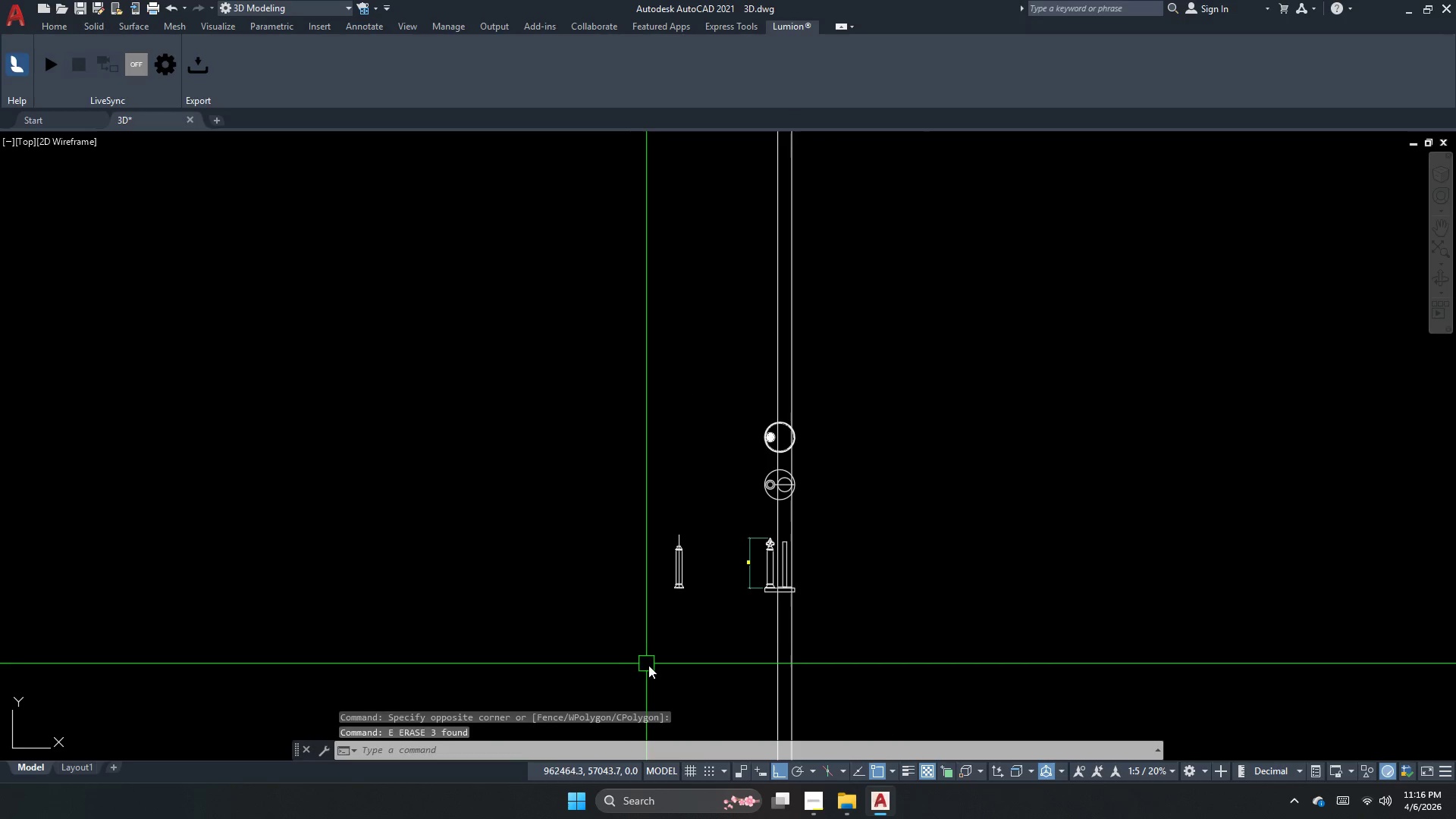 
scroll: coordinate [661, 610], scroll_direction: up, amount: 5.0
 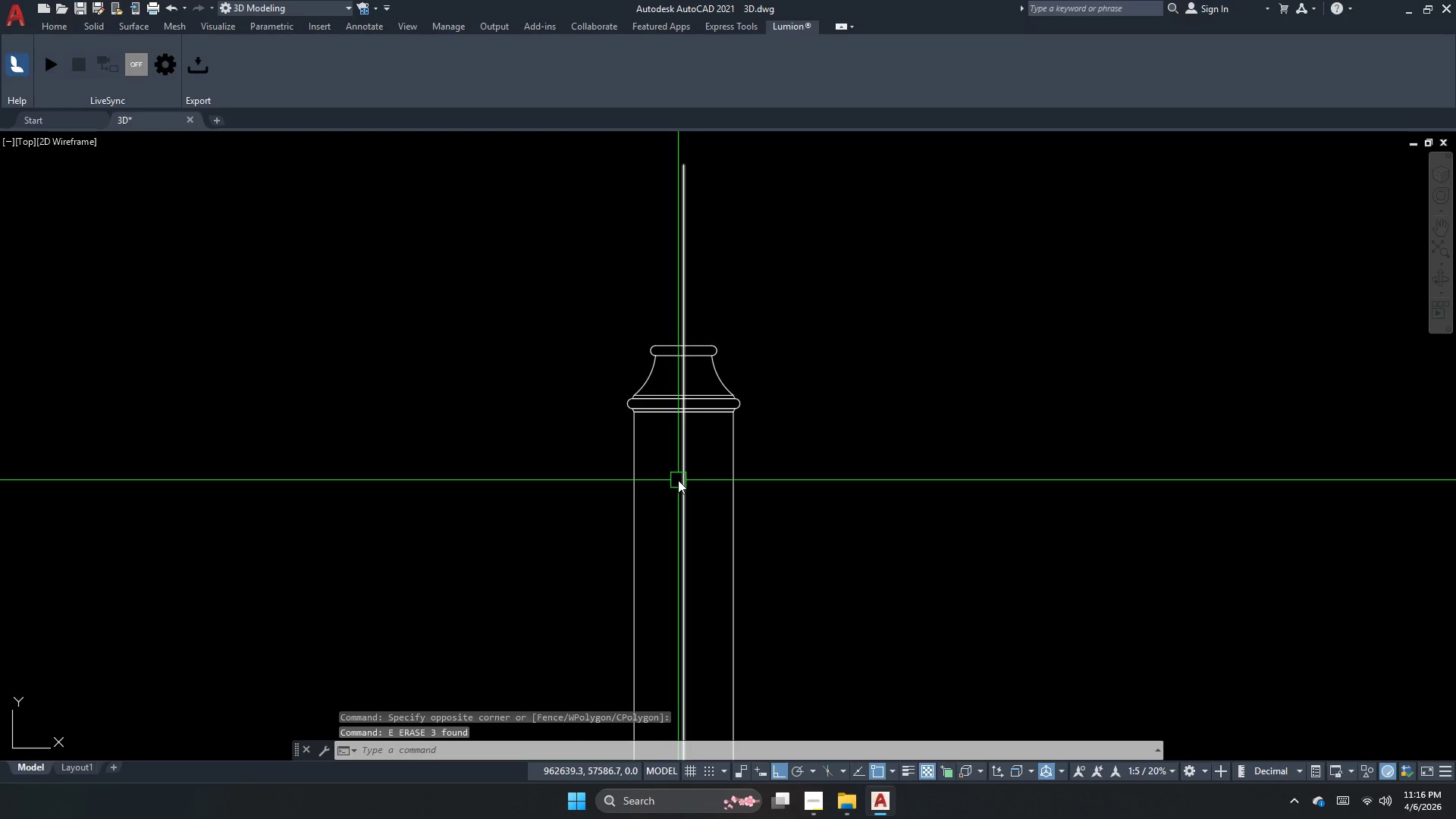 
key(Escape)
key(Escape)
type(rt)
key(Escape)
key(Escape)
type(tr  )
 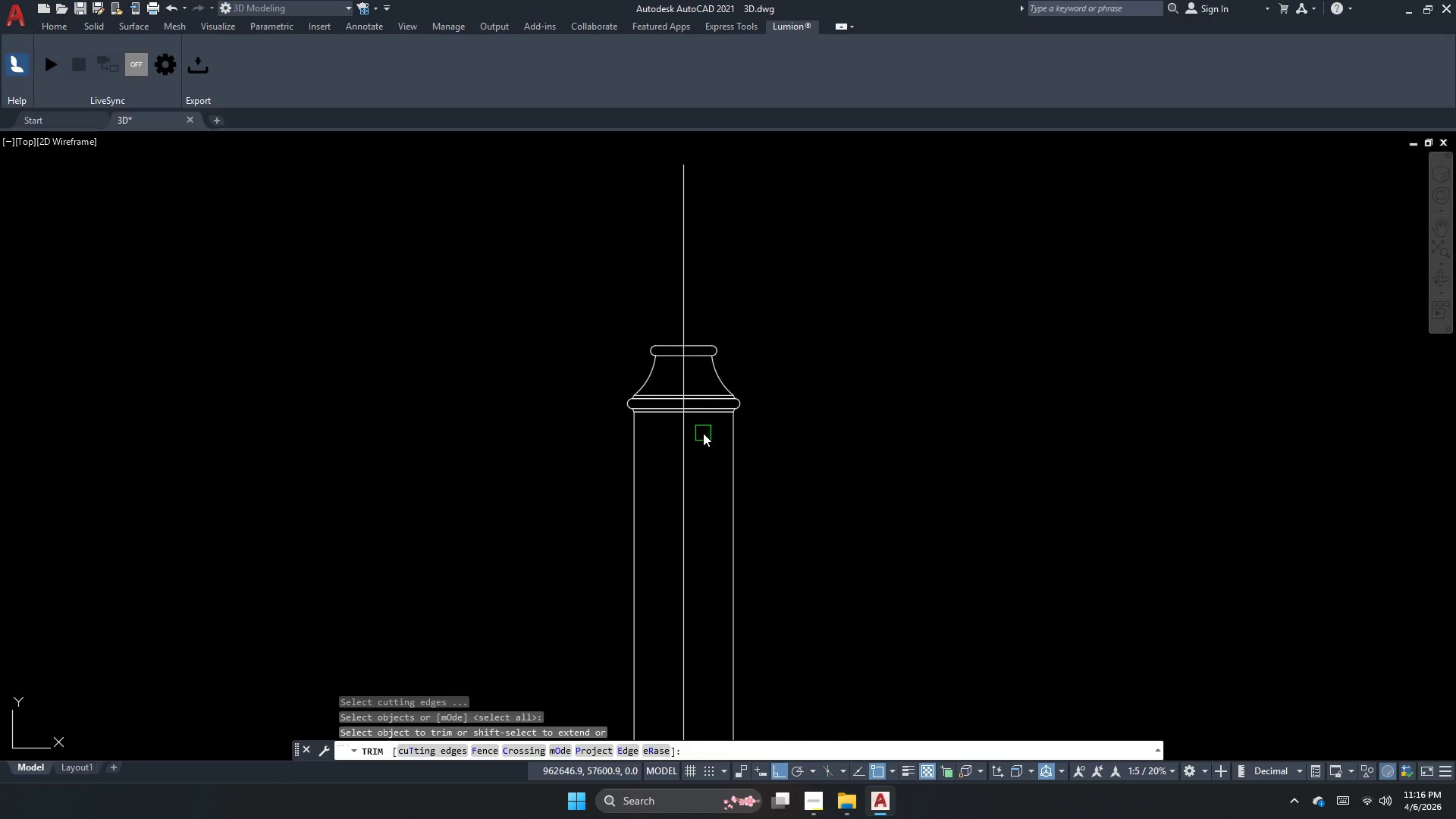 
left_click_drag(start_coordinate=[703, 433], to_coordinate=[708, 422])
 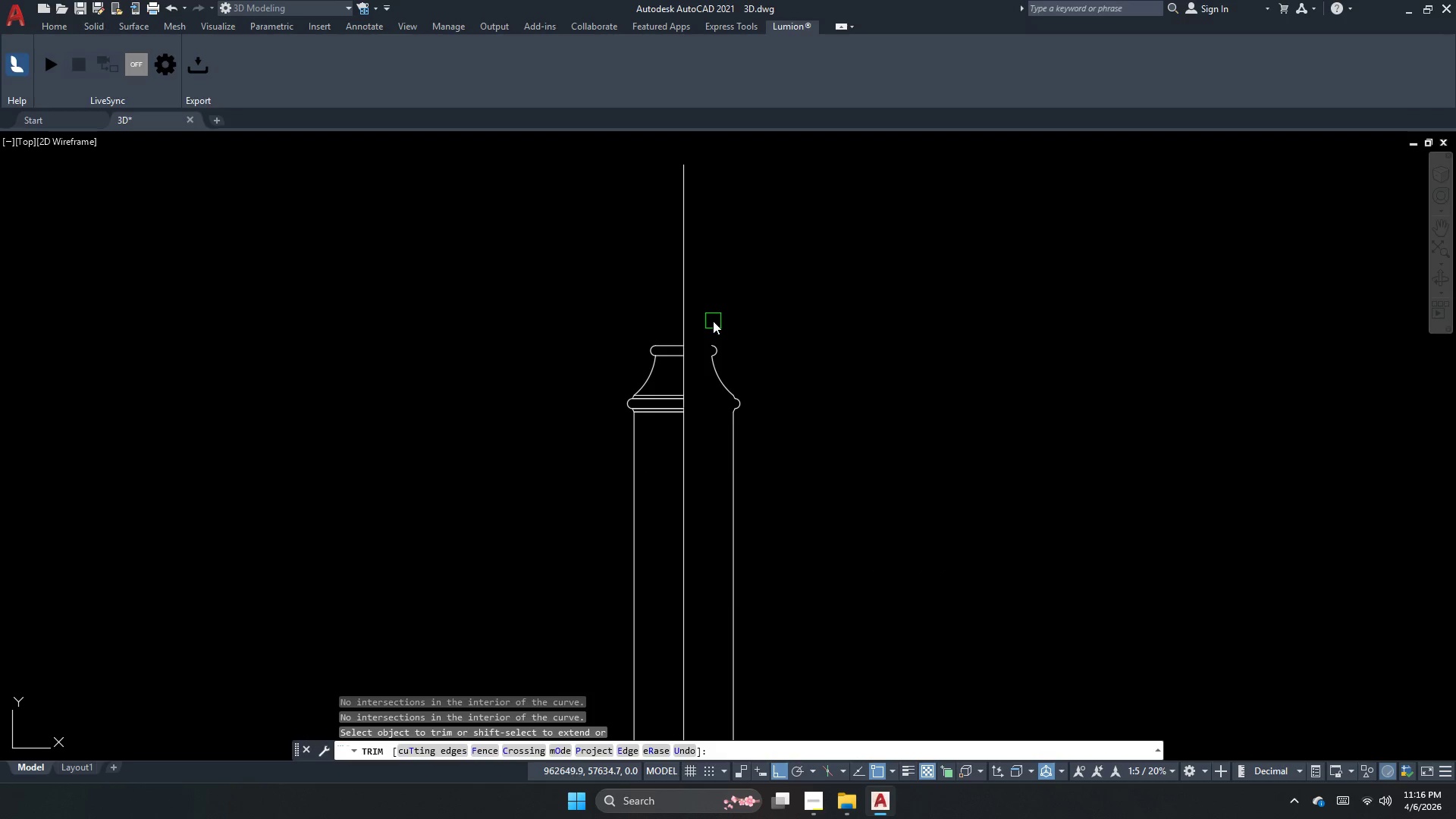 
scroll: coordinate [681, 278], scroll_direction: down, amount: 3.0
 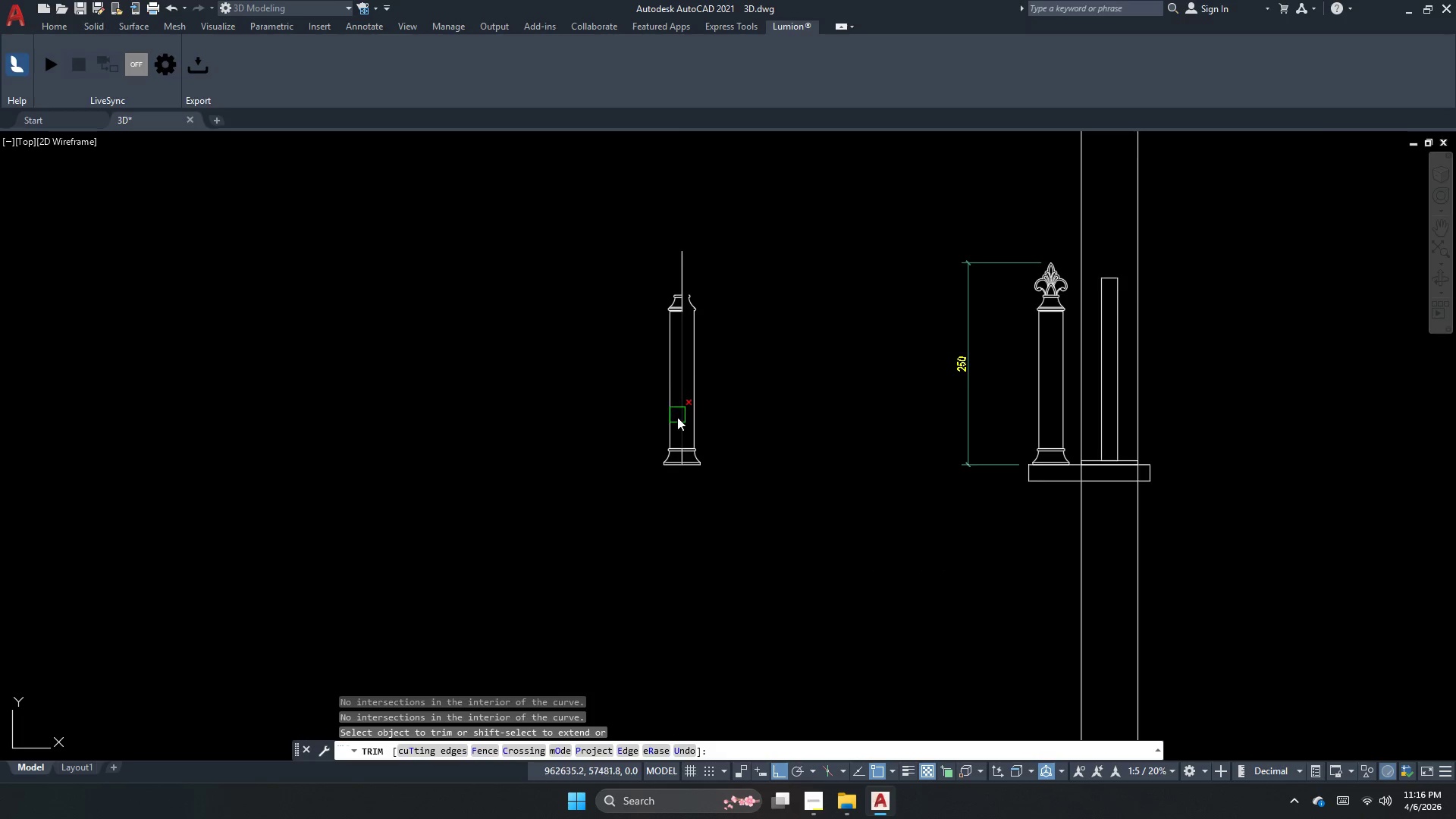 
scroll: coordinate [677, 434], scroll_direction: up, amount: 2.0
 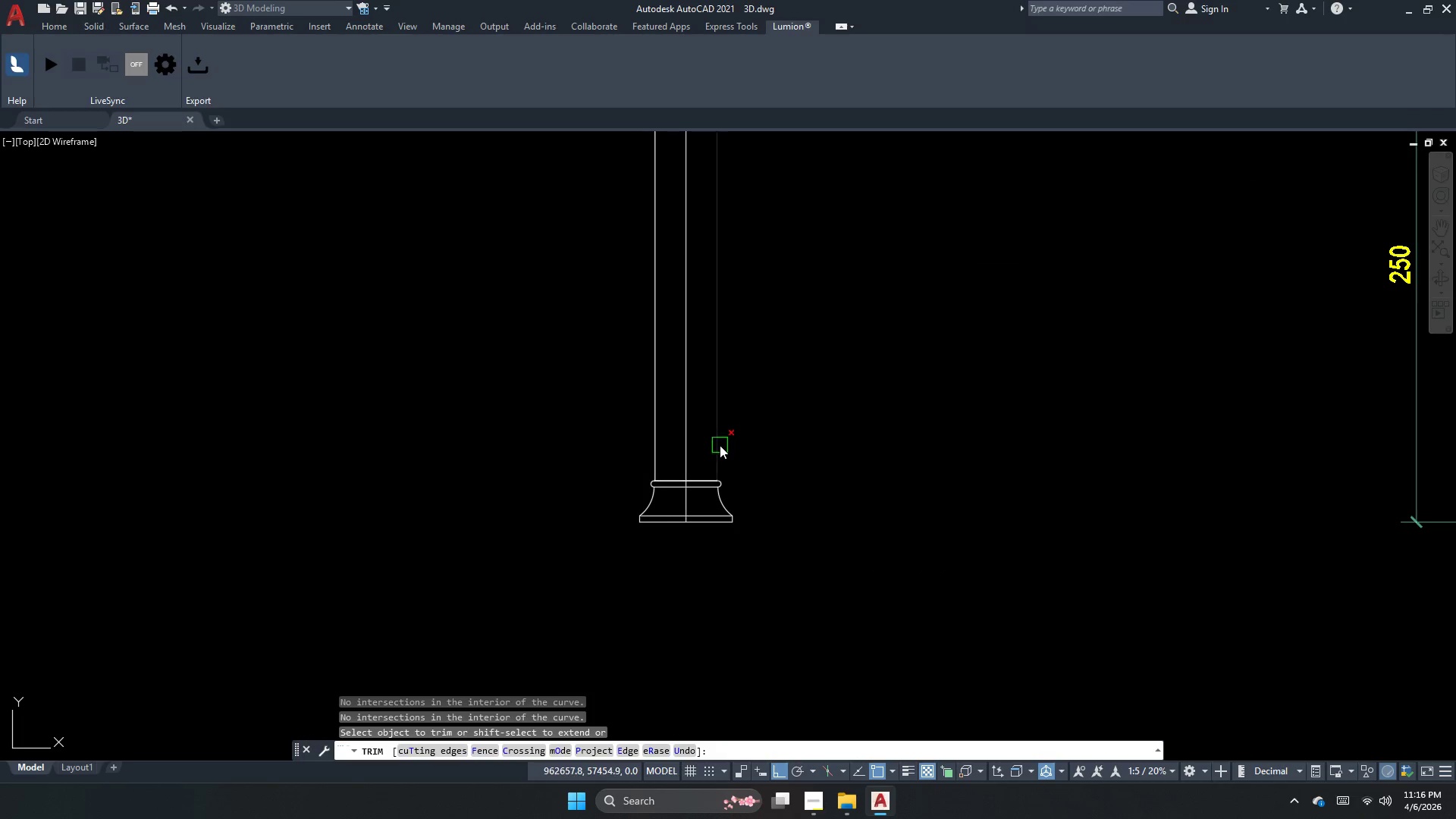 
left_click_drag(start_coordinate=[716, 457], to_coordinate=[713, 478])
 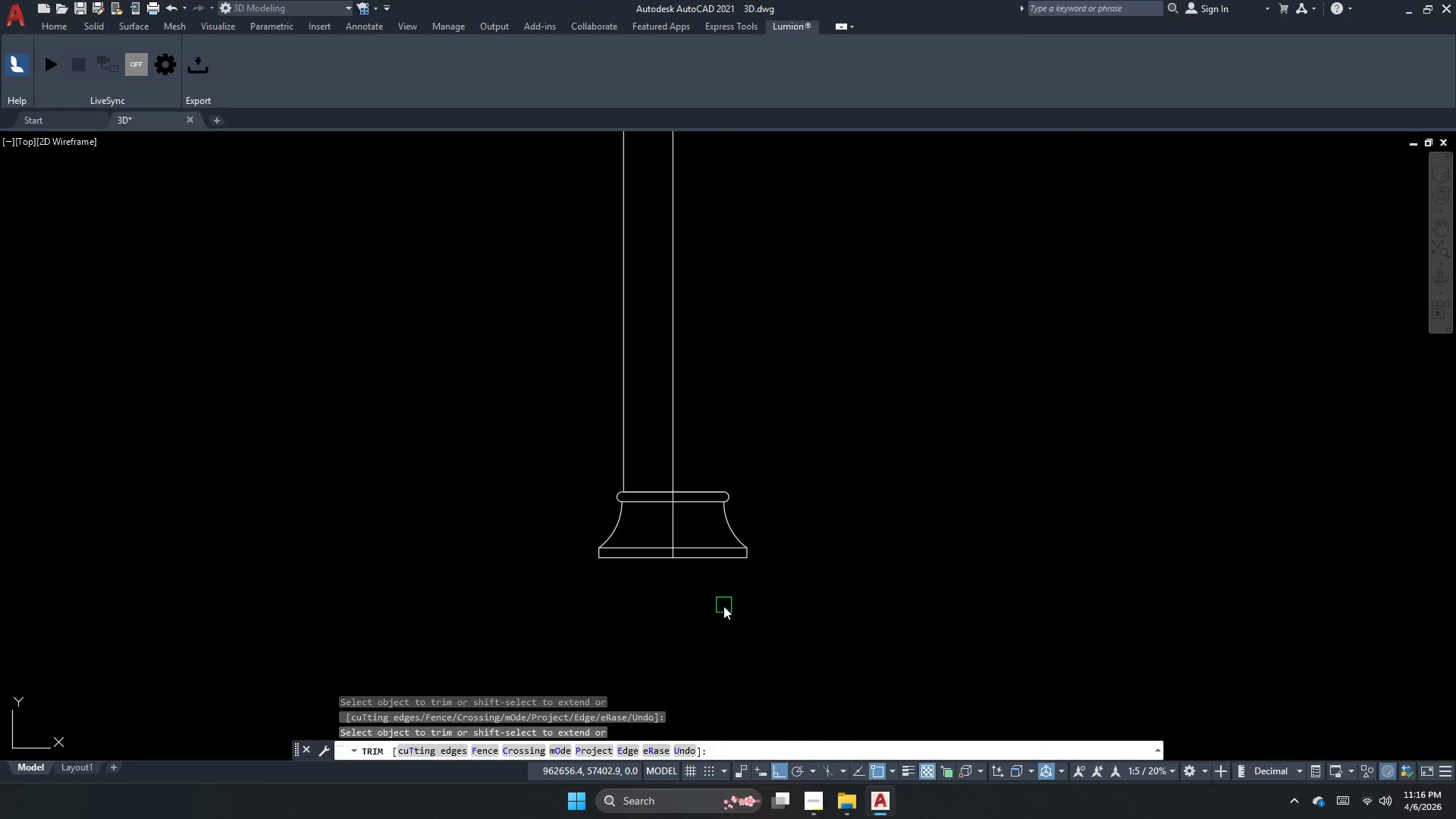 
scroll: coordinate [706, 463], scroll_direction: up, amount: 1.0
 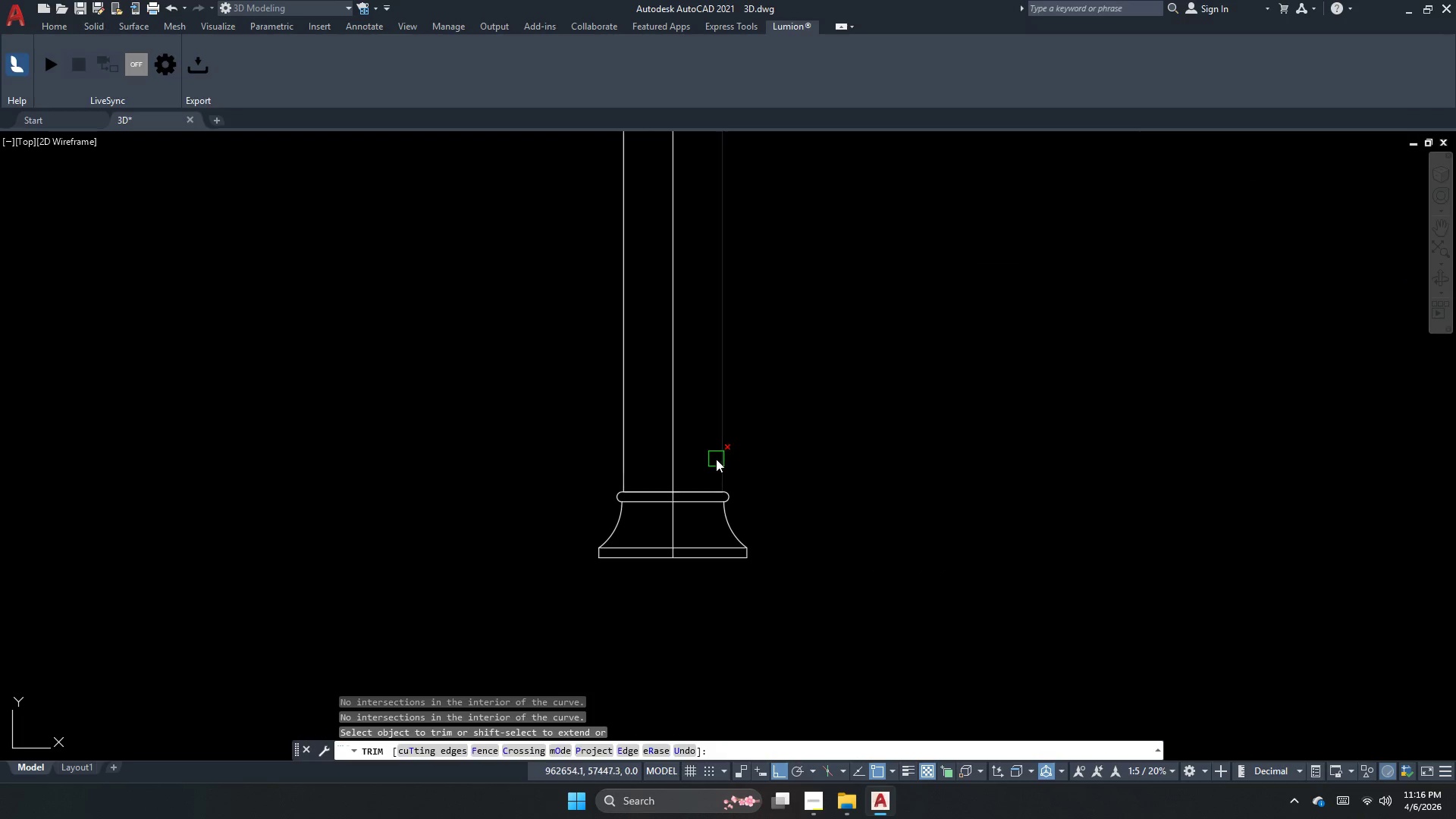 
left_click_drag(start_coordinate=[722, 610], to_coordinate=[706, 572])
 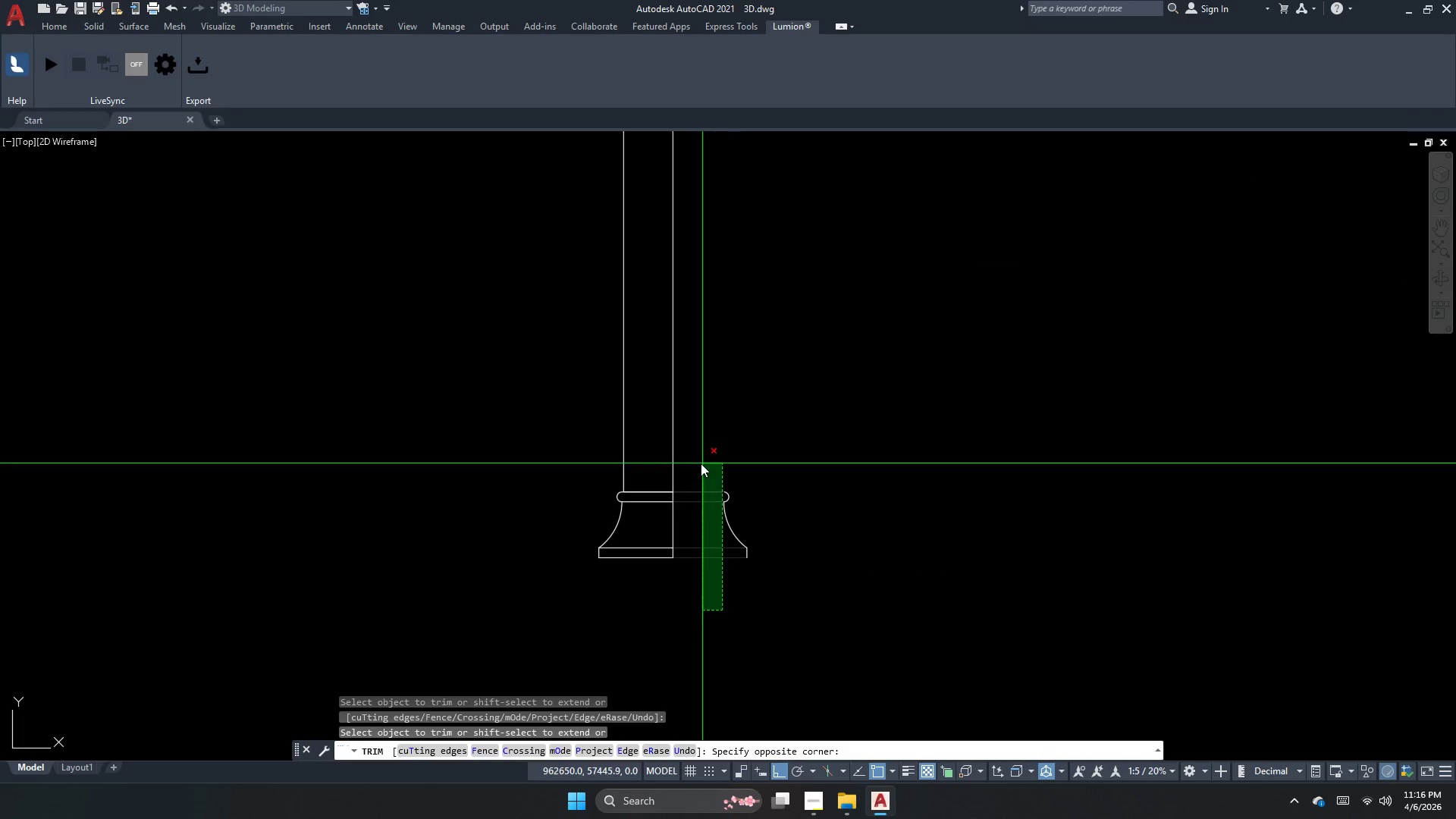 
left_click_drag(start_coordinate=[700, 463], to_coordinate=[708, 470])
 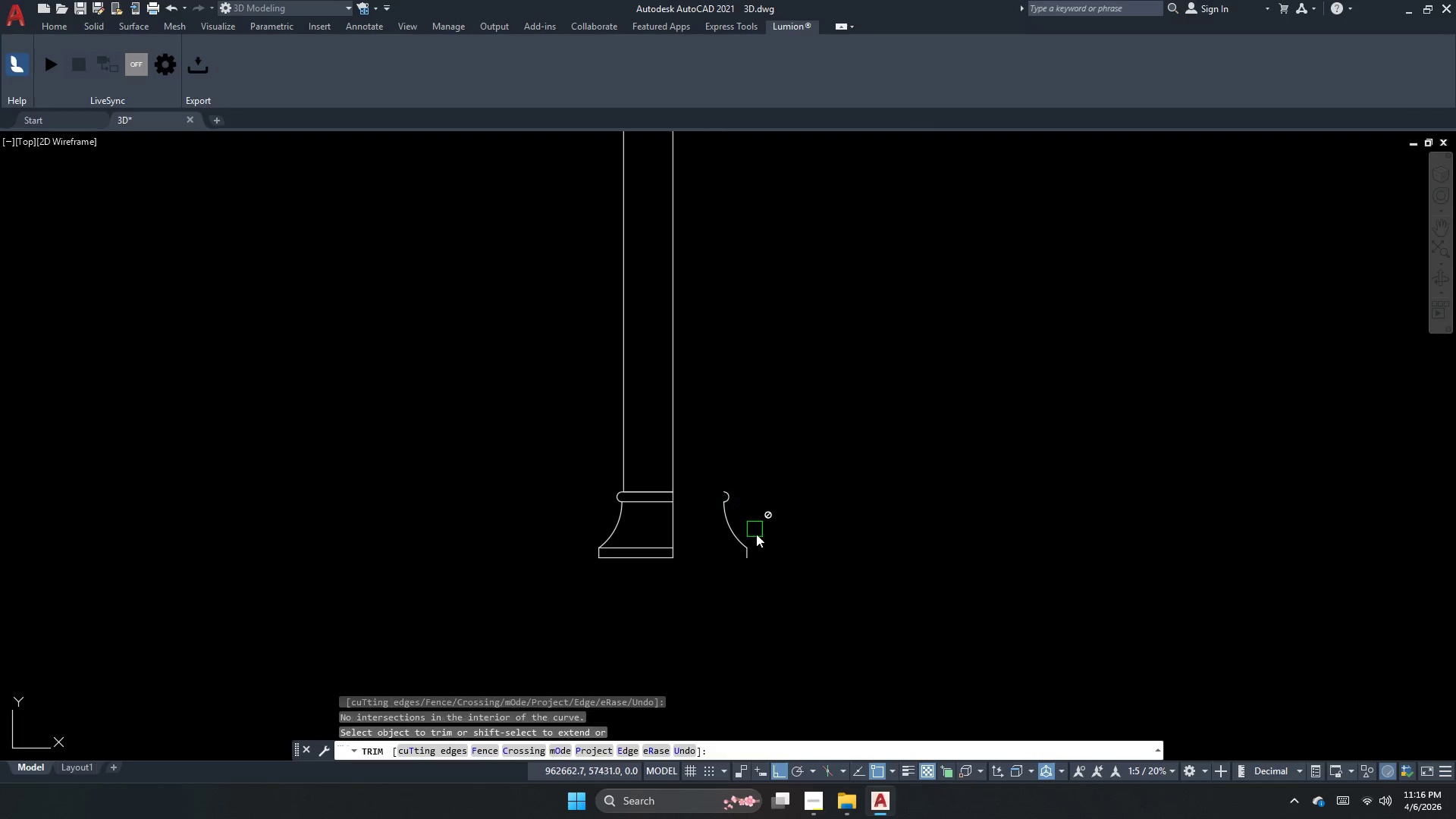 
key(Escape)
 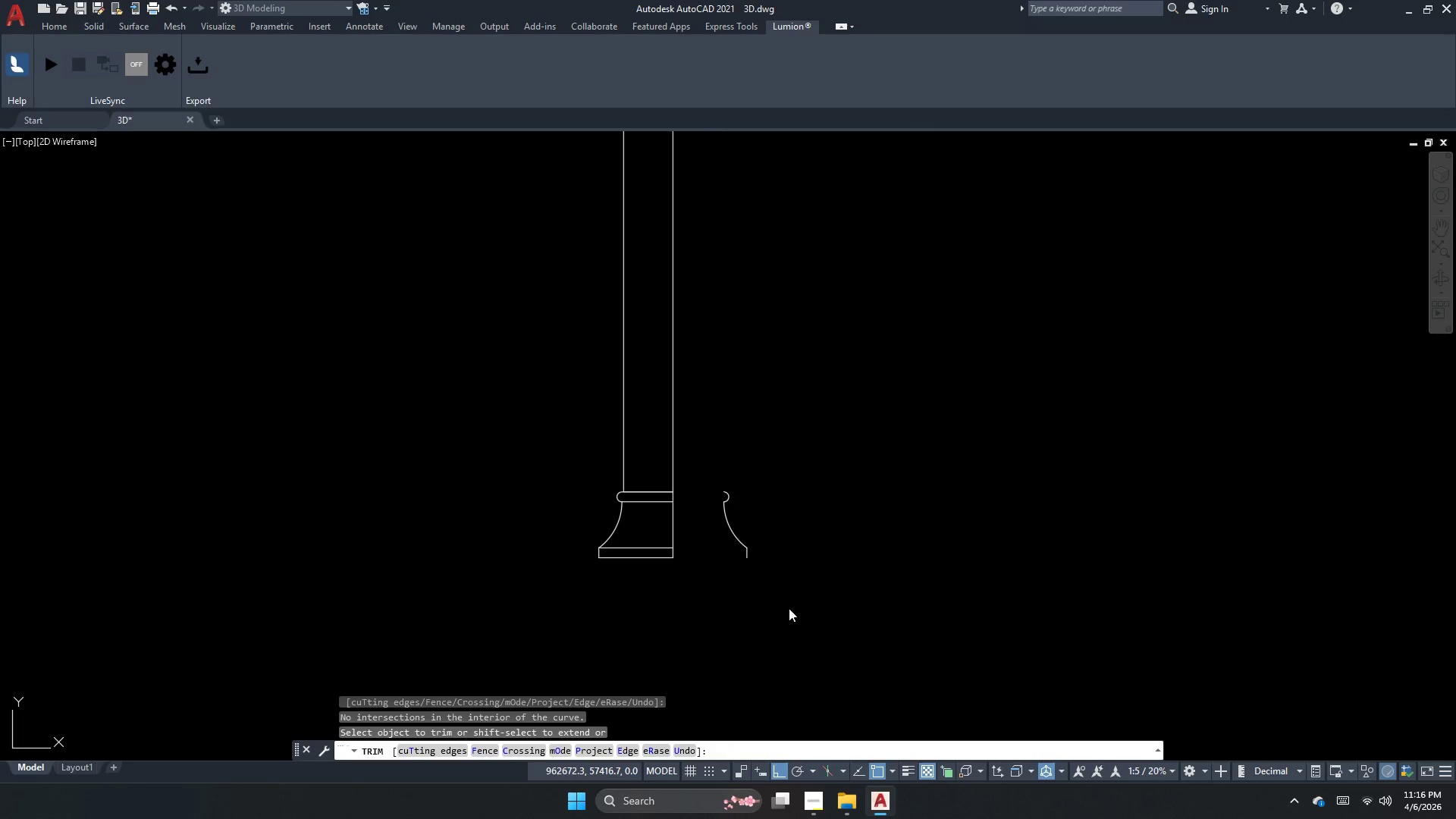 
left_click_drag(start_coordinate=[783, 612], to_coordinate=[727, 541])
 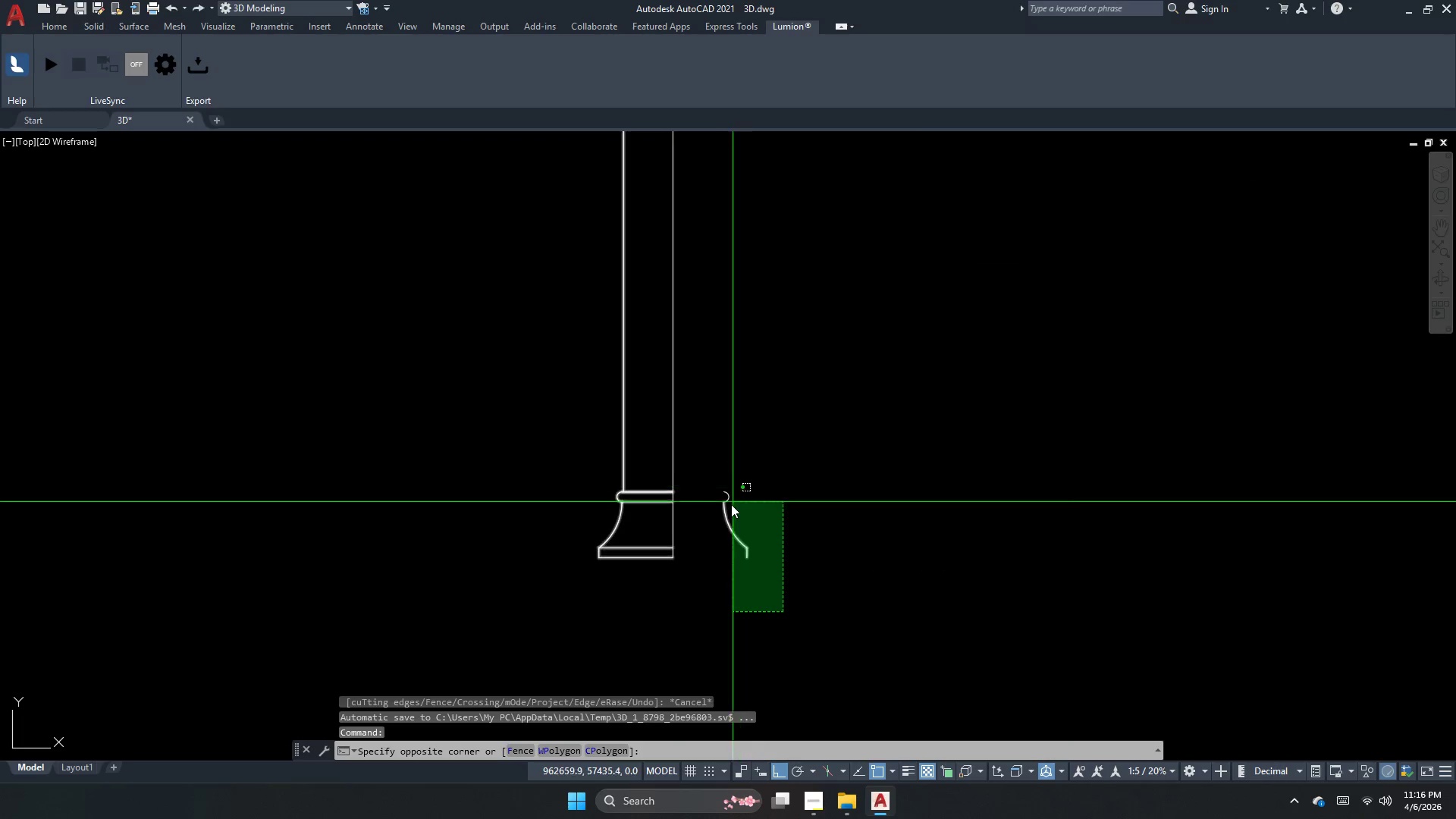 
left_click([701, 475])
 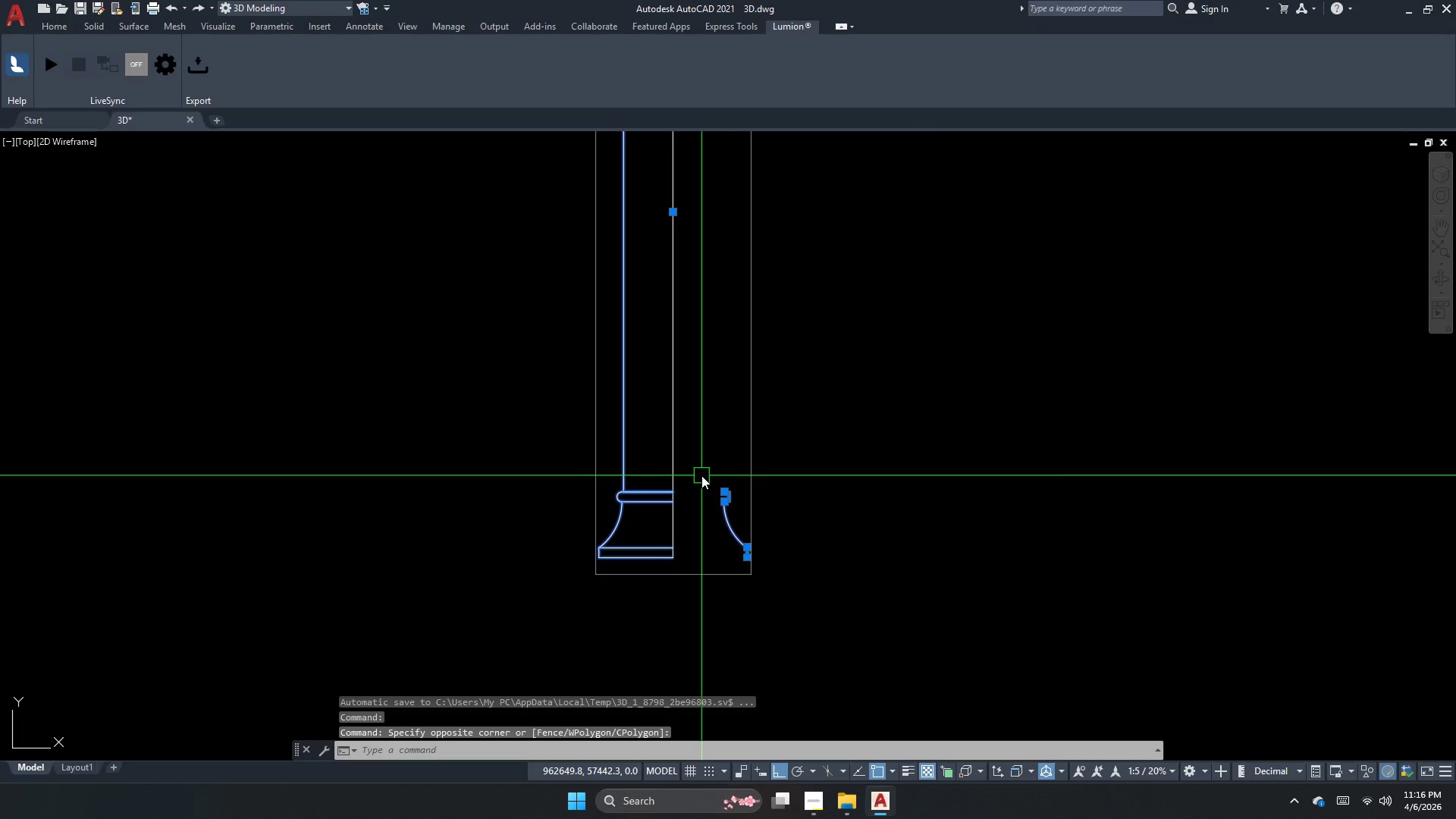 
key(E)
 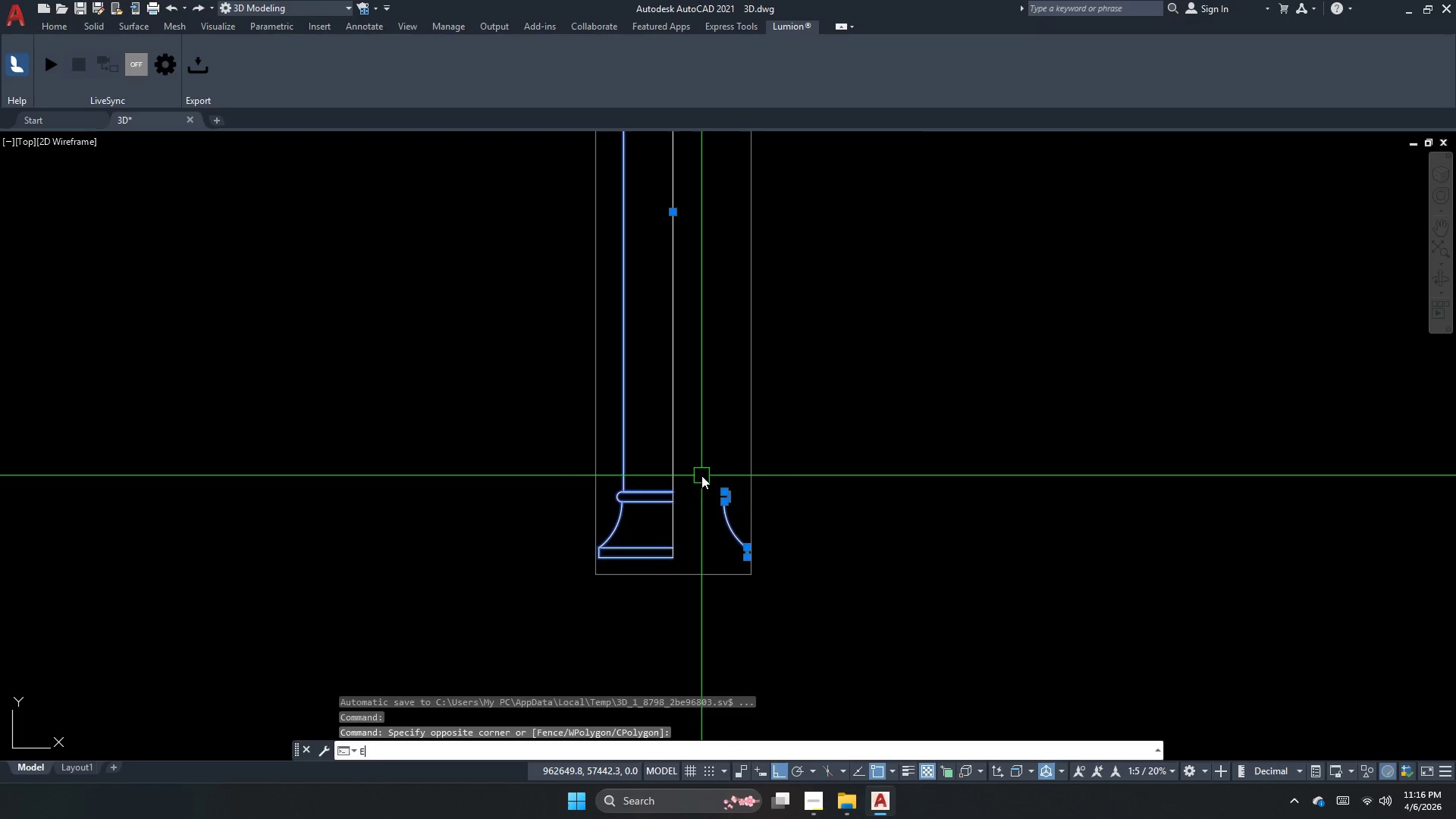 
key(Space)
 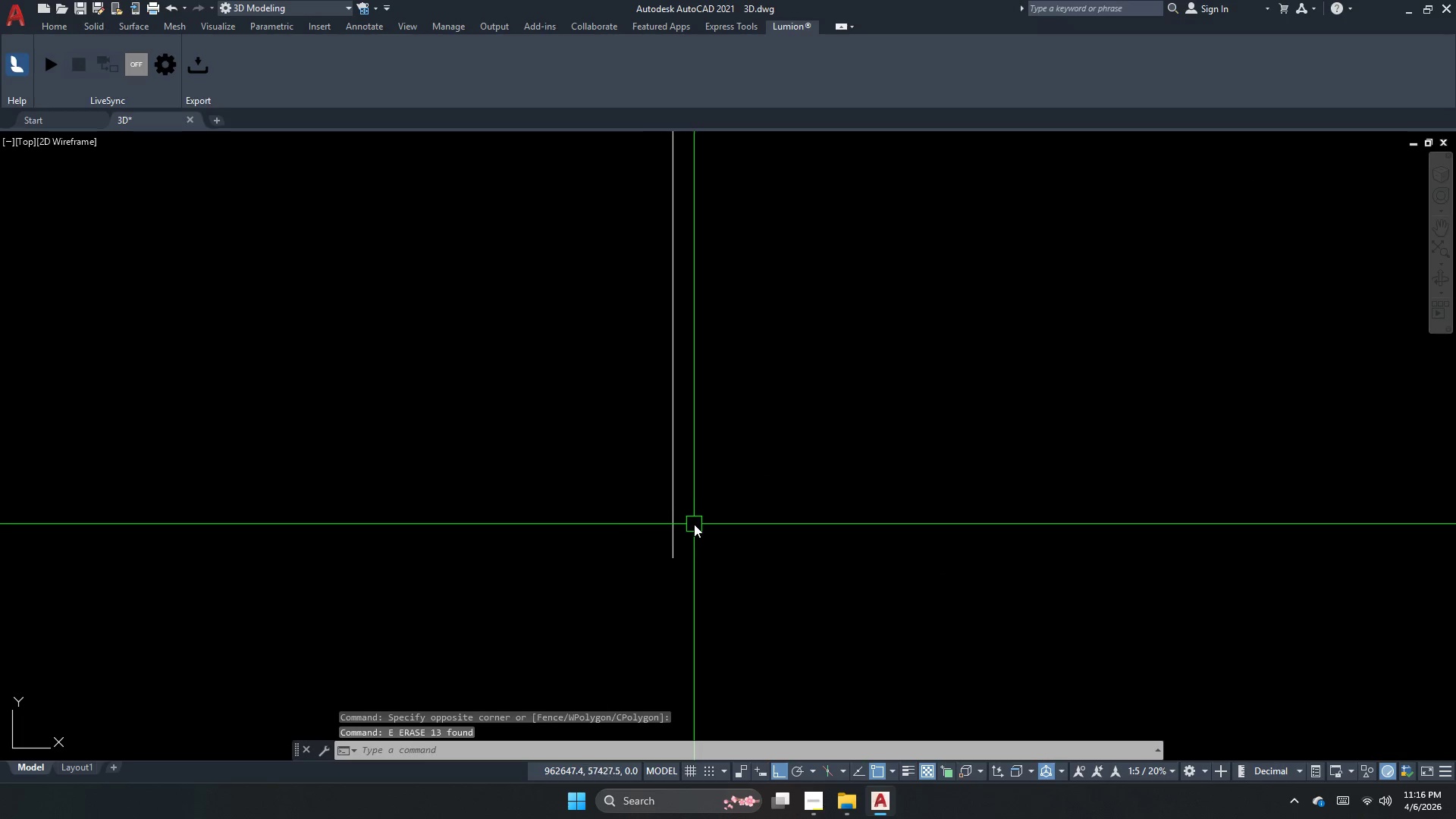 
key(Control+ControlLeft)
 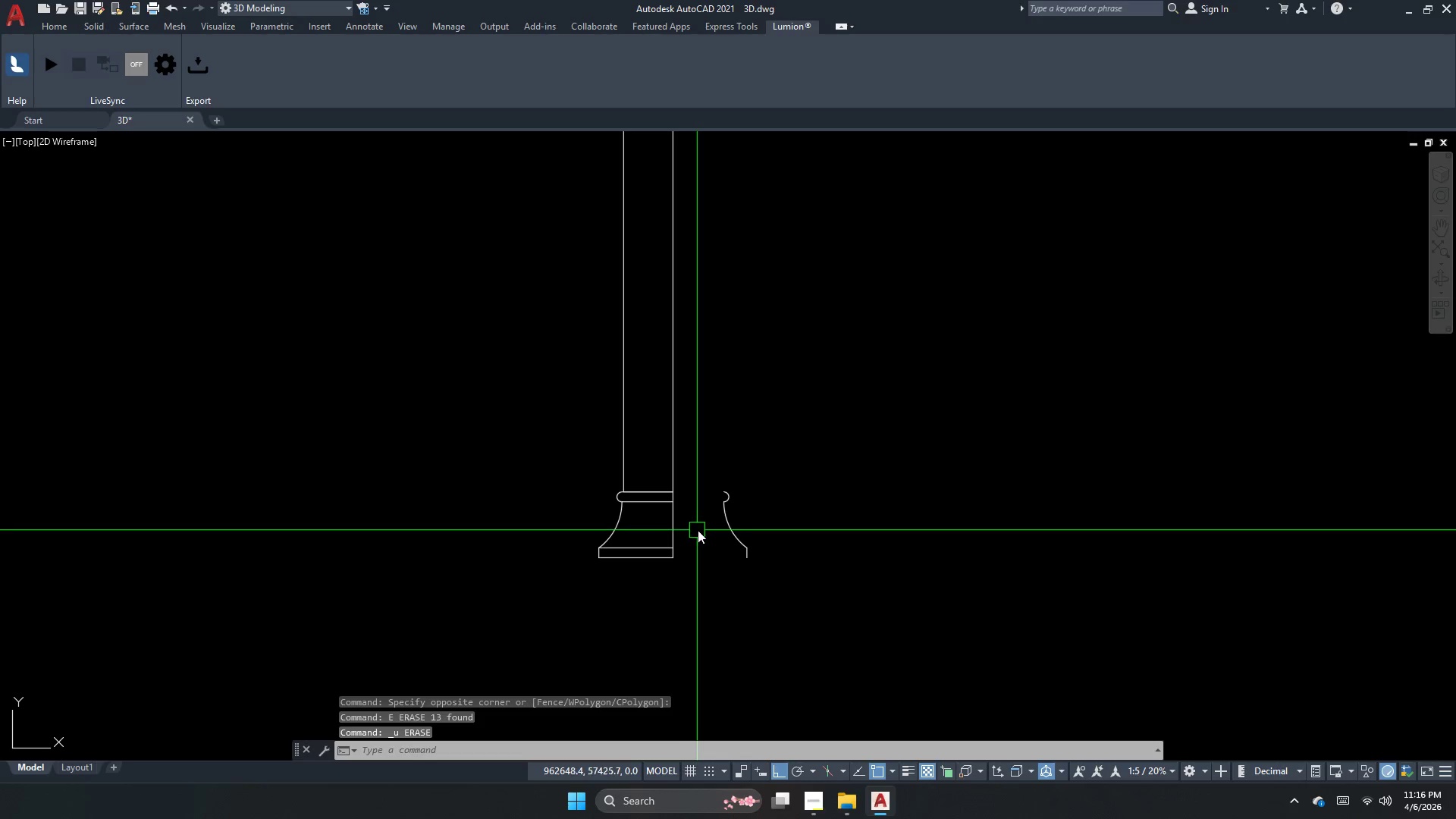 
key(Control+Z)
 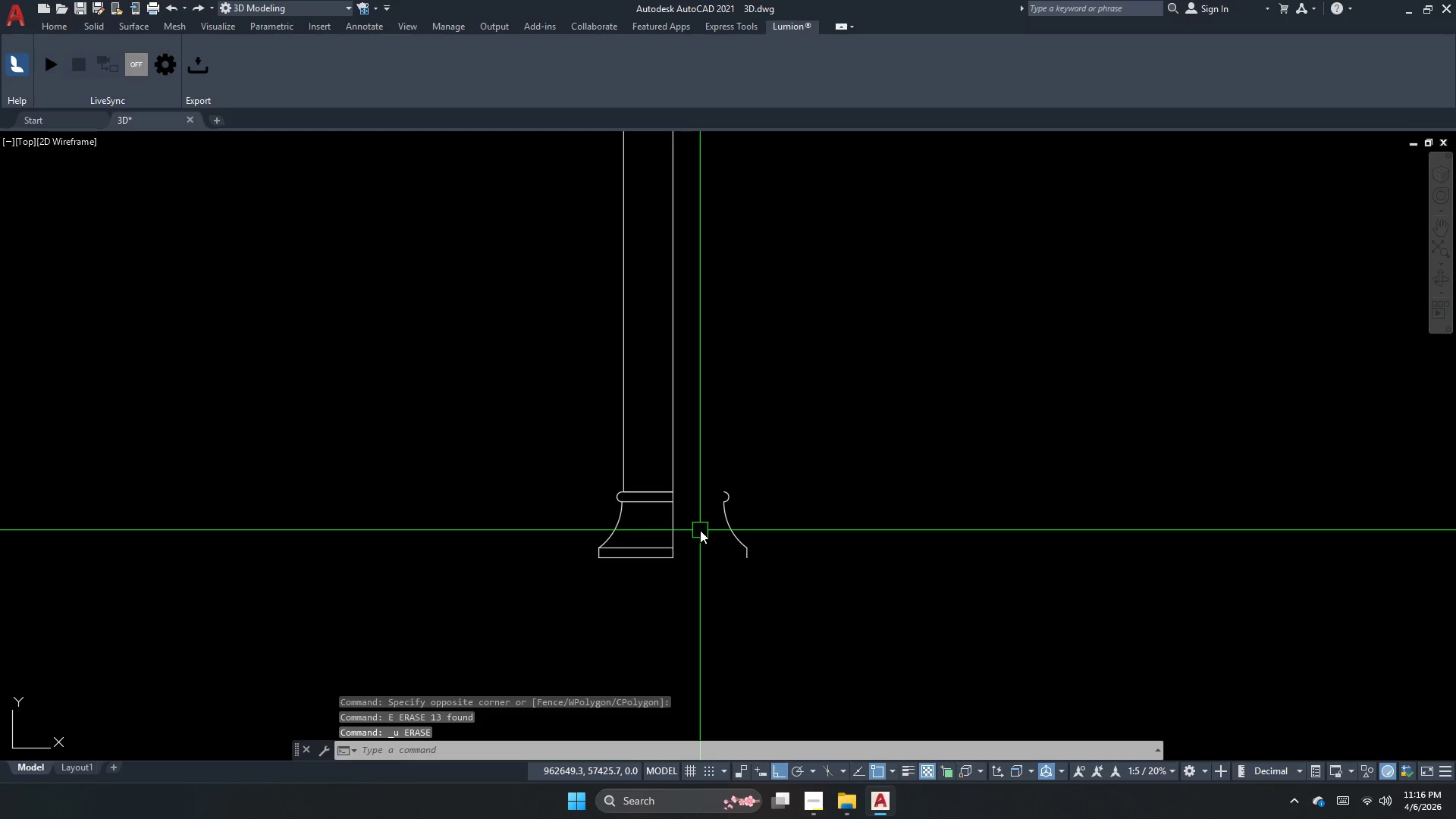 
key(Escape)
 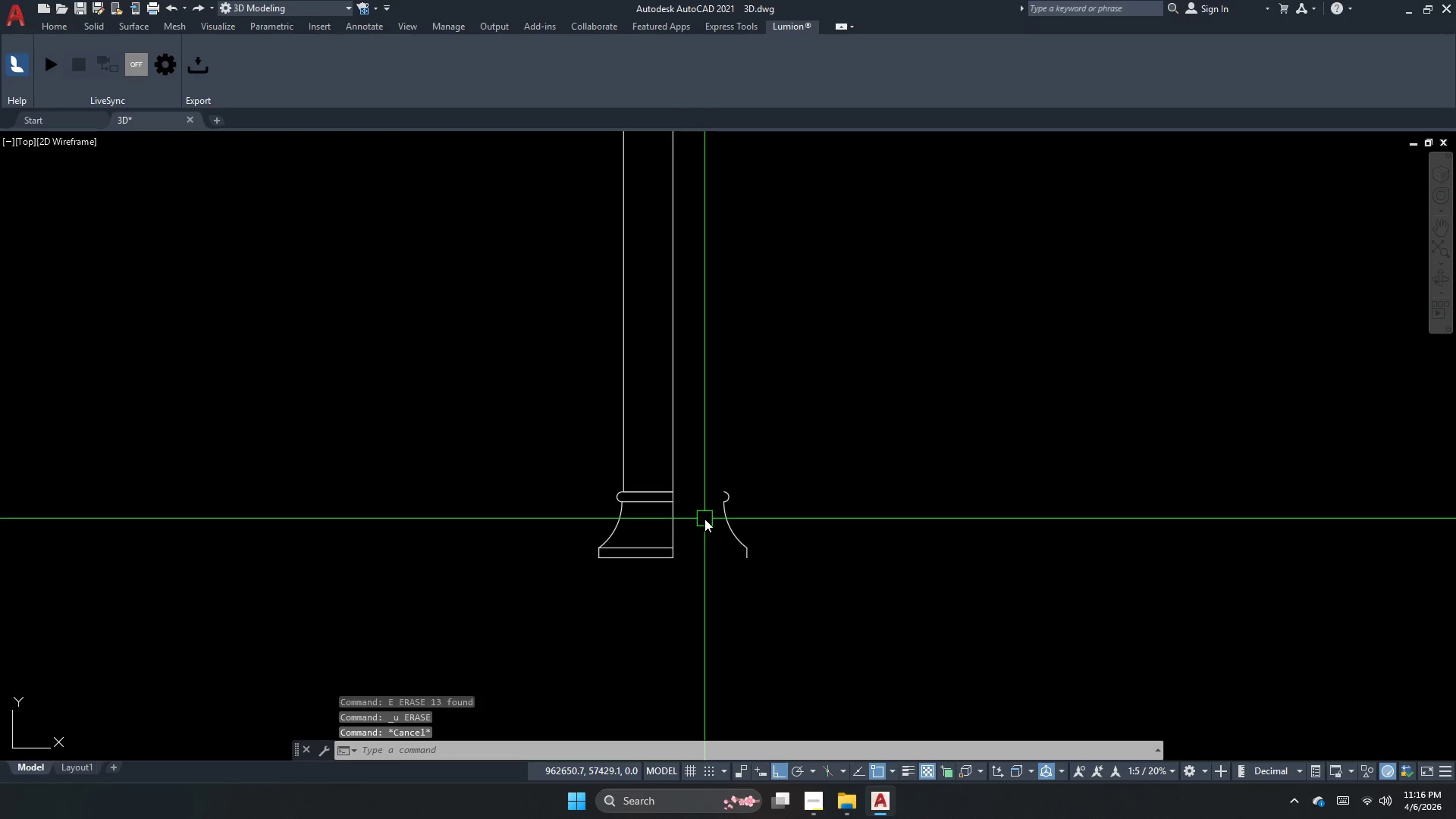 
key(Control+ControlLeft)
 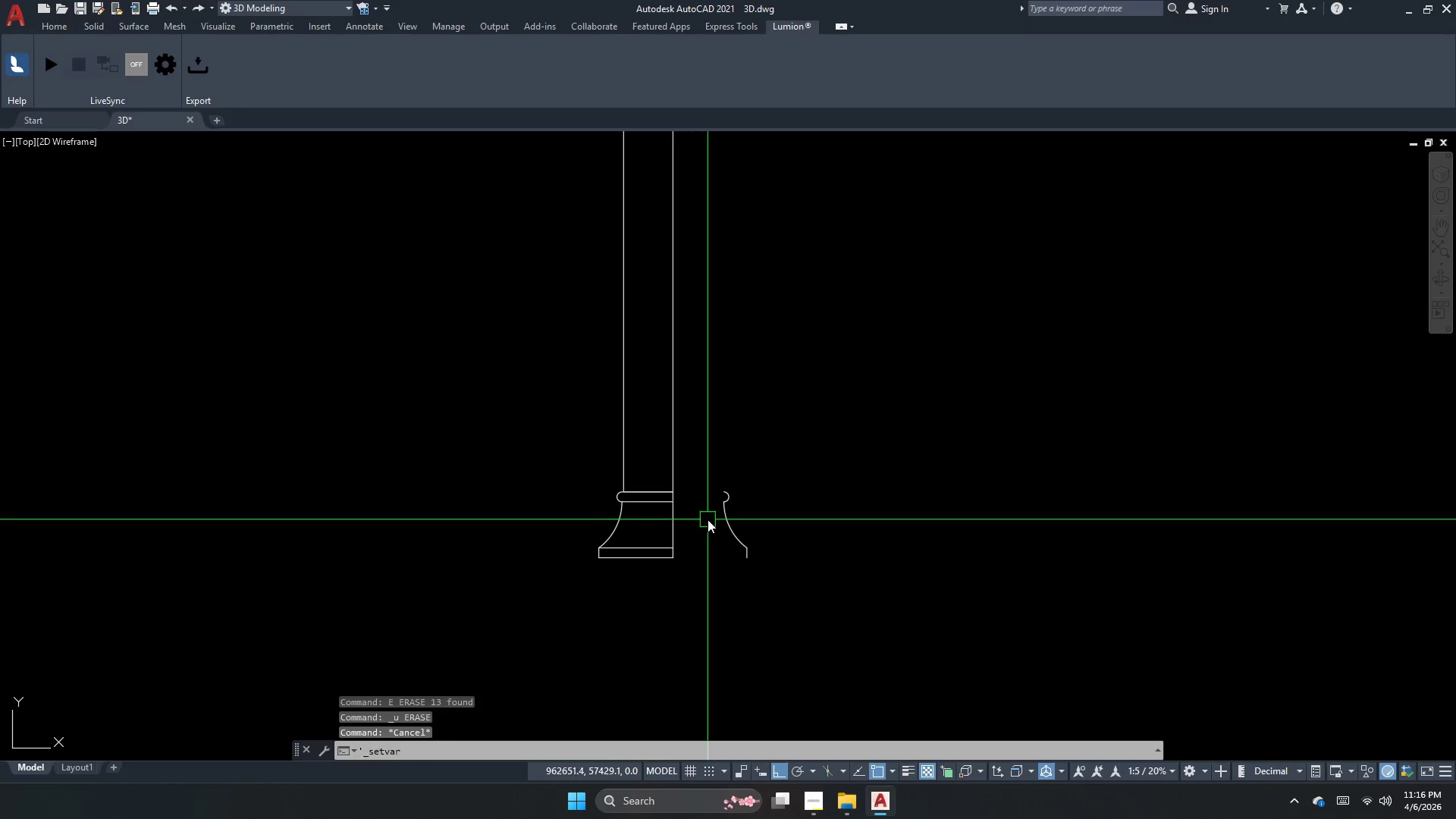 
key(Control+H)
 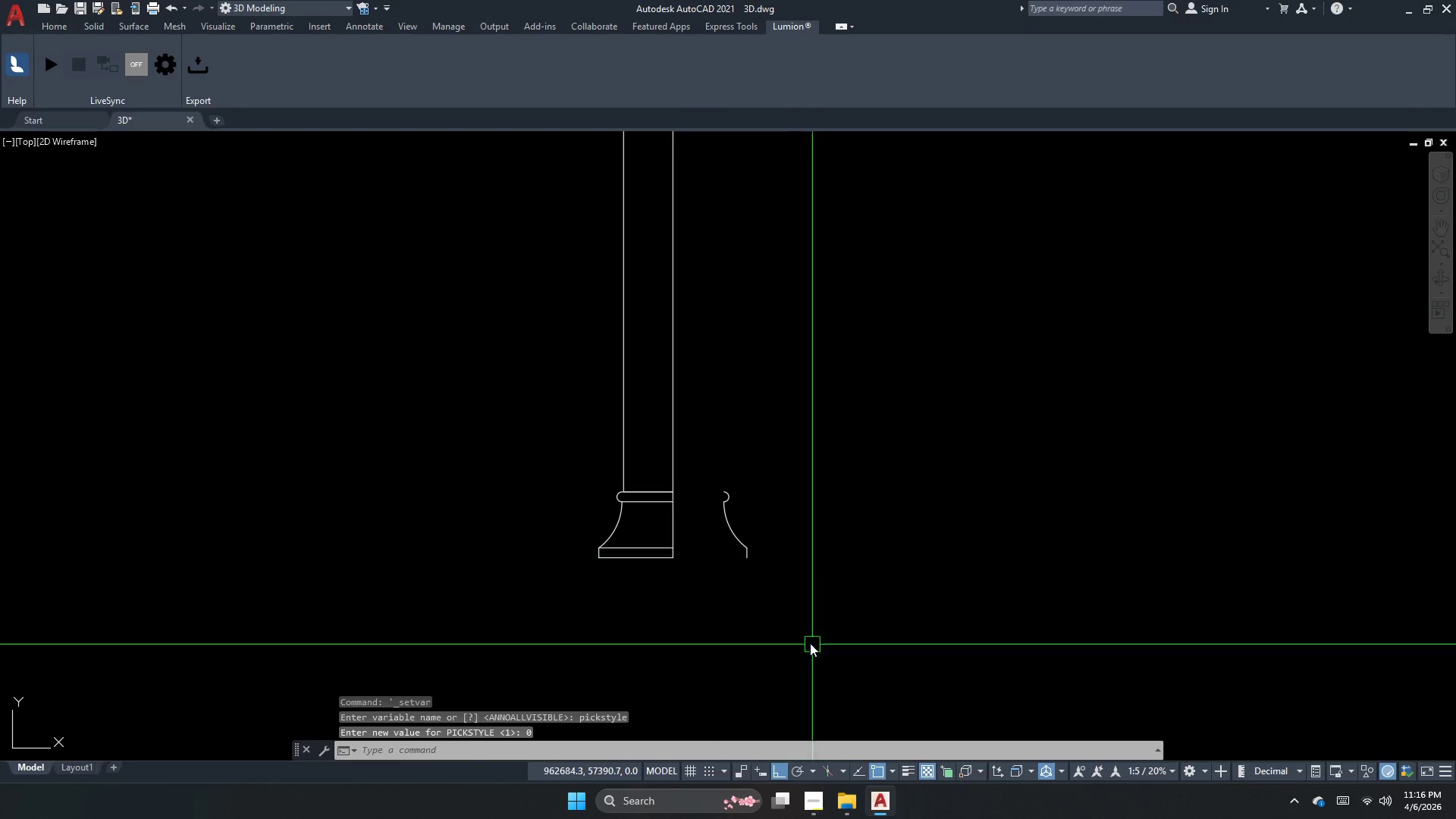 
left_click_drag(start_coordinate=[807, 641], to_coordinate=[744, 582])
 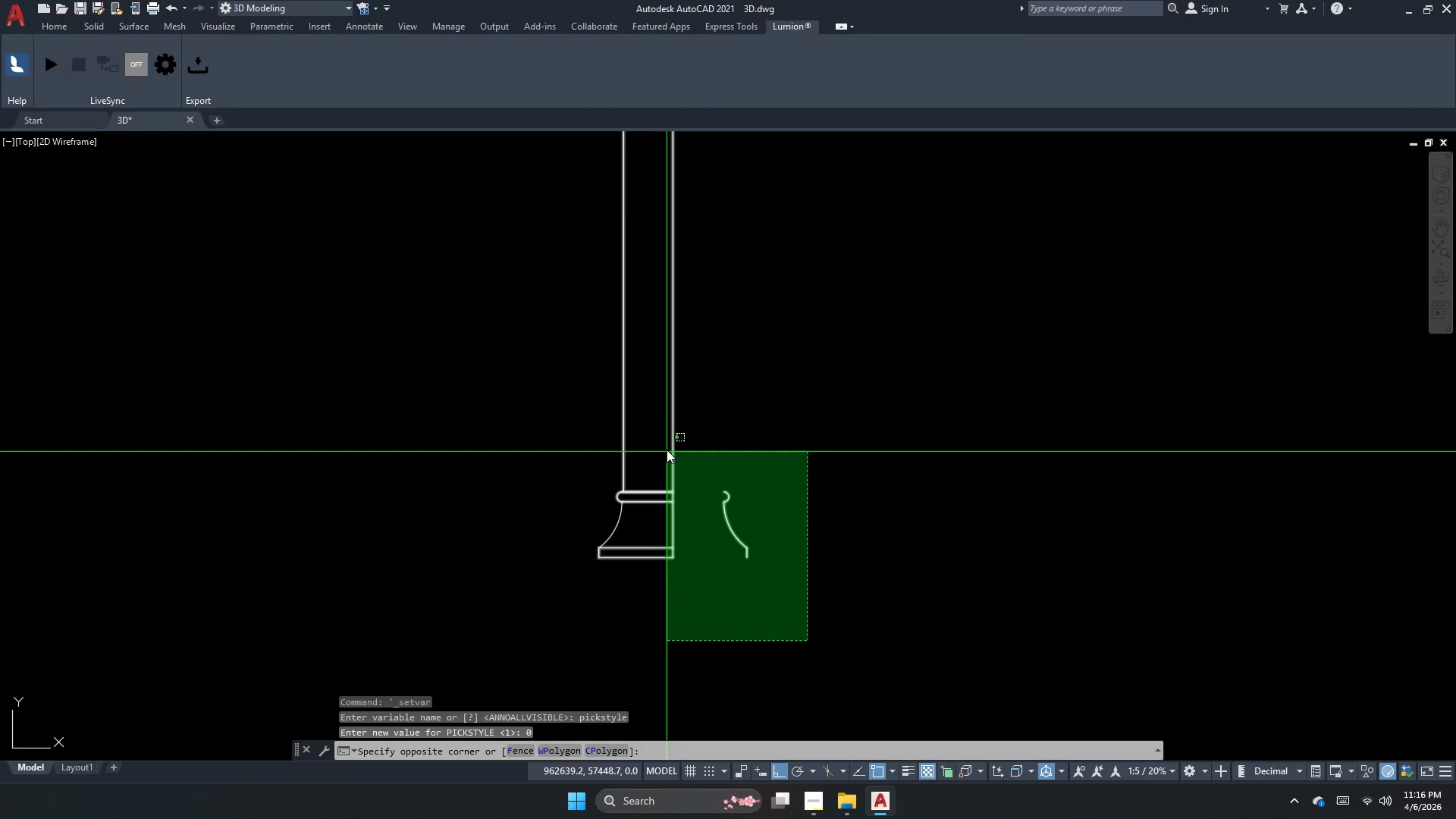 
double_click([667, 435])
 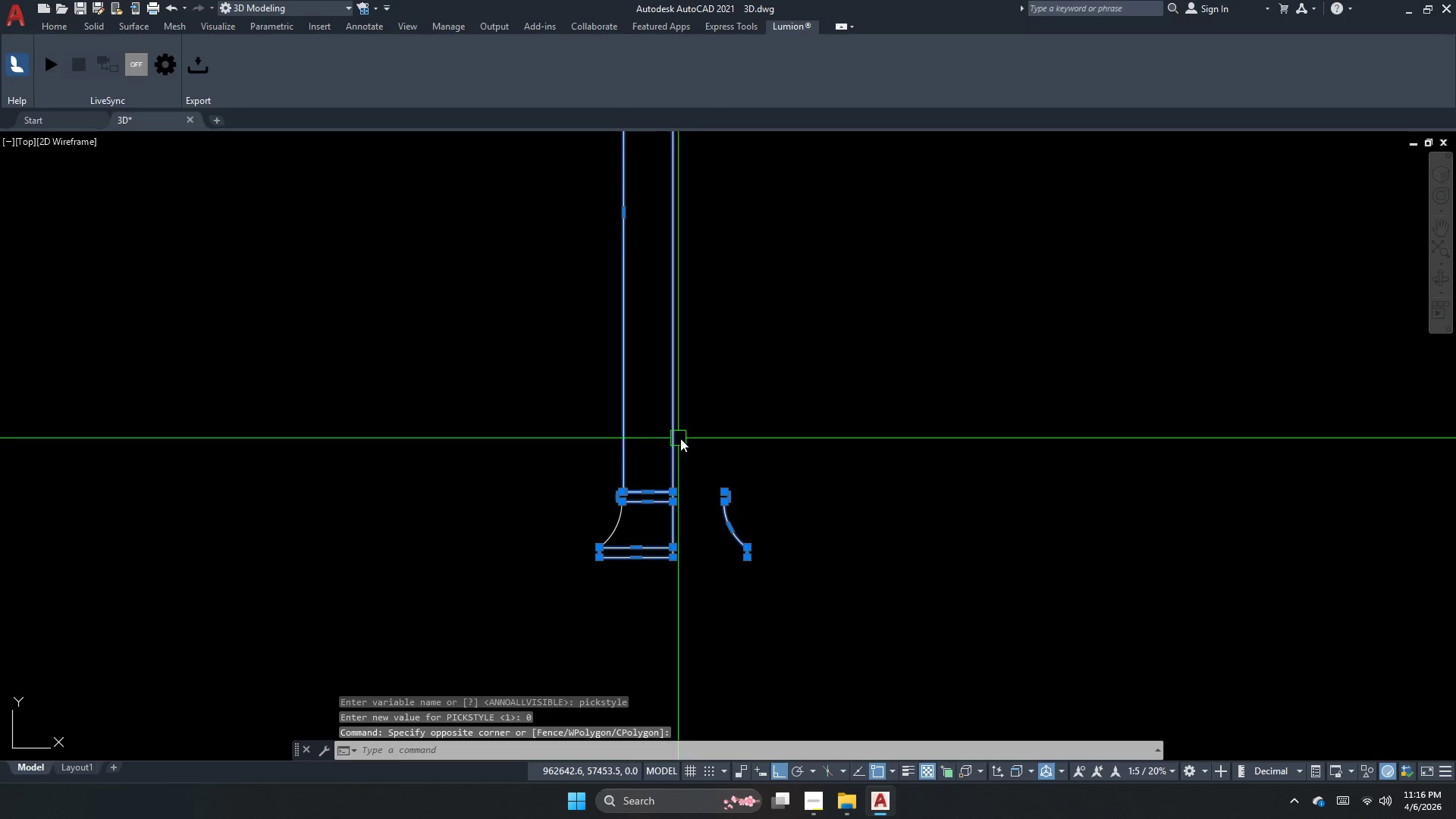 
key(Escape)
 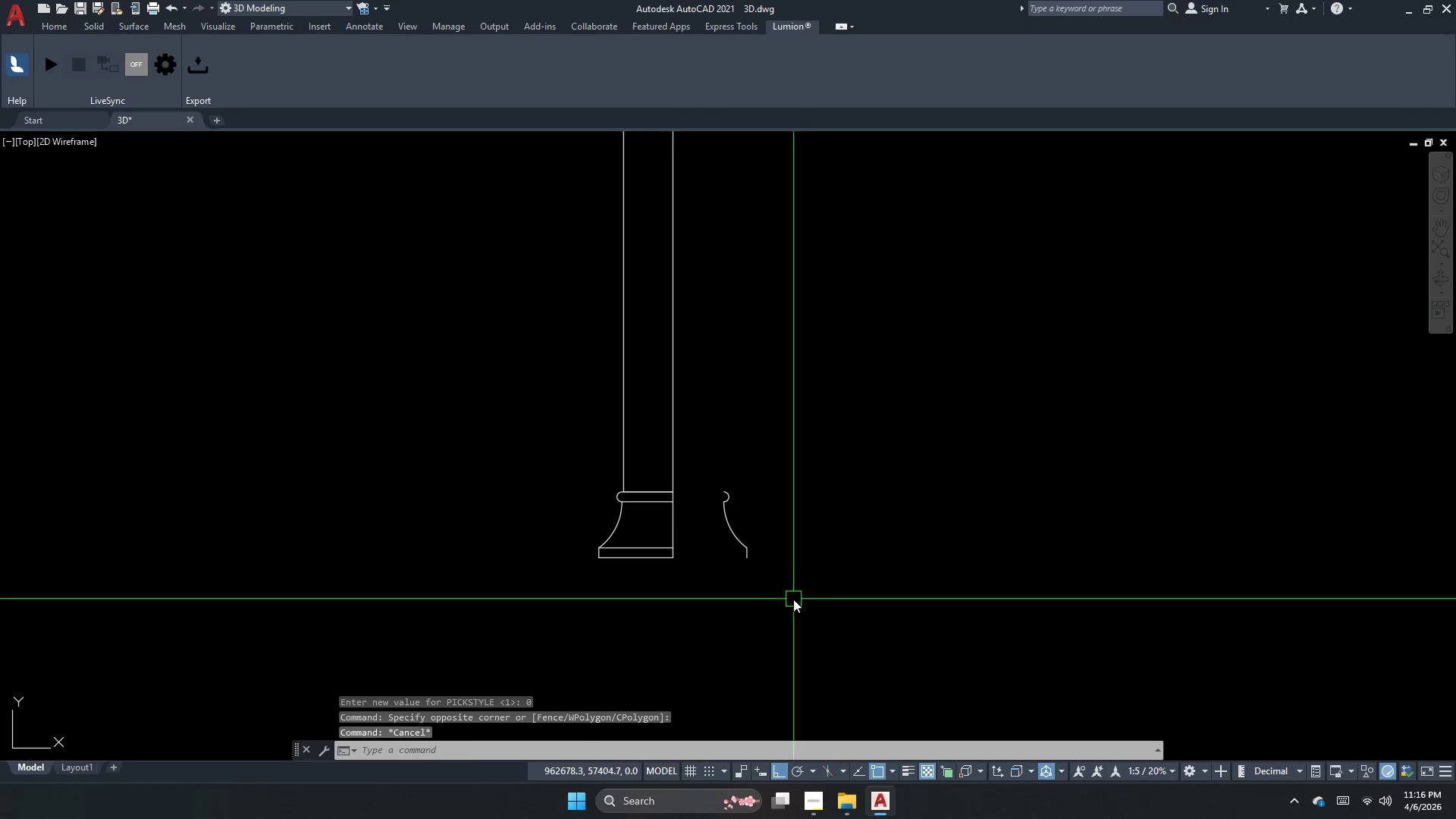 
left_click_drag(start_coordinate=[792, 599], to_coordinate=[737, 539])
 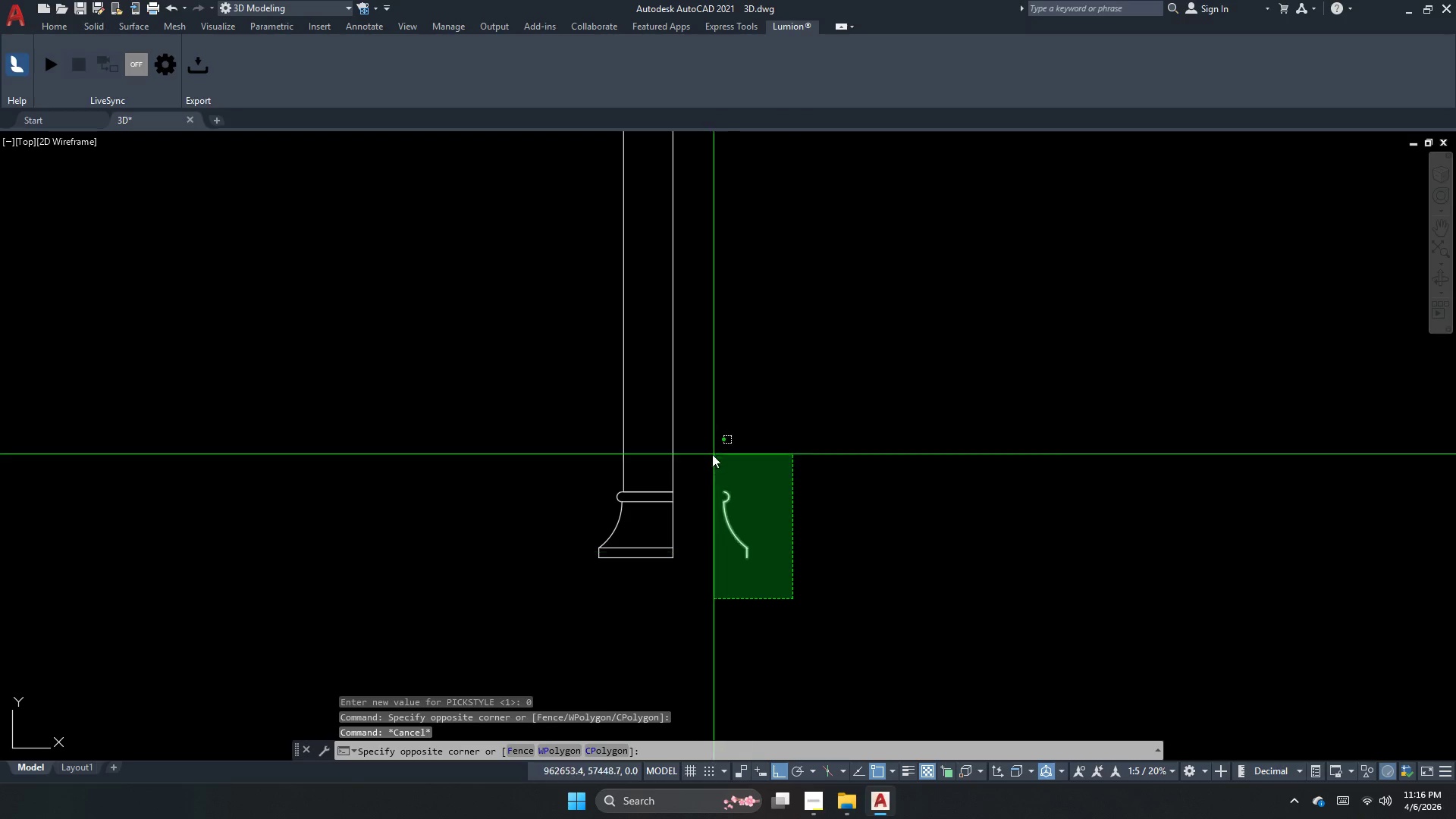 
double_click([711, 453])
 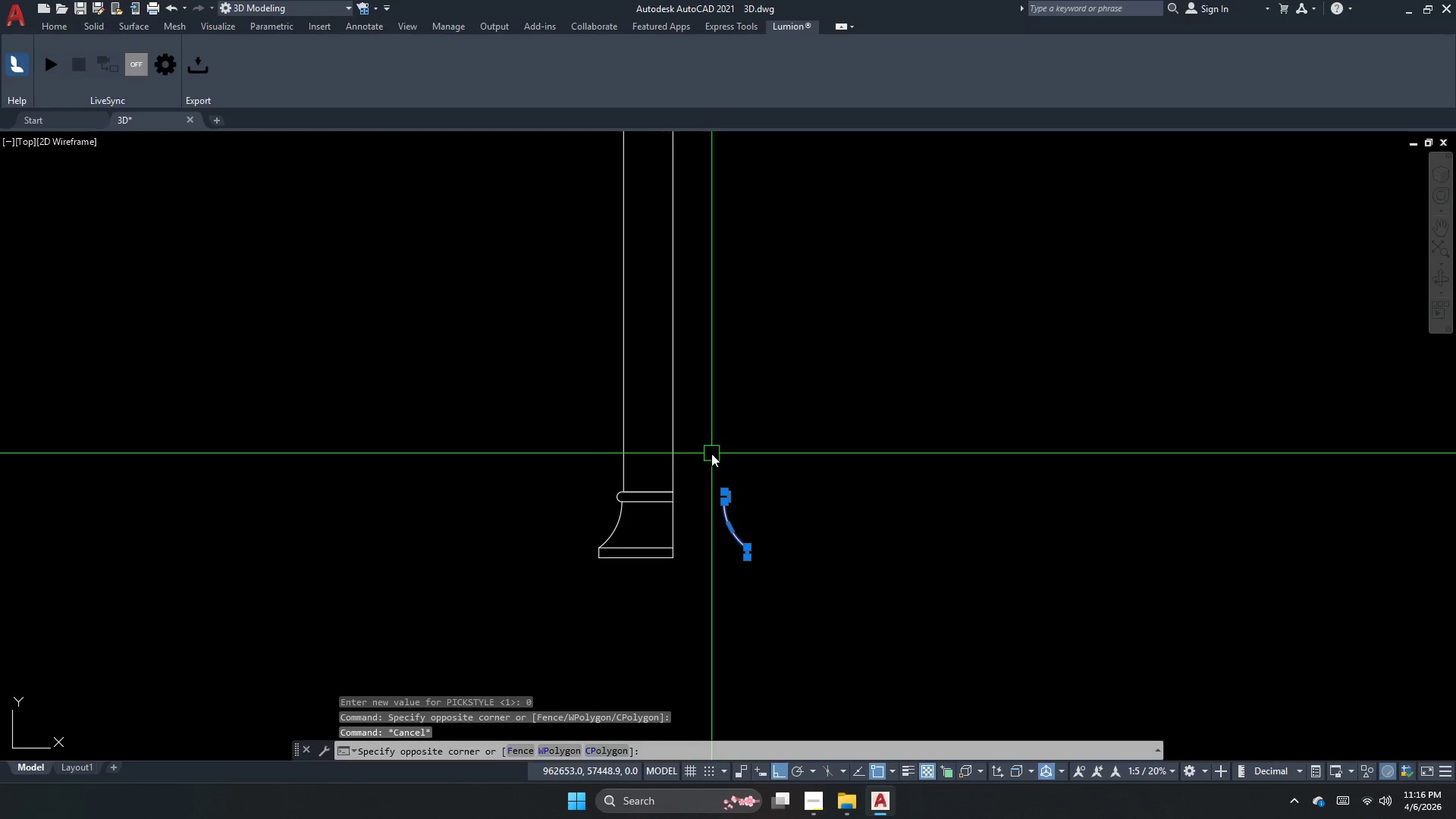 
key(E)
 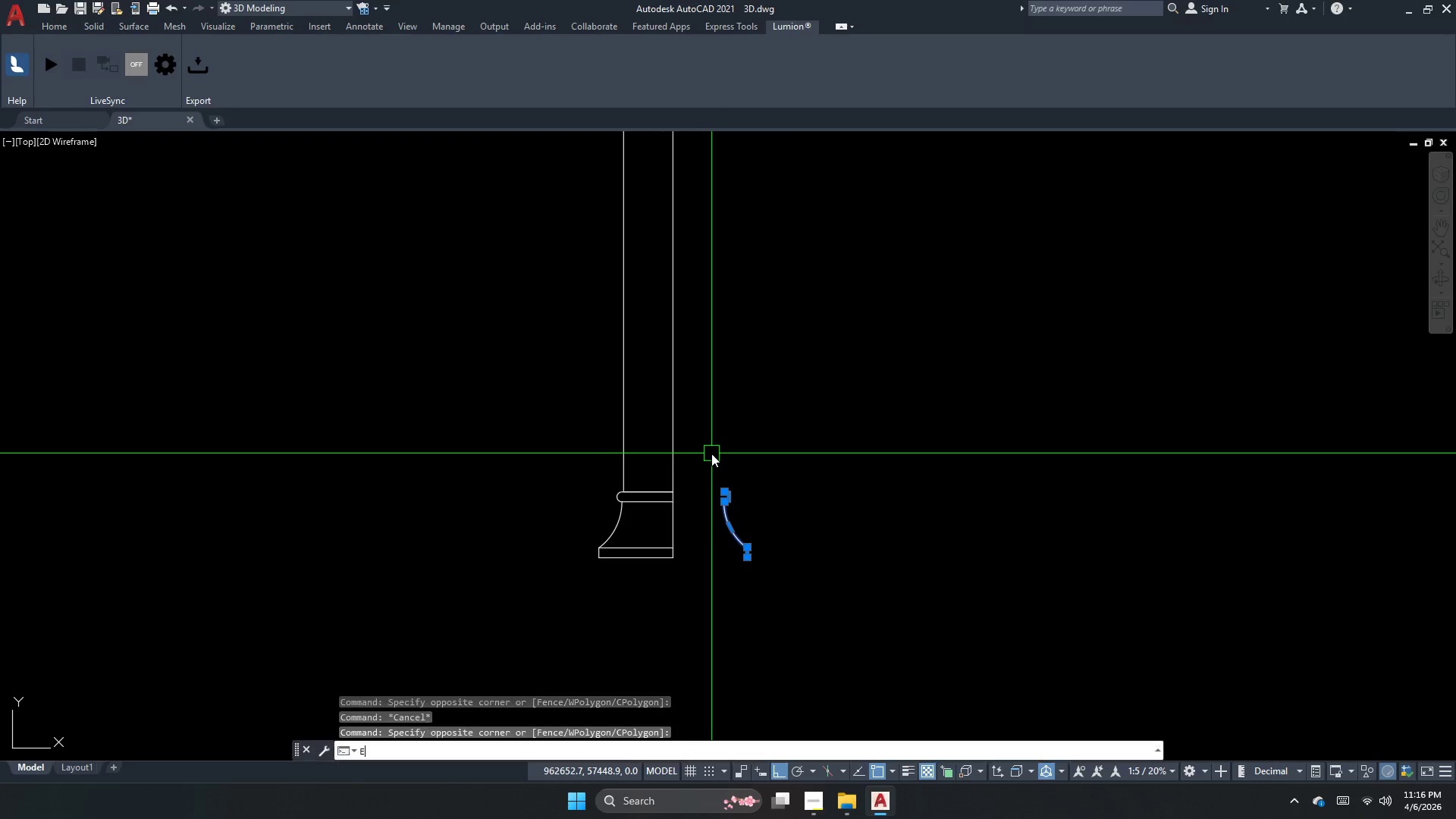 
key(Space)
 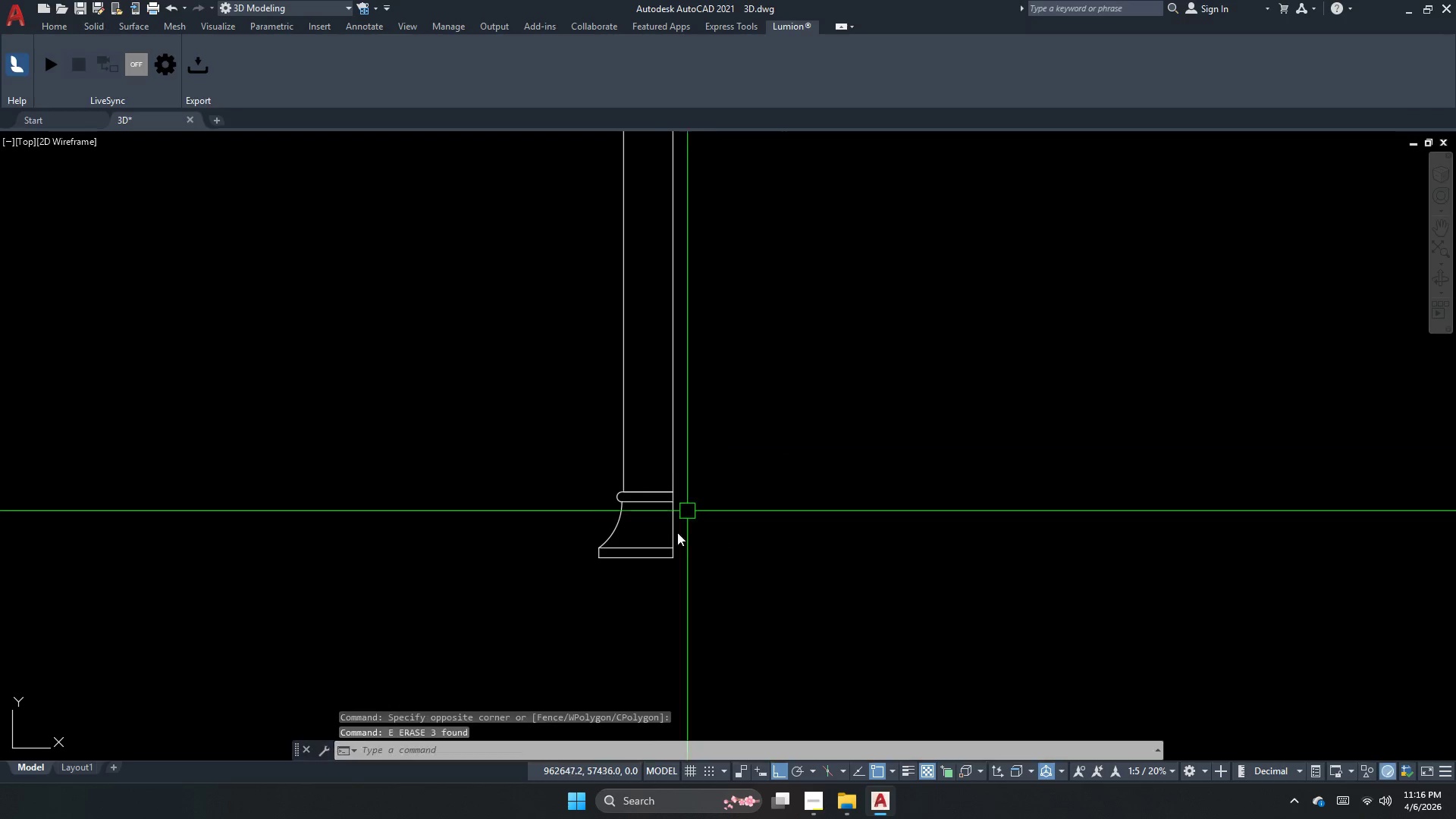 
scroll: coordinate [667, 555], scroll_direction: down, amount: 1.0
 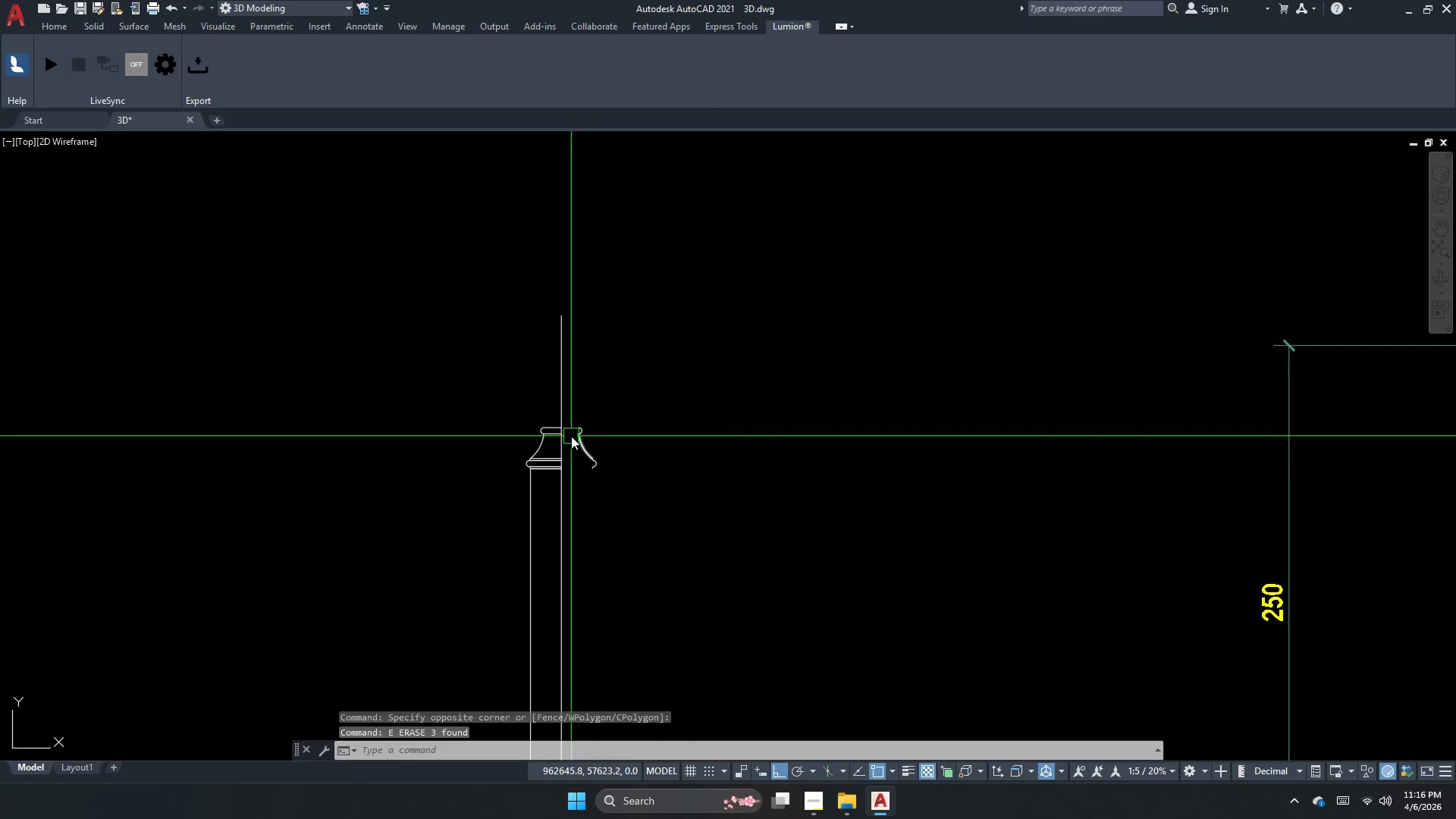 
left_click_drag(start_coordinate=[620, 490], to_coordinate=[596, 472])
 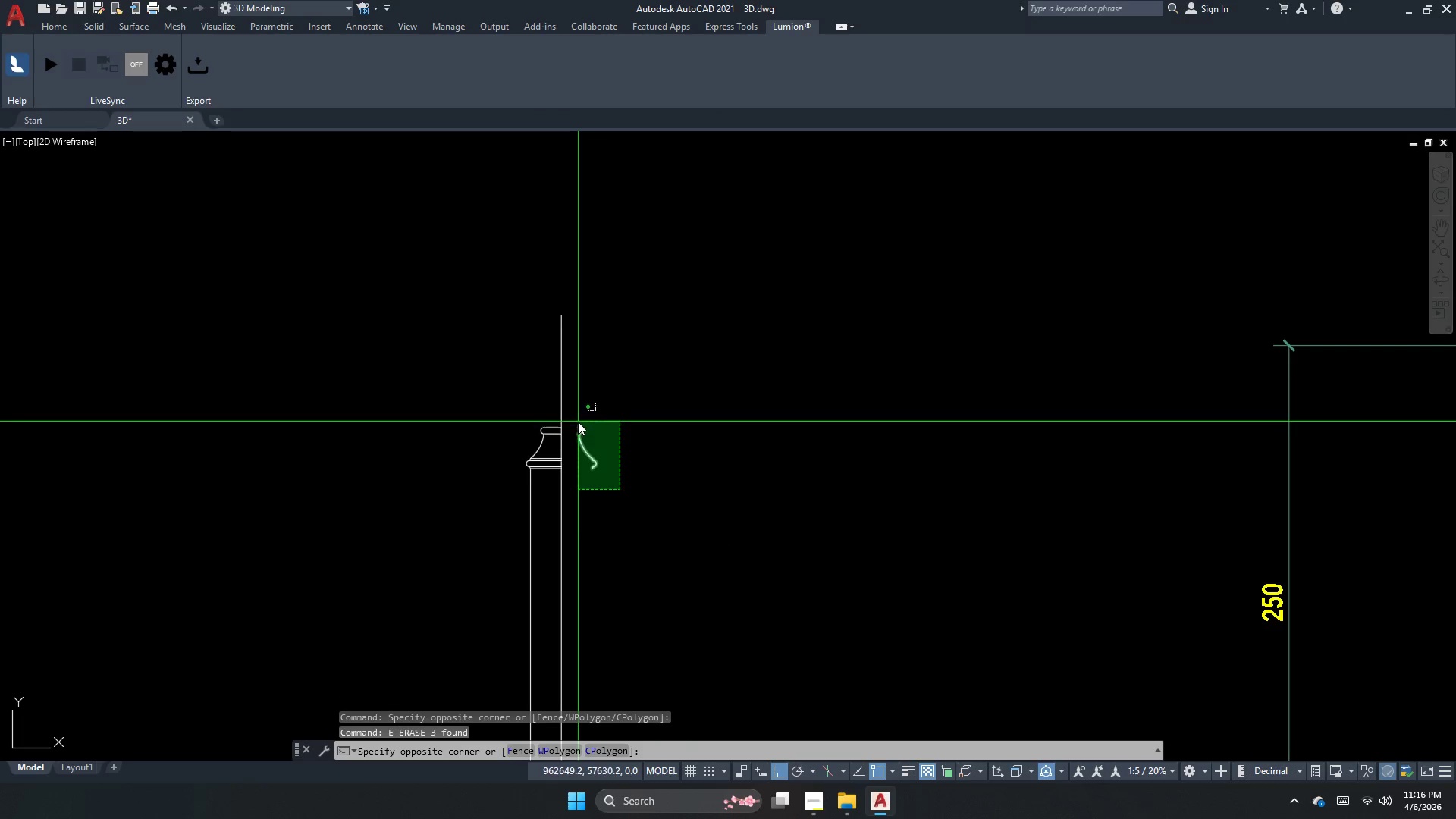 
double_click([578, 422])
 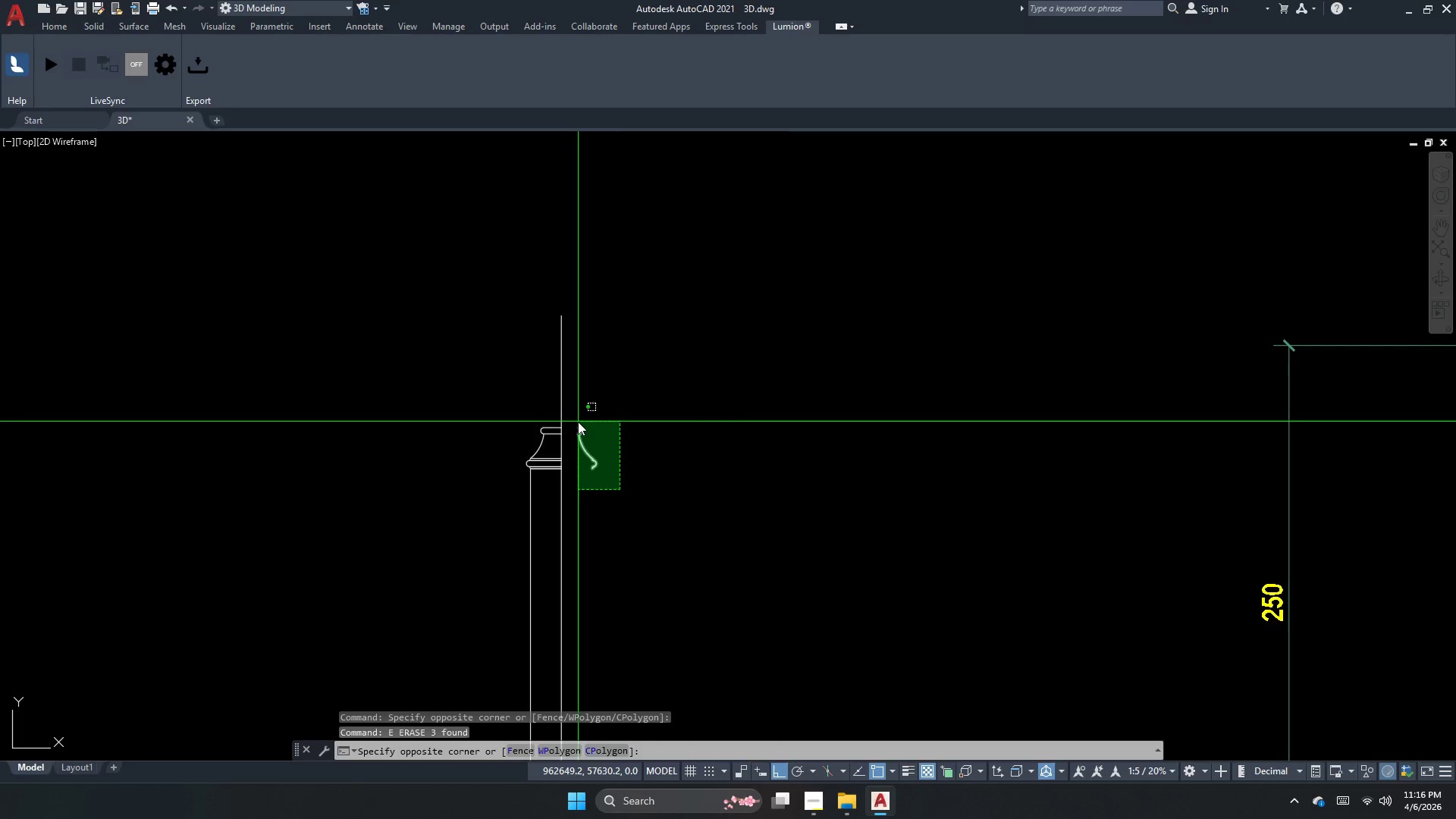 
key(E)
 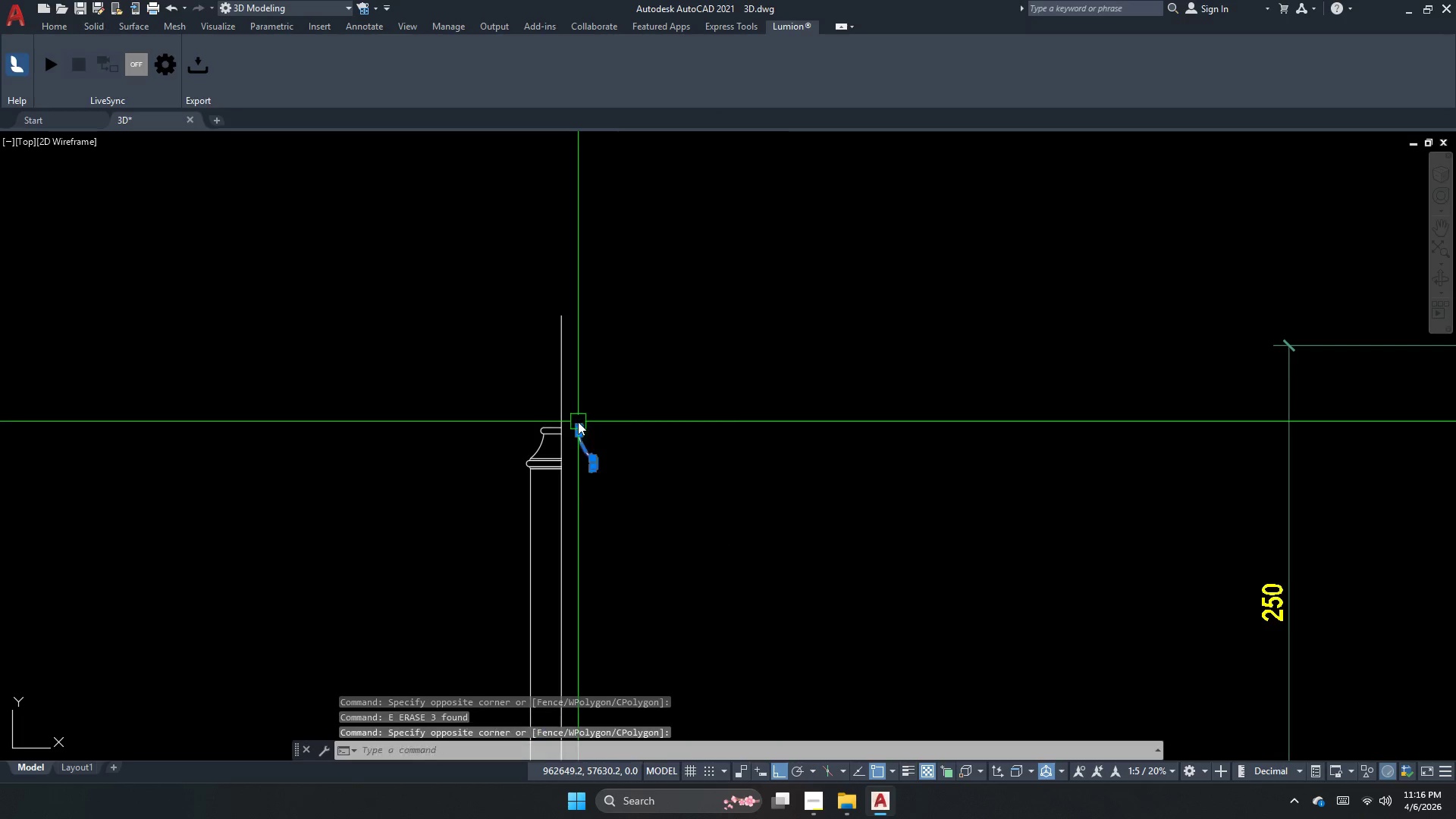 
key(Space)
 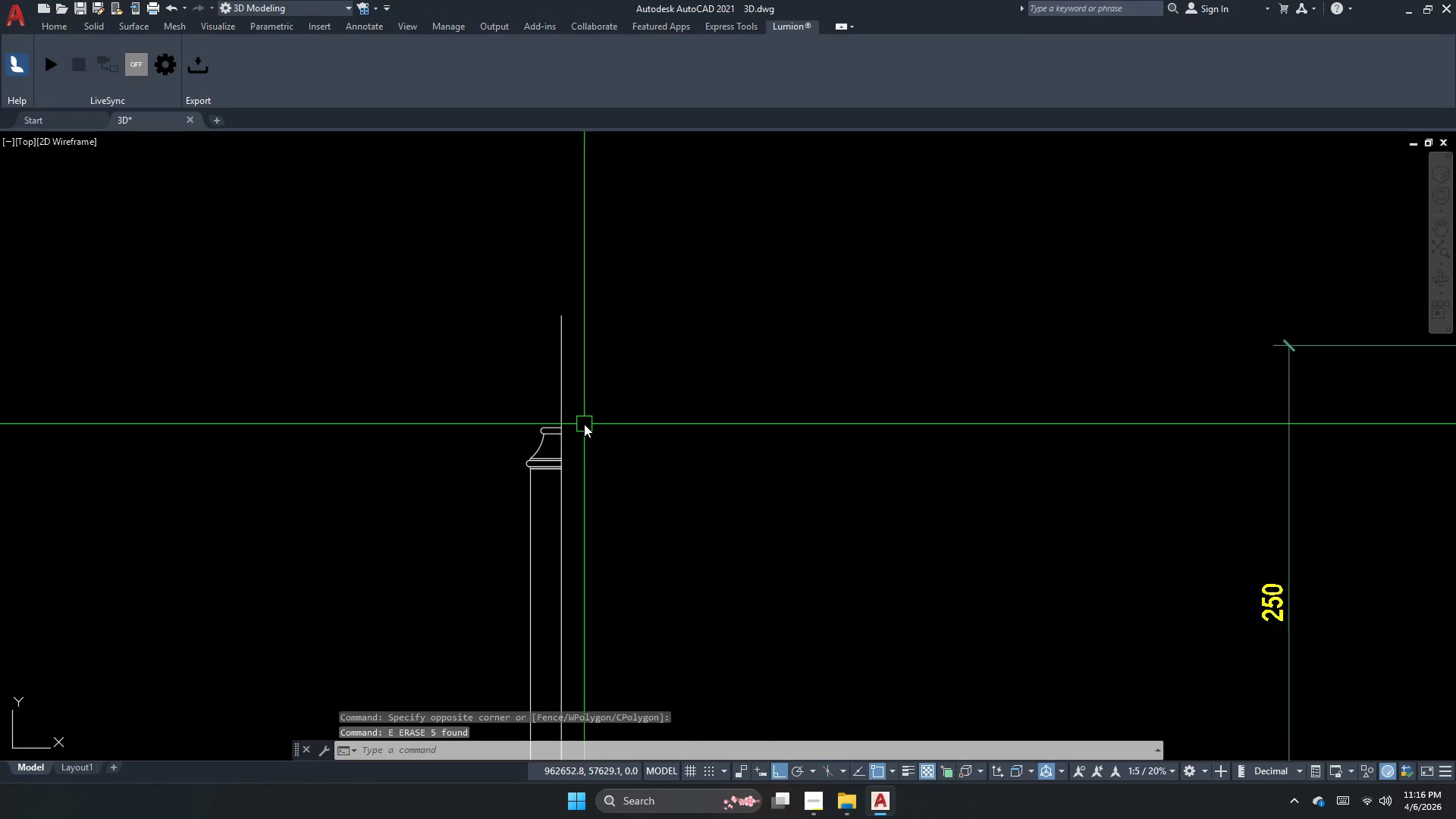 
left_click_drag(start_coordinate=[535, 405], to_coordinate=[508, 391])
 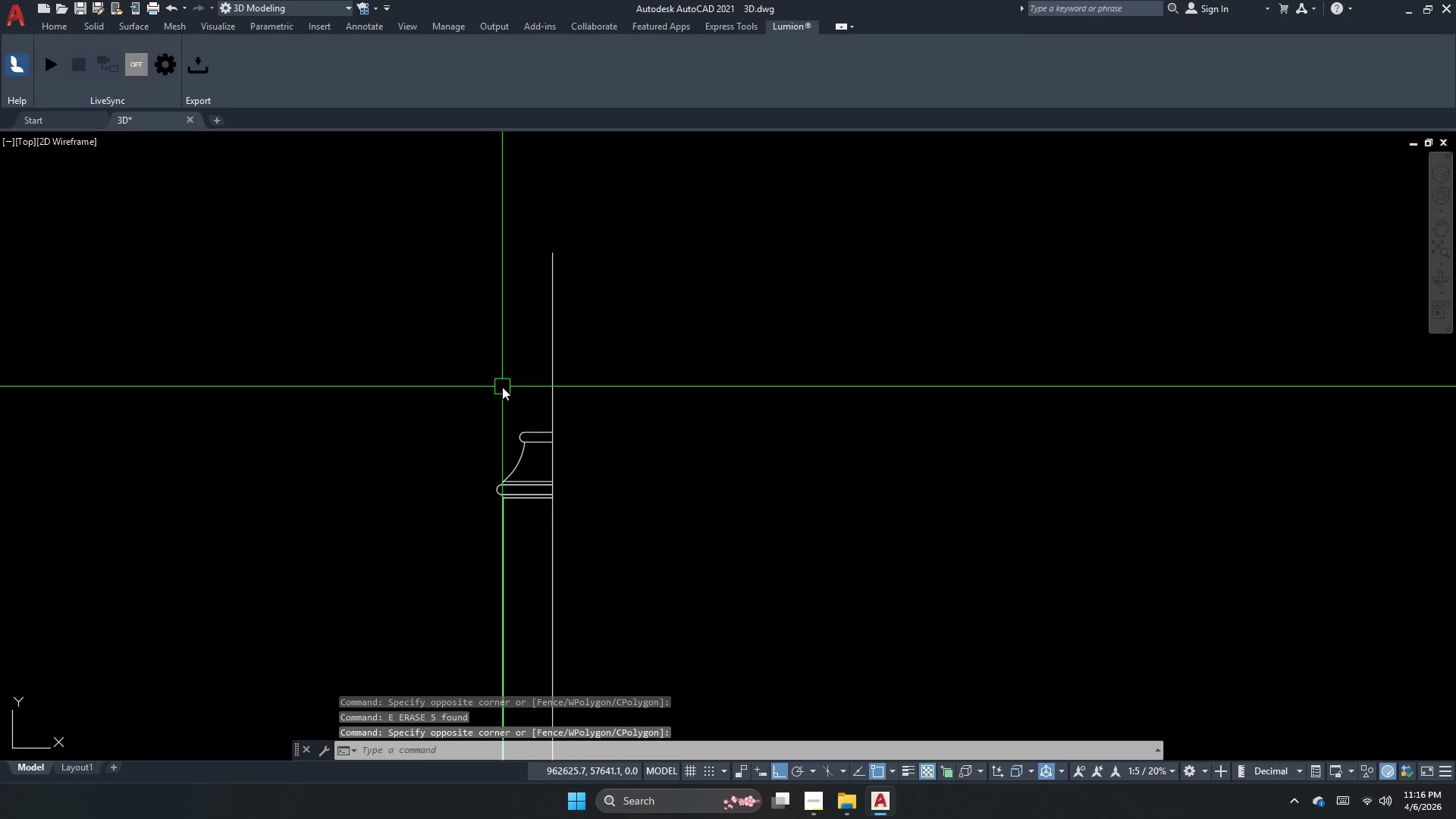 
left_click_drag(start_coordinate=[502, 387], to_coordinate=[507, 388])
 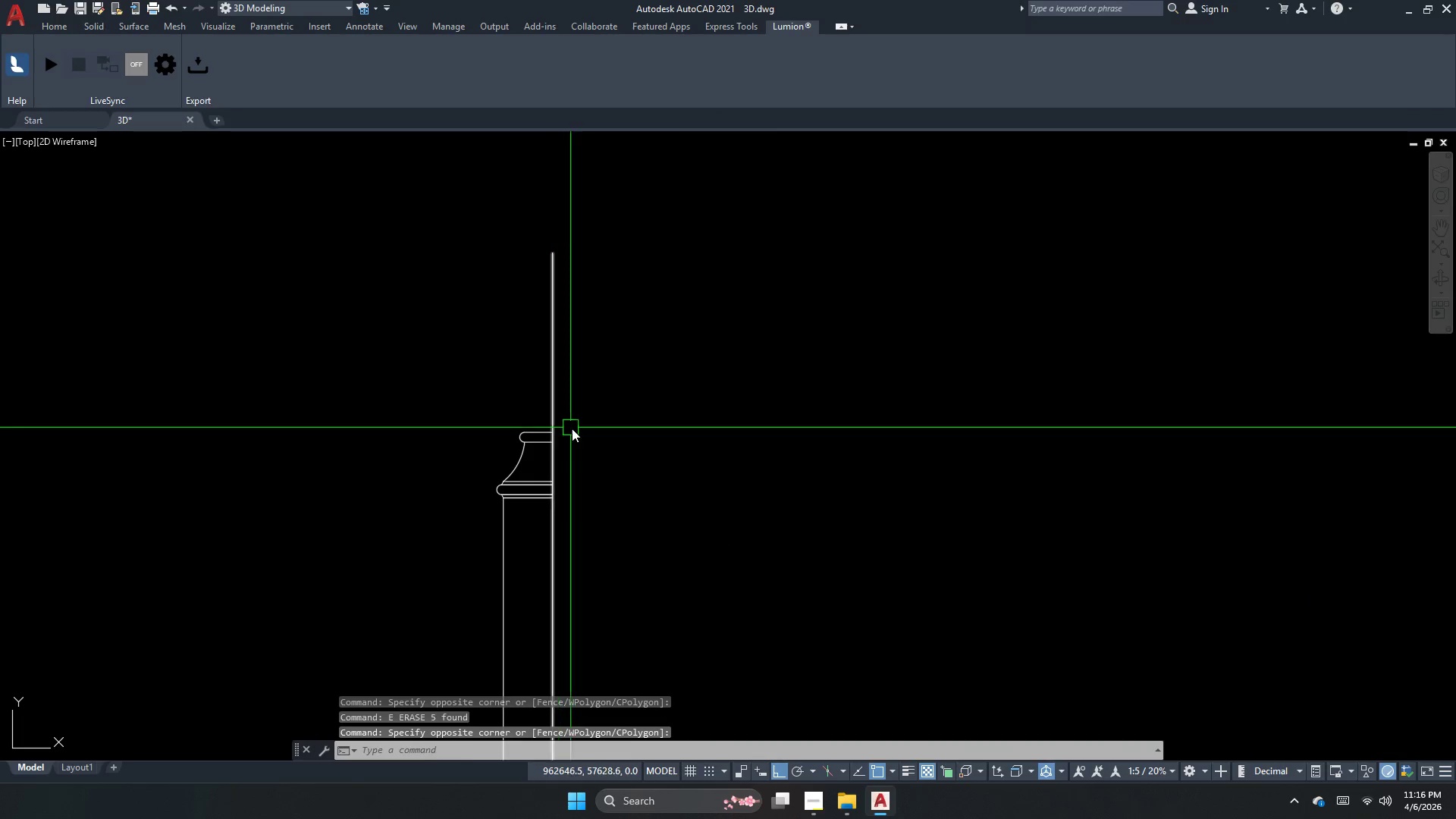 
scroll: coordinate [574, 420], scroll_direction: up, amount: 1.0
 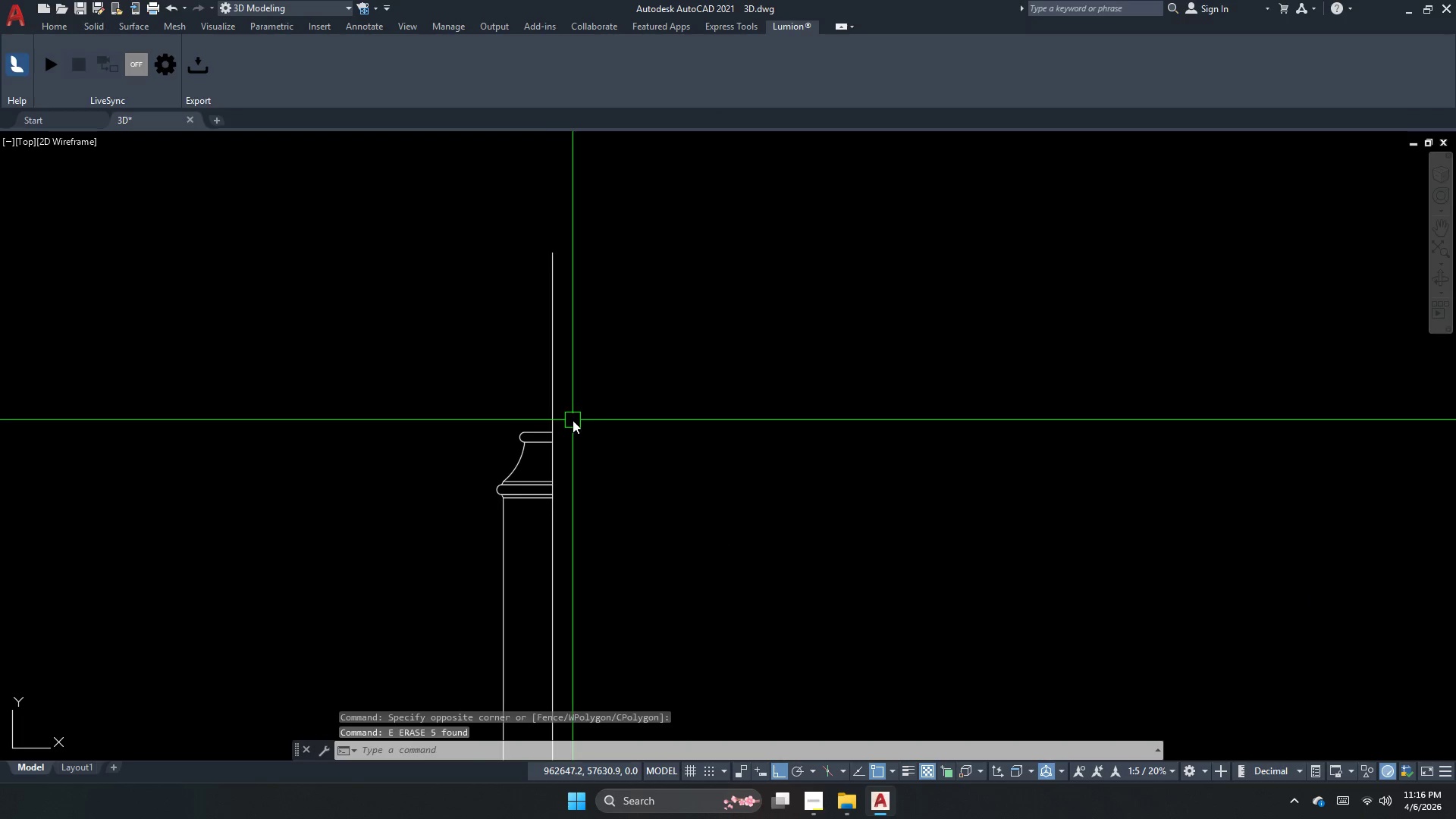 
triple_click([573, 428])
 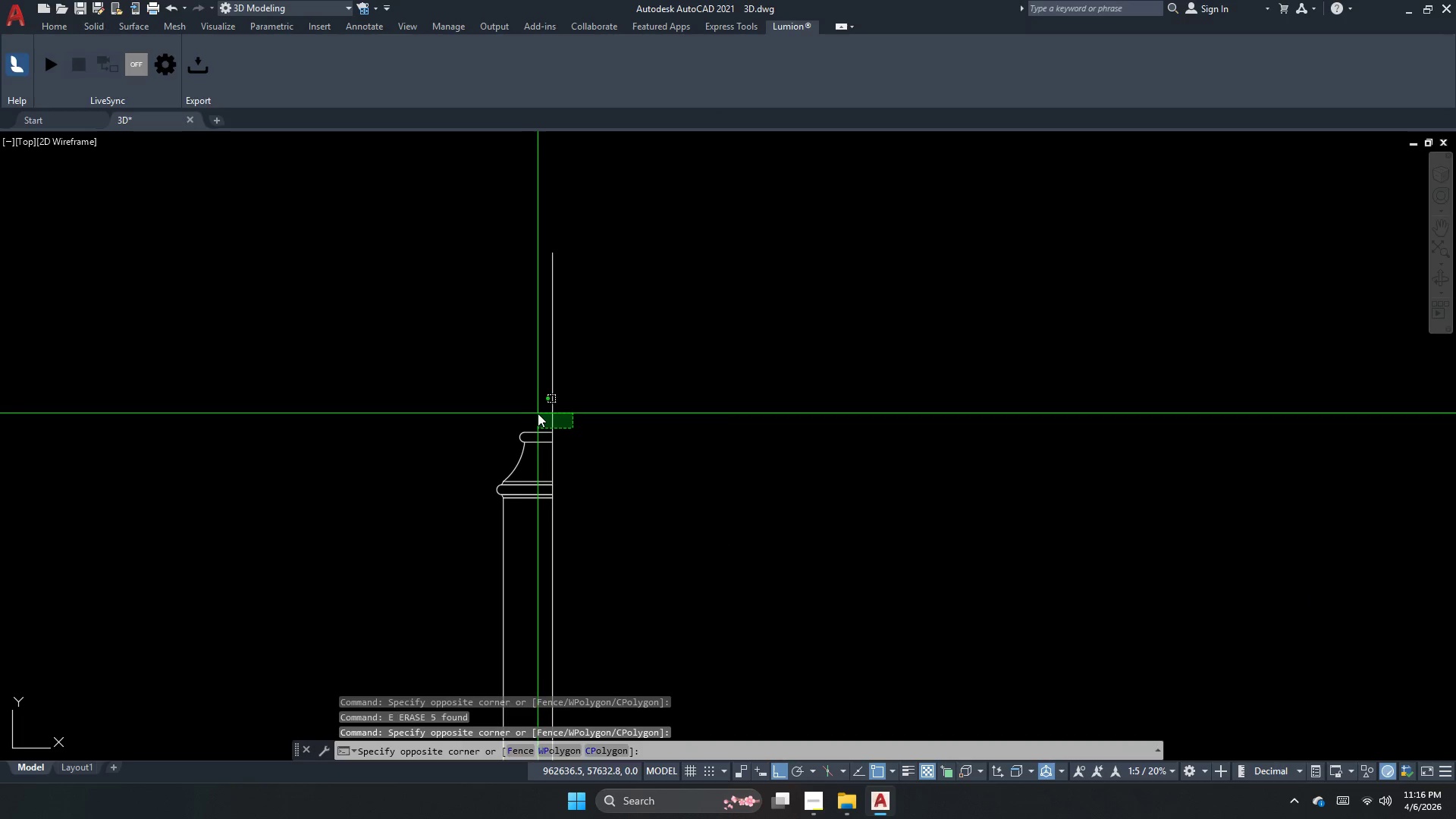 
triple_click([533, 411])
 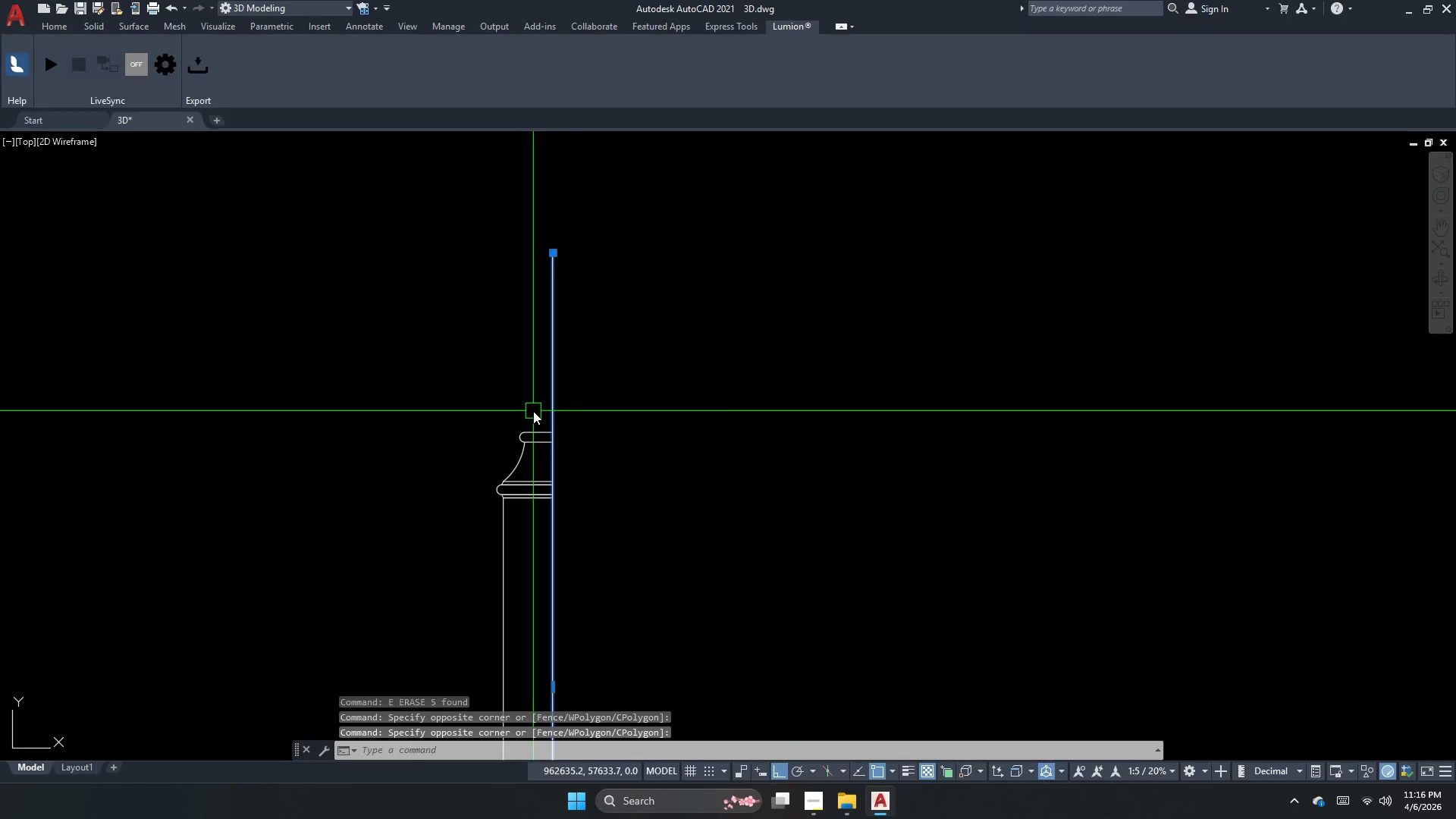 
key(Escape)
key(Escape)
type(tr)
 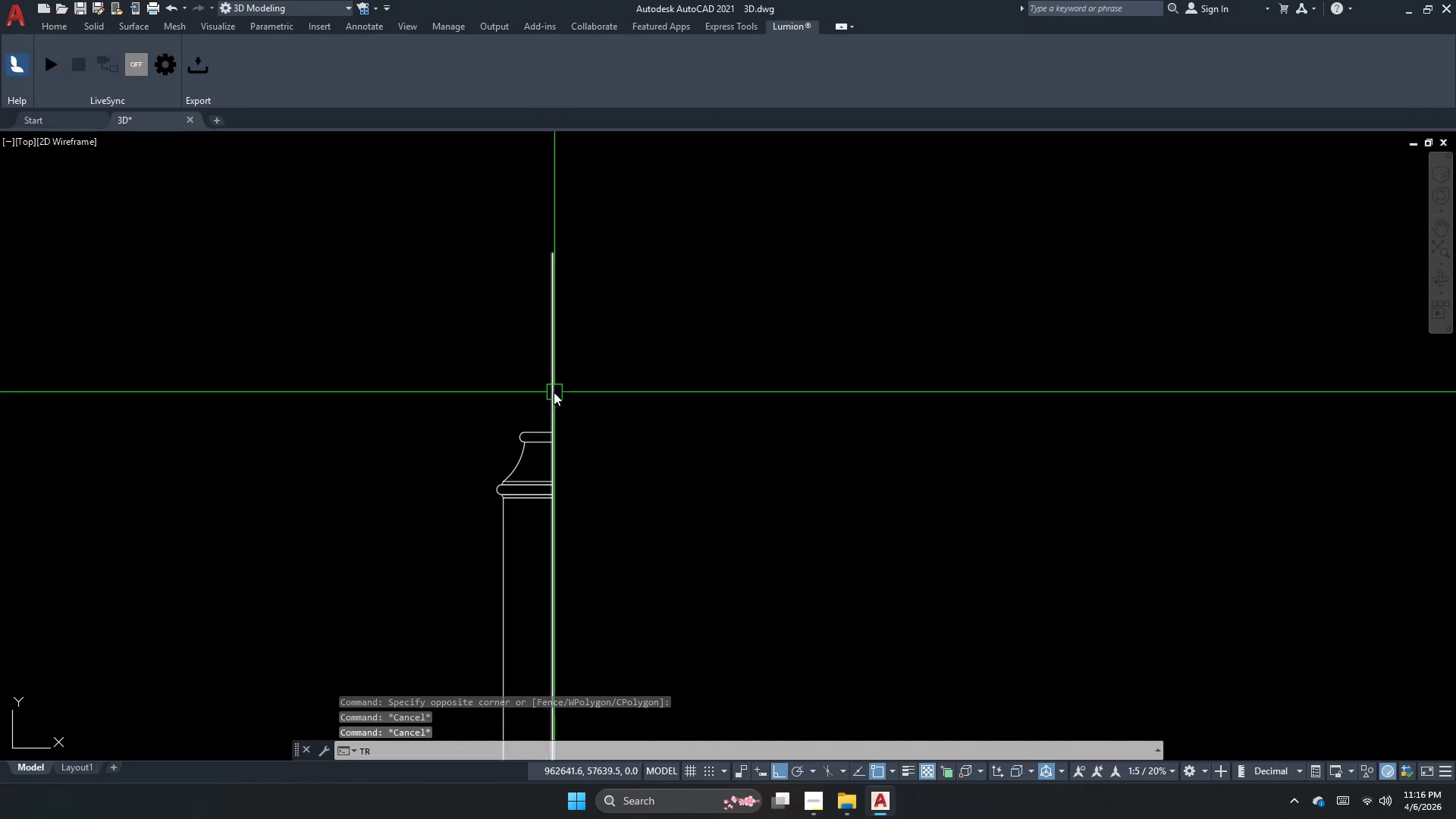 
key(Space)
 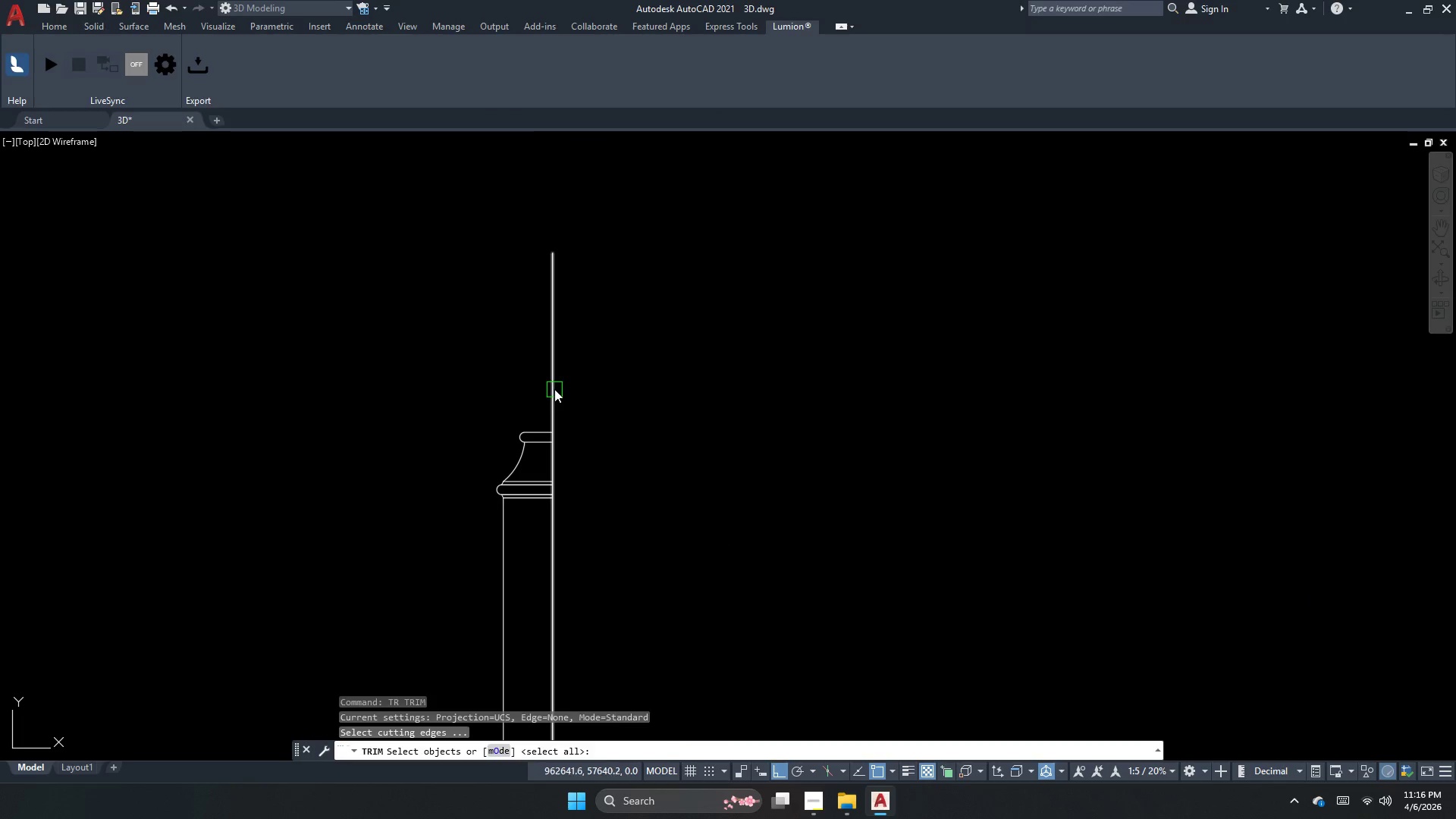 
hold_key(key=Space, duration=12.19)
 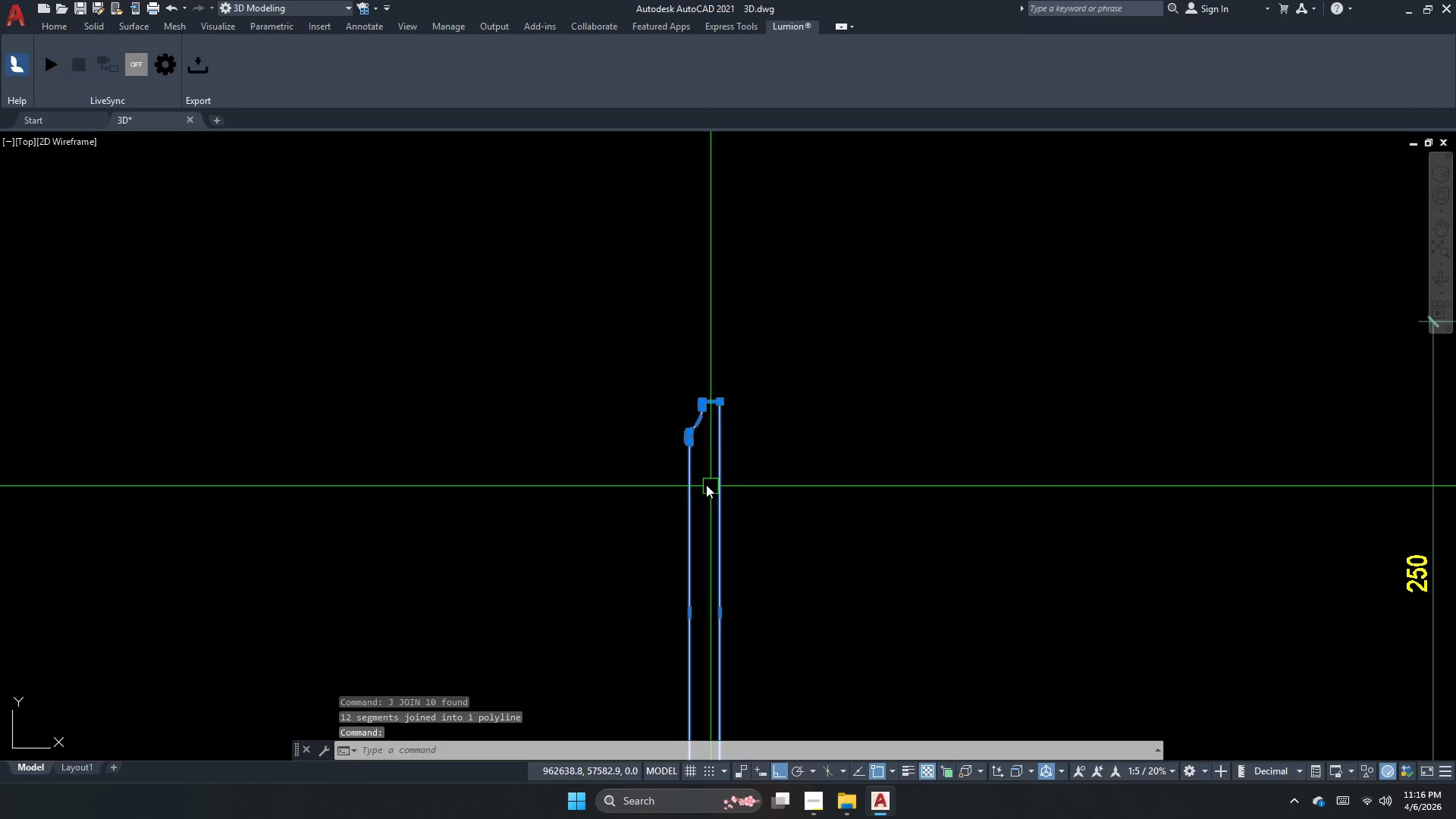 
left_click([549, 388])
 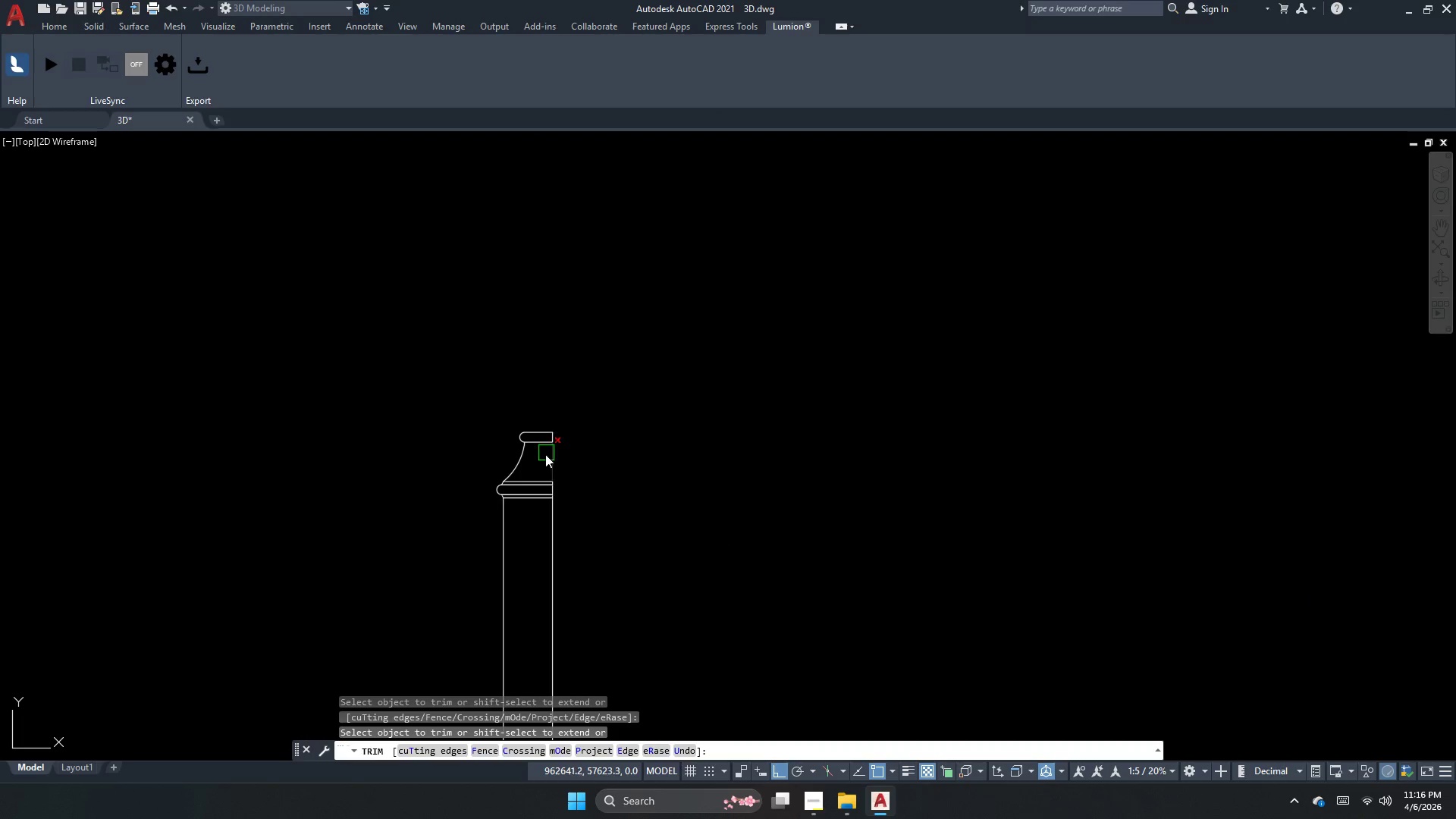 
left_click_drag(start_coordinate=[557, 535], to_coordinate=[557, 484])
 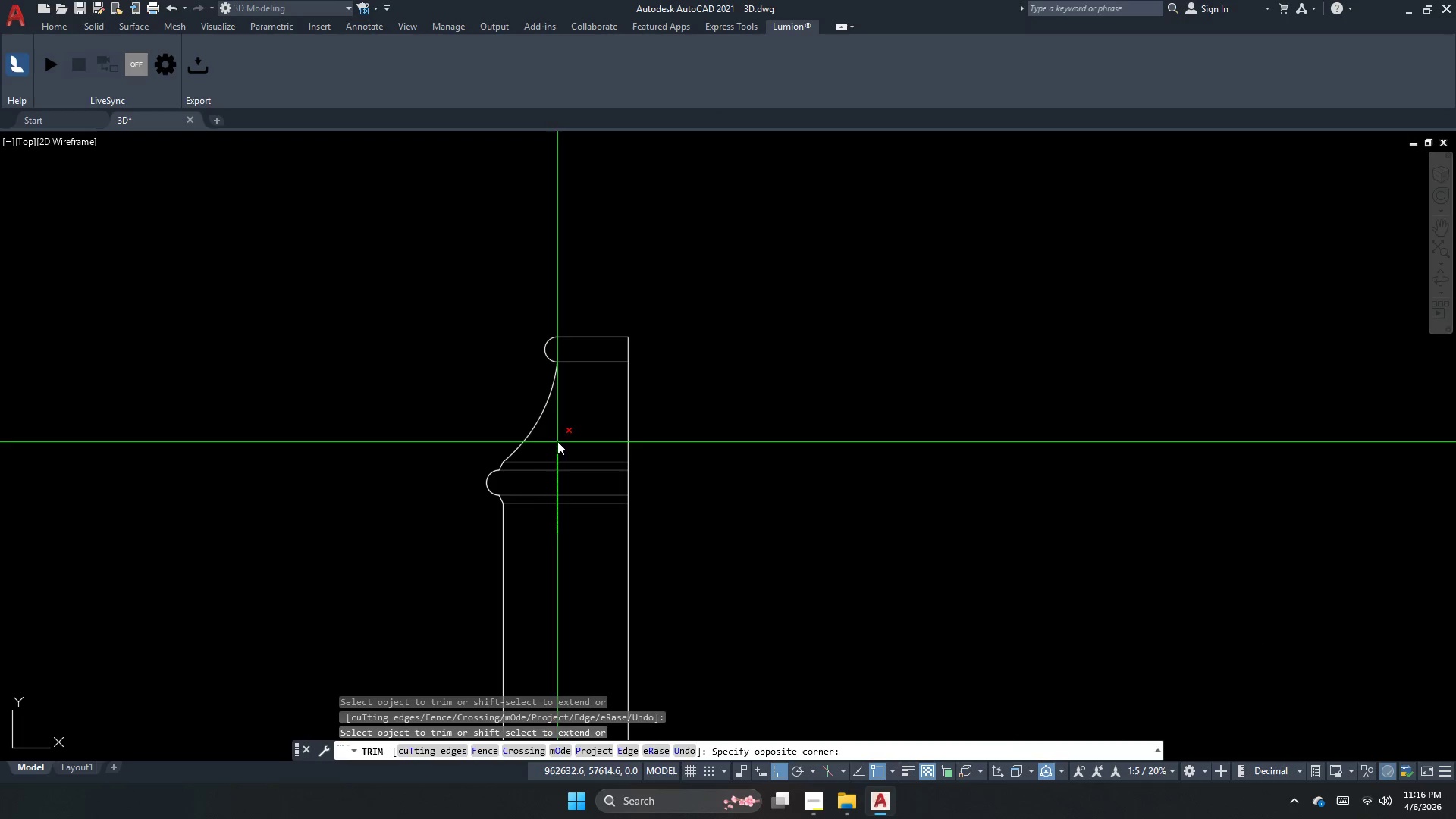 
scroll: coordinate [518, 476], scroll_direction: up, amount: 2.0
 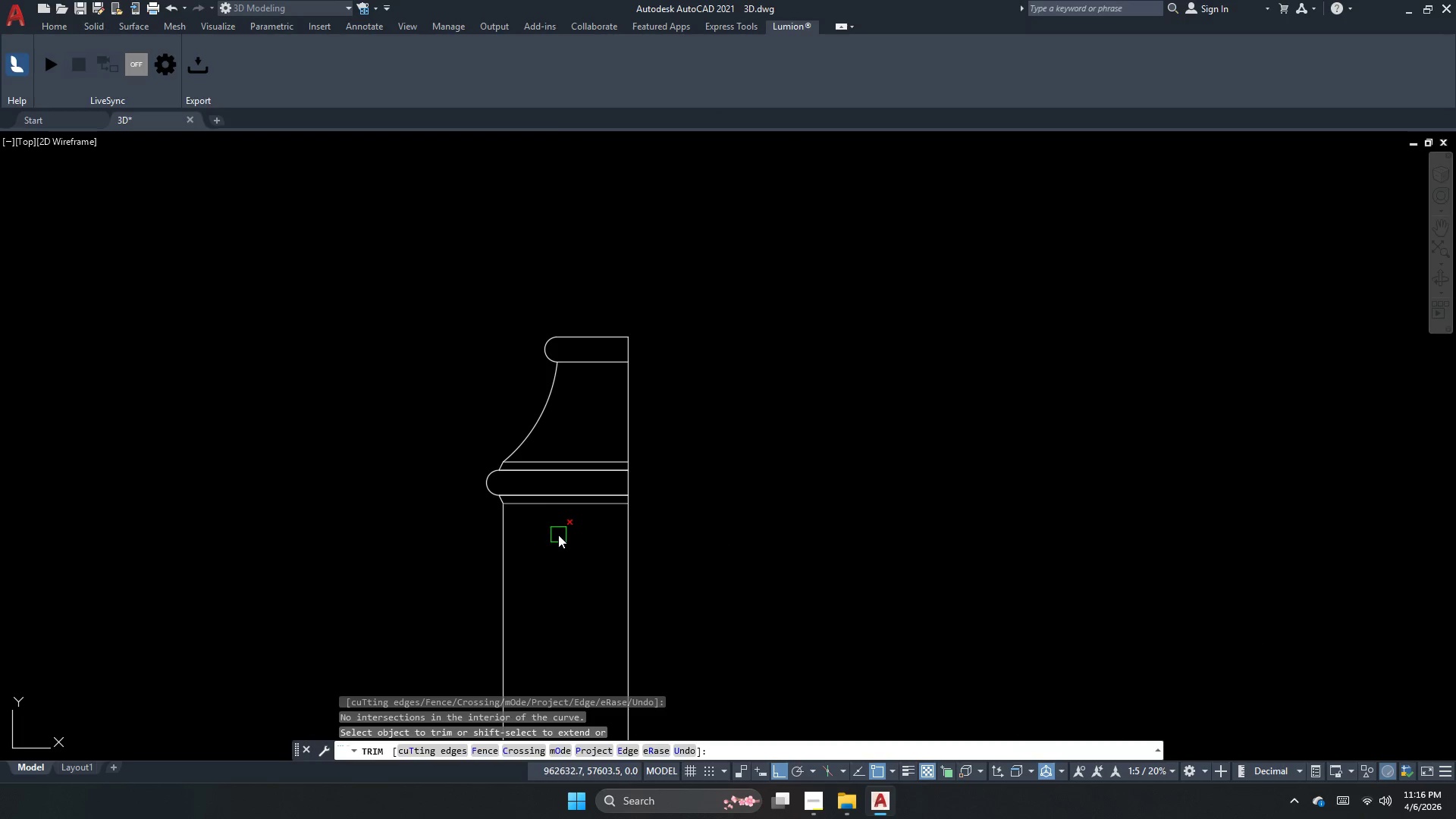 
double_click([560, 427])
 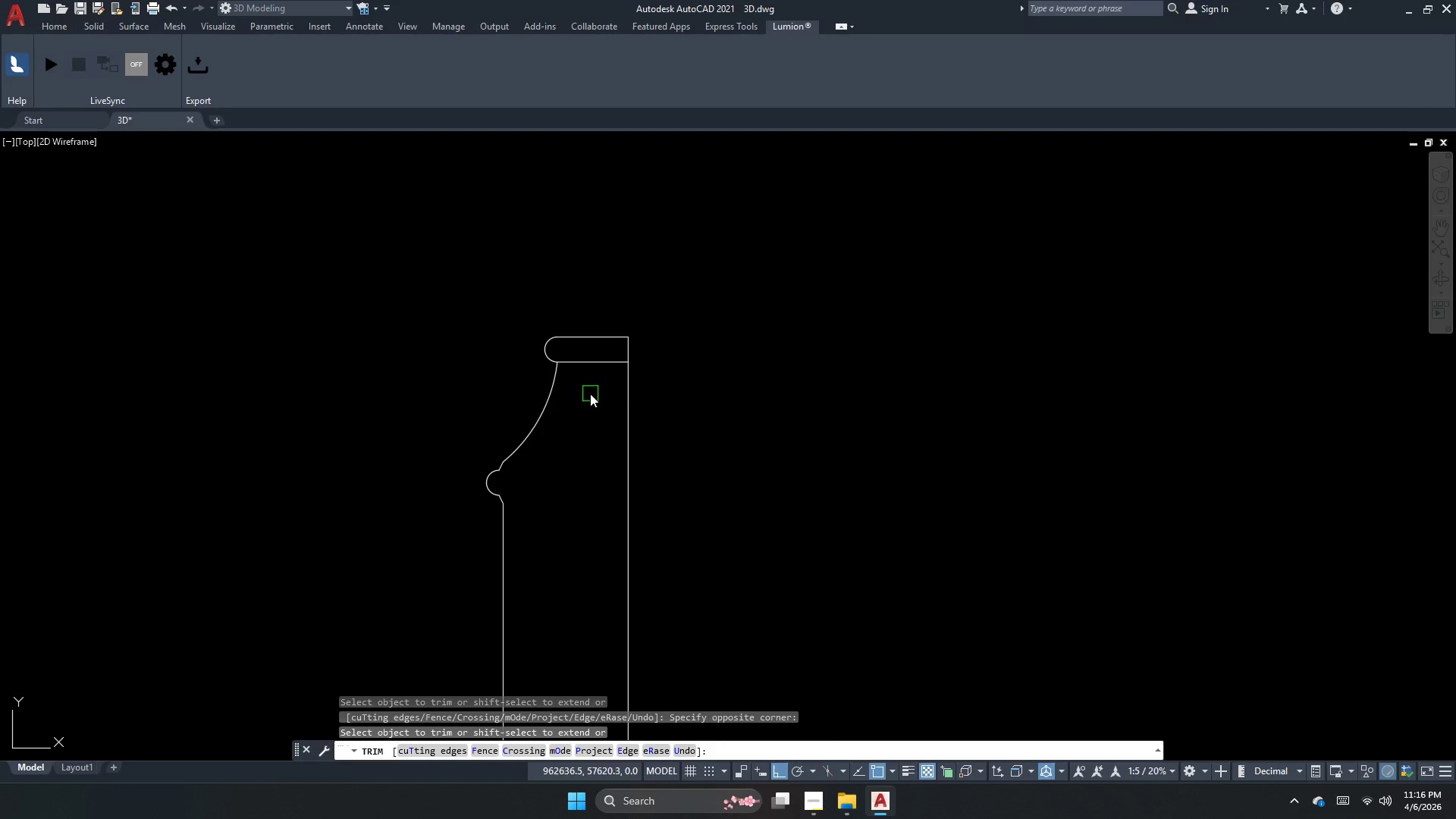 
left_click_drag(start_coordinate=[590, 394], to_coordinate=[590, 375])
 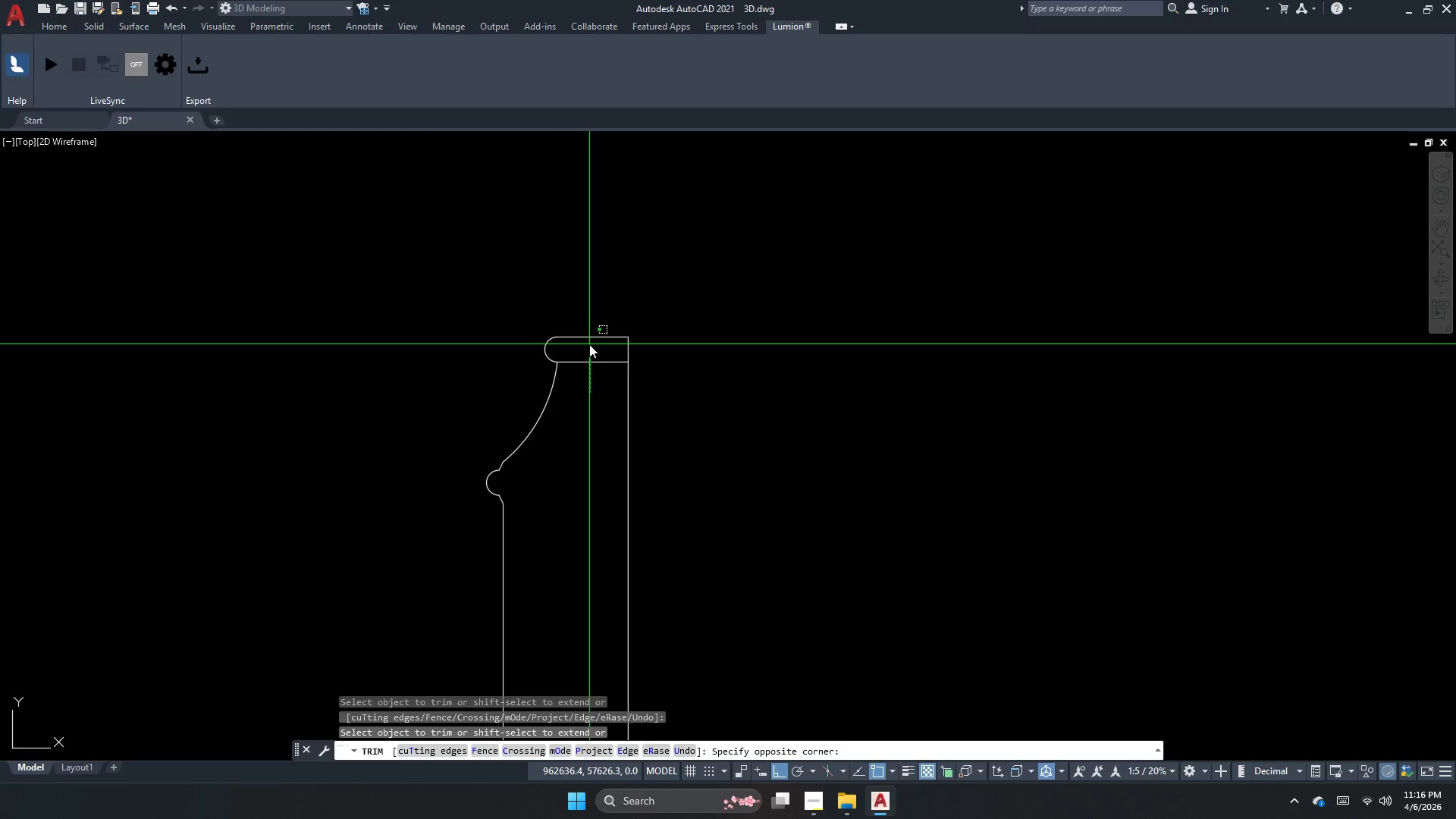 
triple_click([589, 344])
 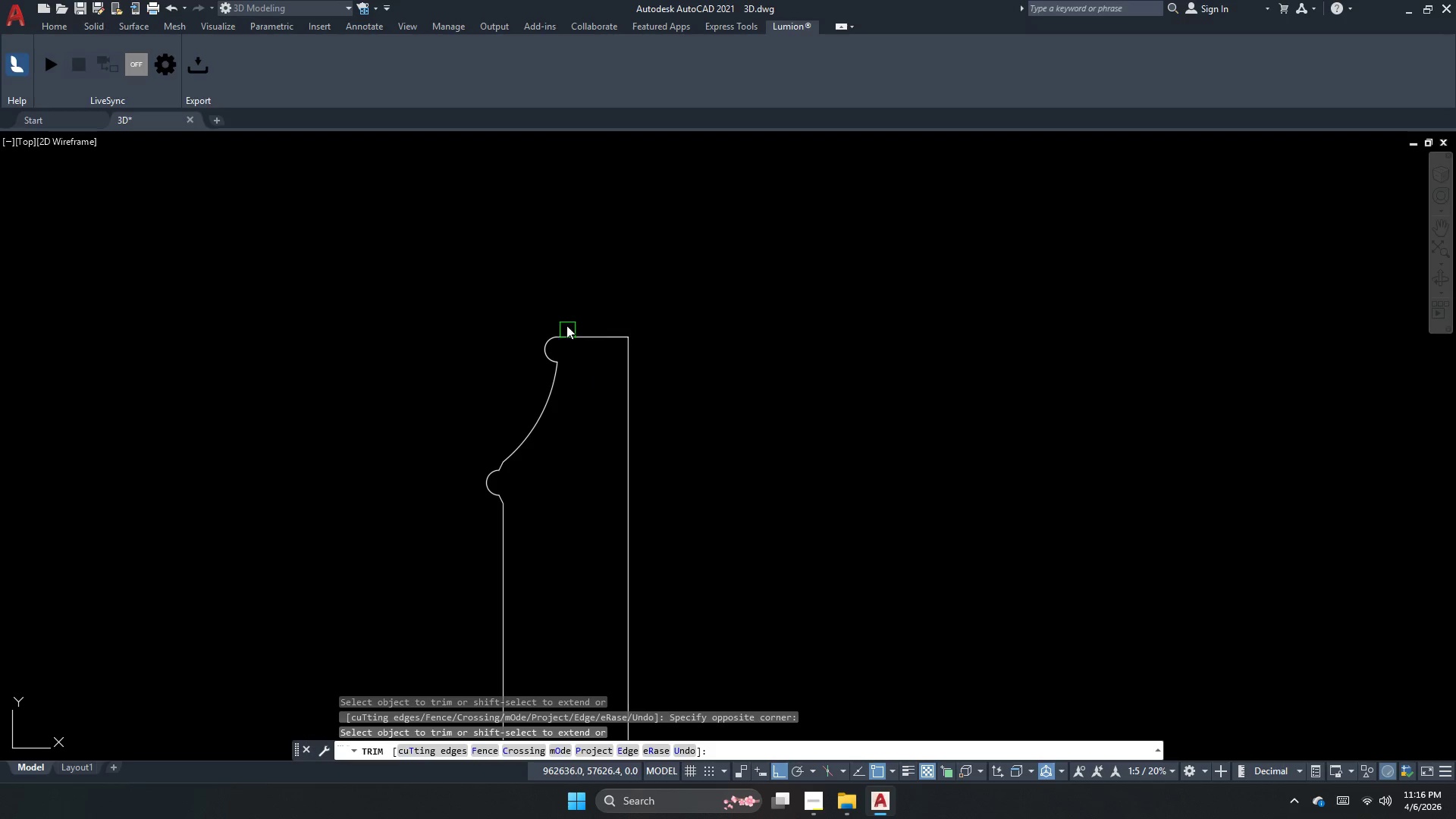 
scroll: coordinate [578, 314], scroll_direction: down, amount: 1.0
 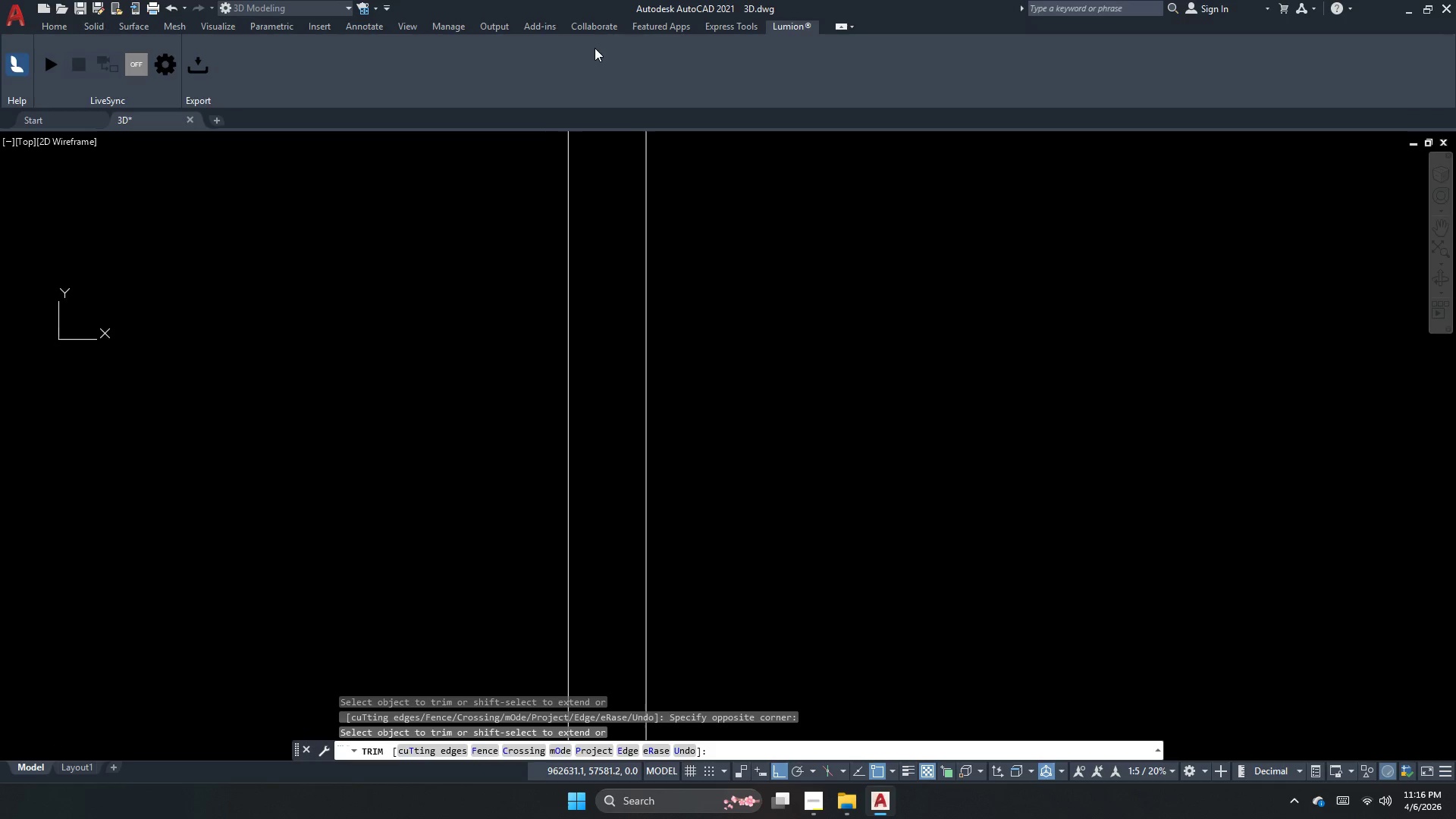 
scroll: coordinate [582, 515], scroll_direction: none, amount: 0.0
 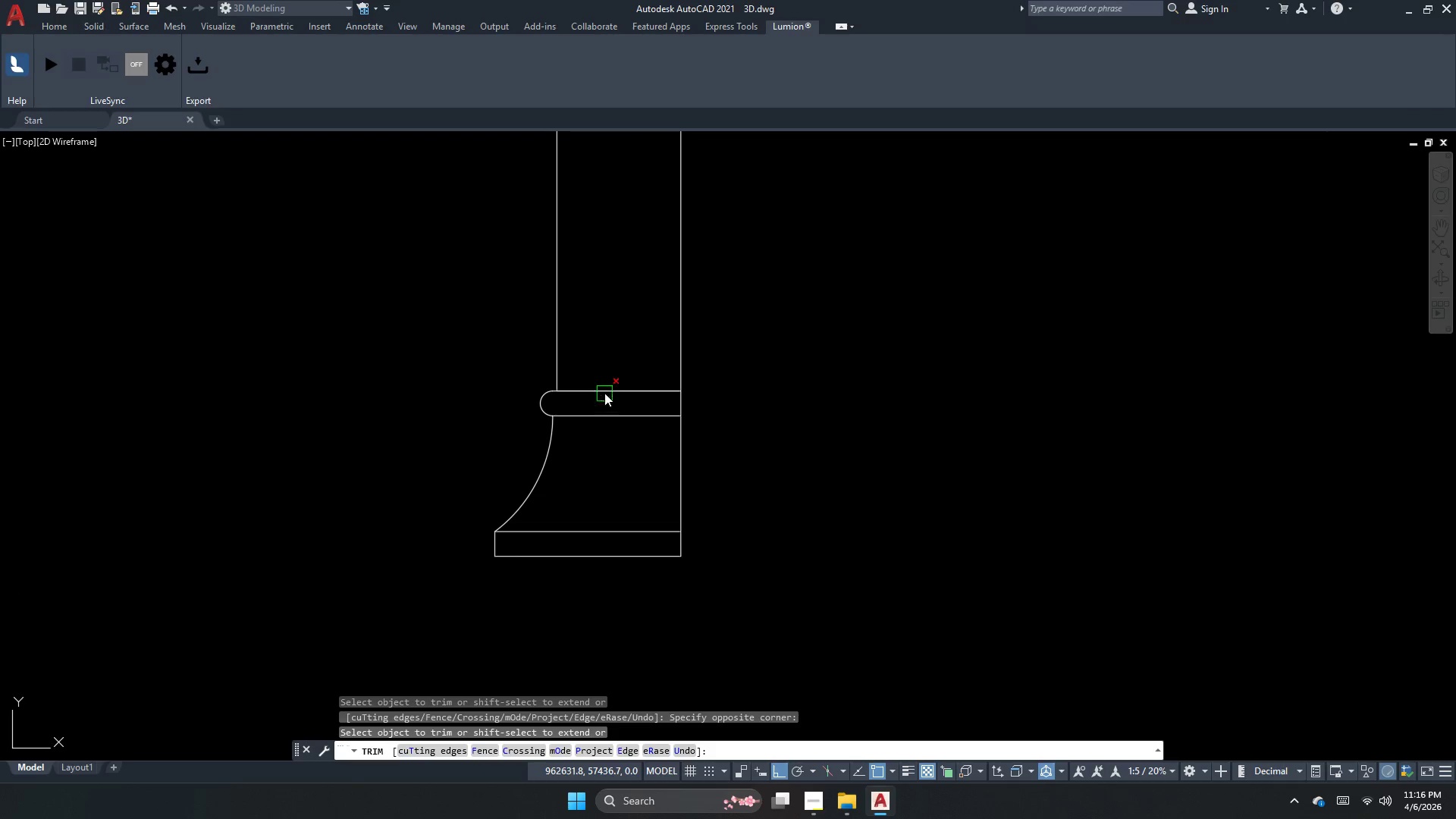 
left_click_drag(start_coordinate=[626, 358], to_coordinate=[603, 418])
 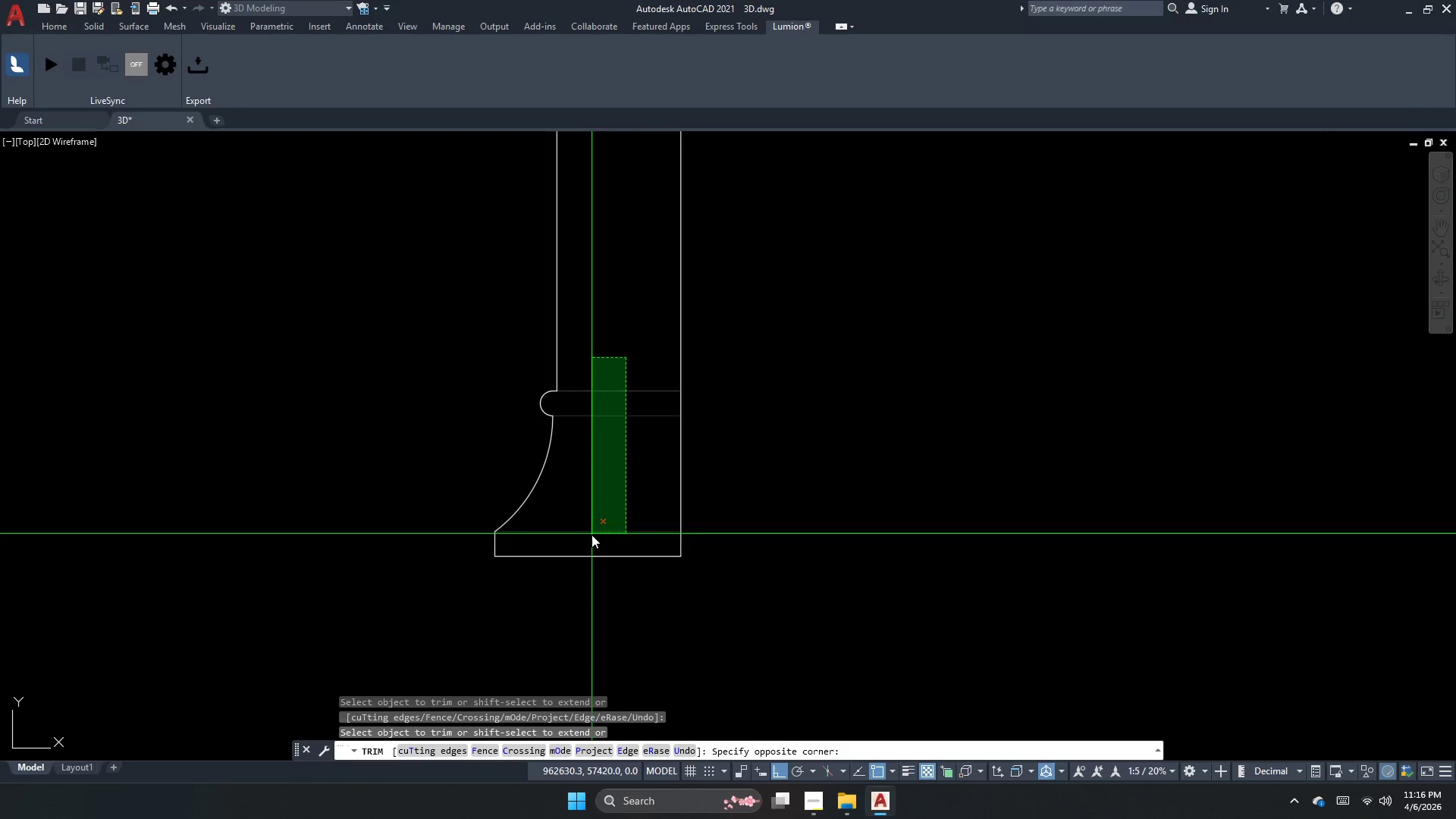 
left_click([592, 540])
 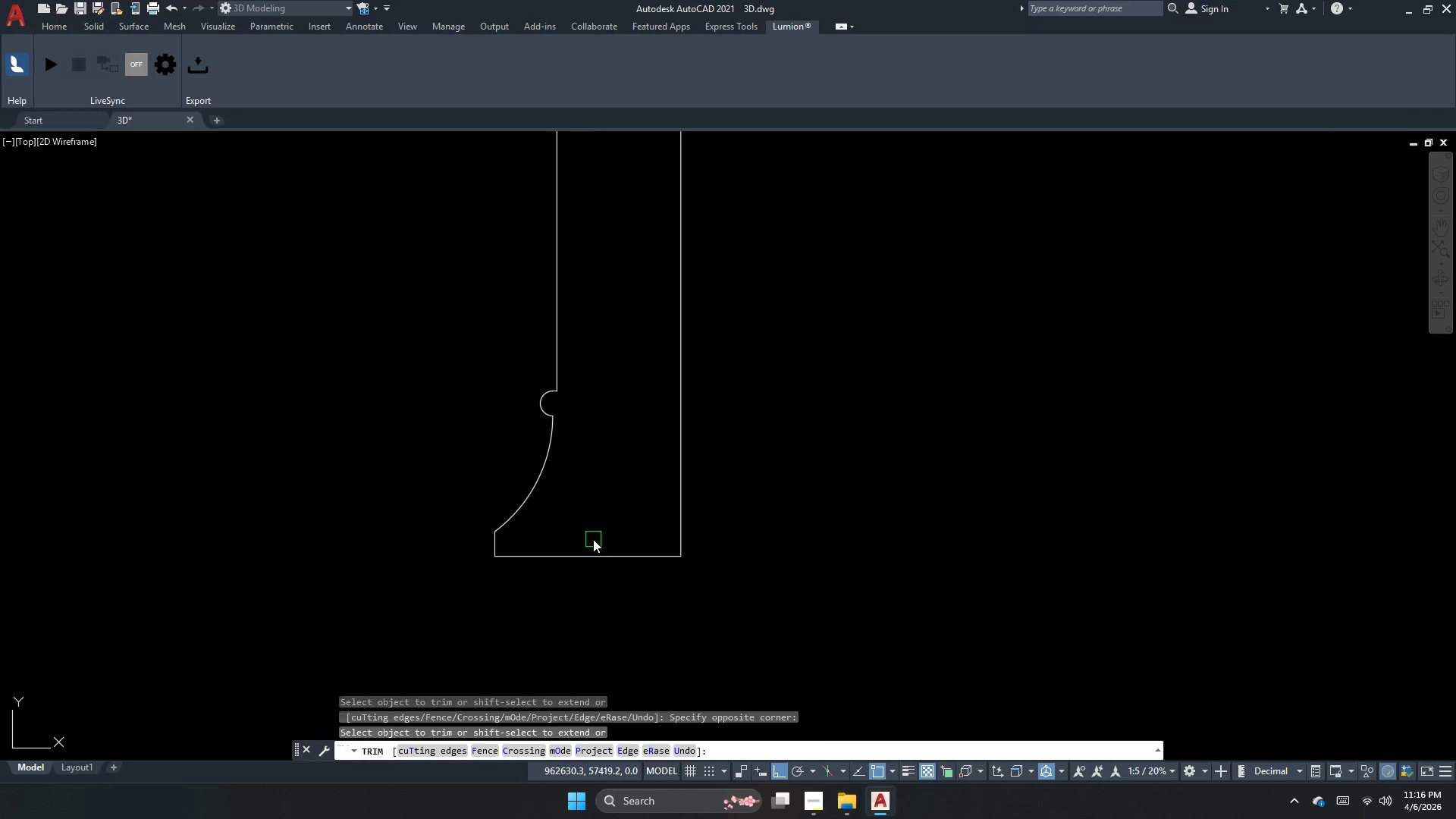 
key(Escape)
 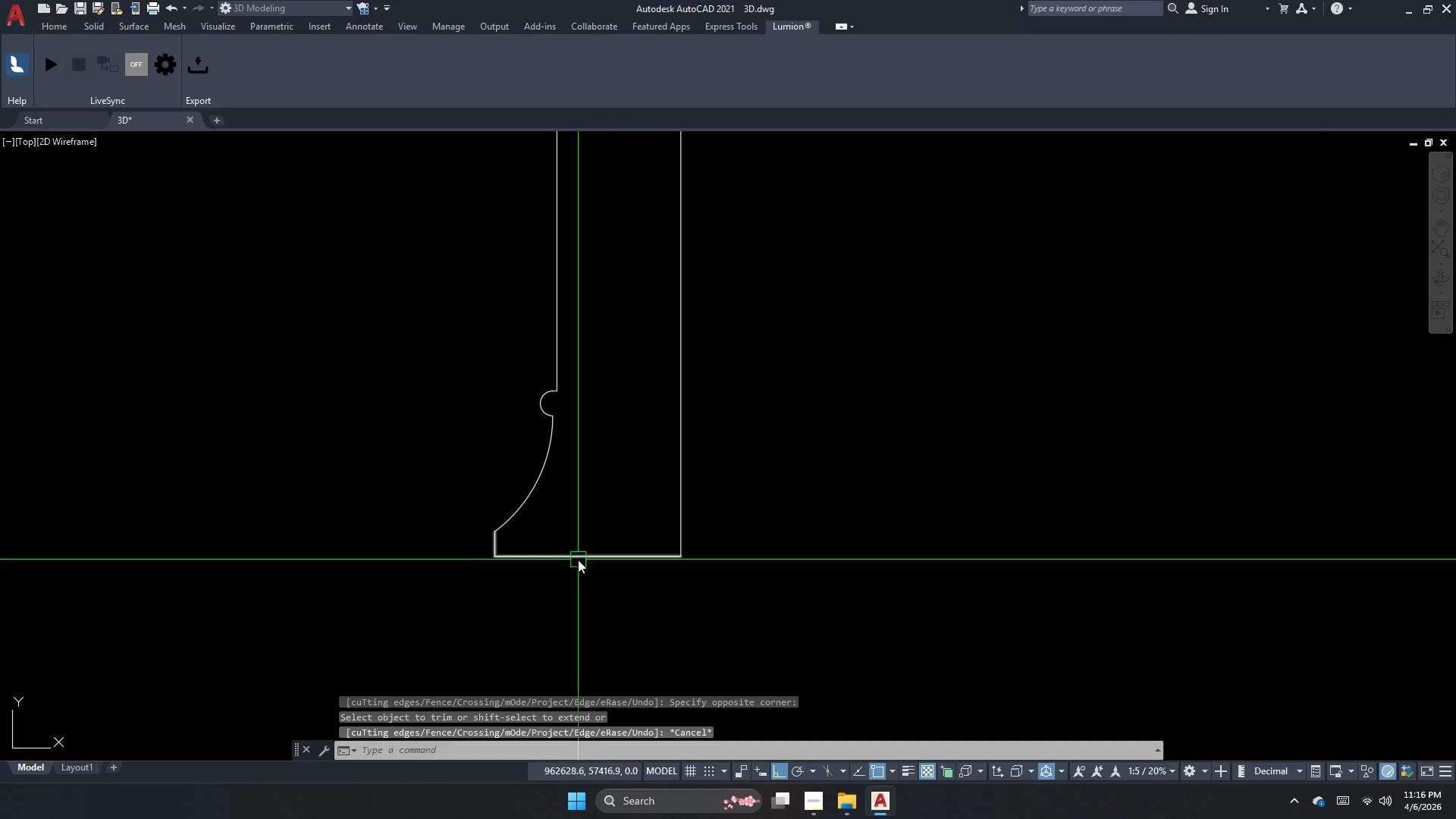 
scroll: coordinate [580, 571], scroll_direction: down, amount: 3.0
 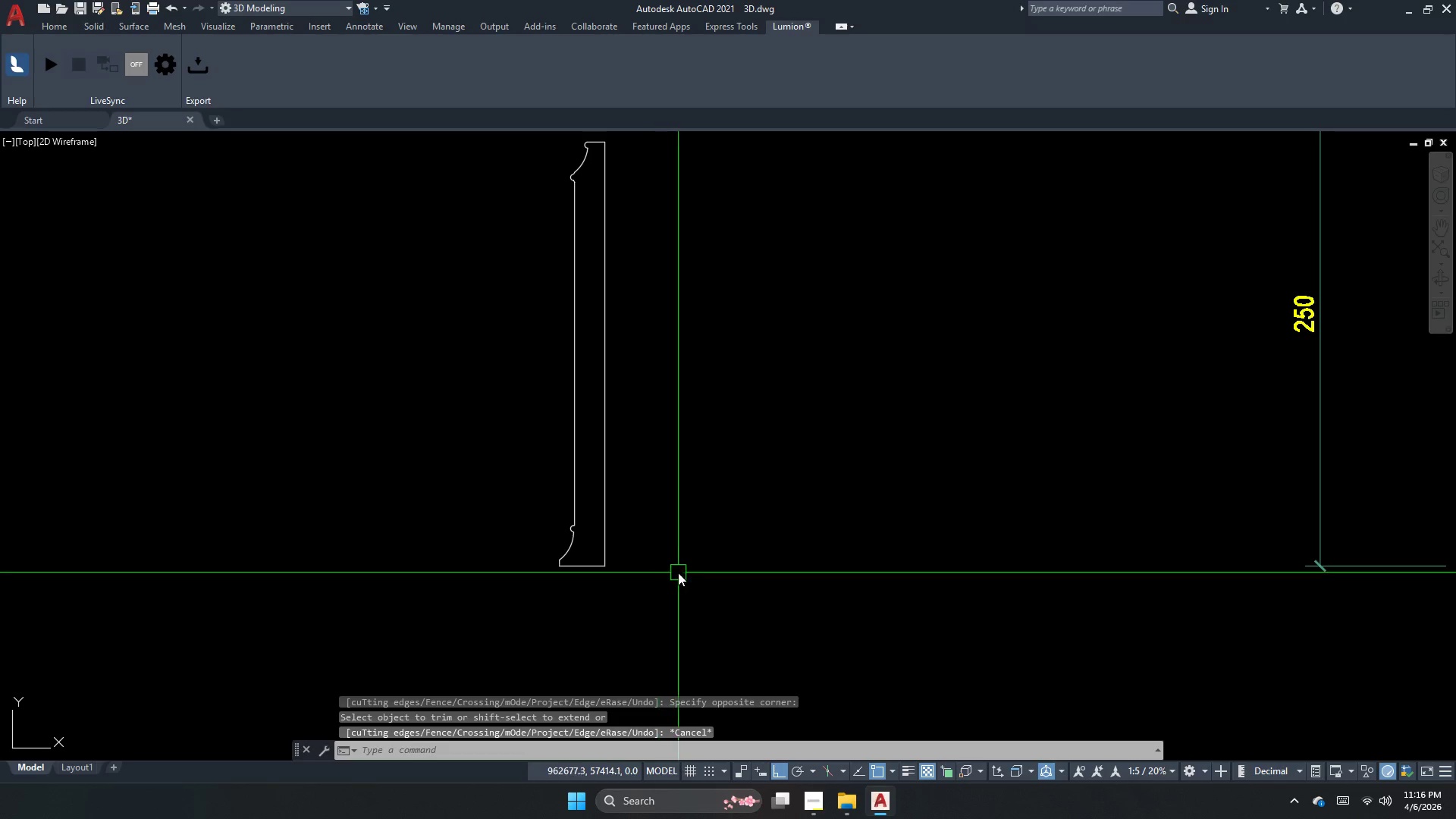 
key(Escape)
 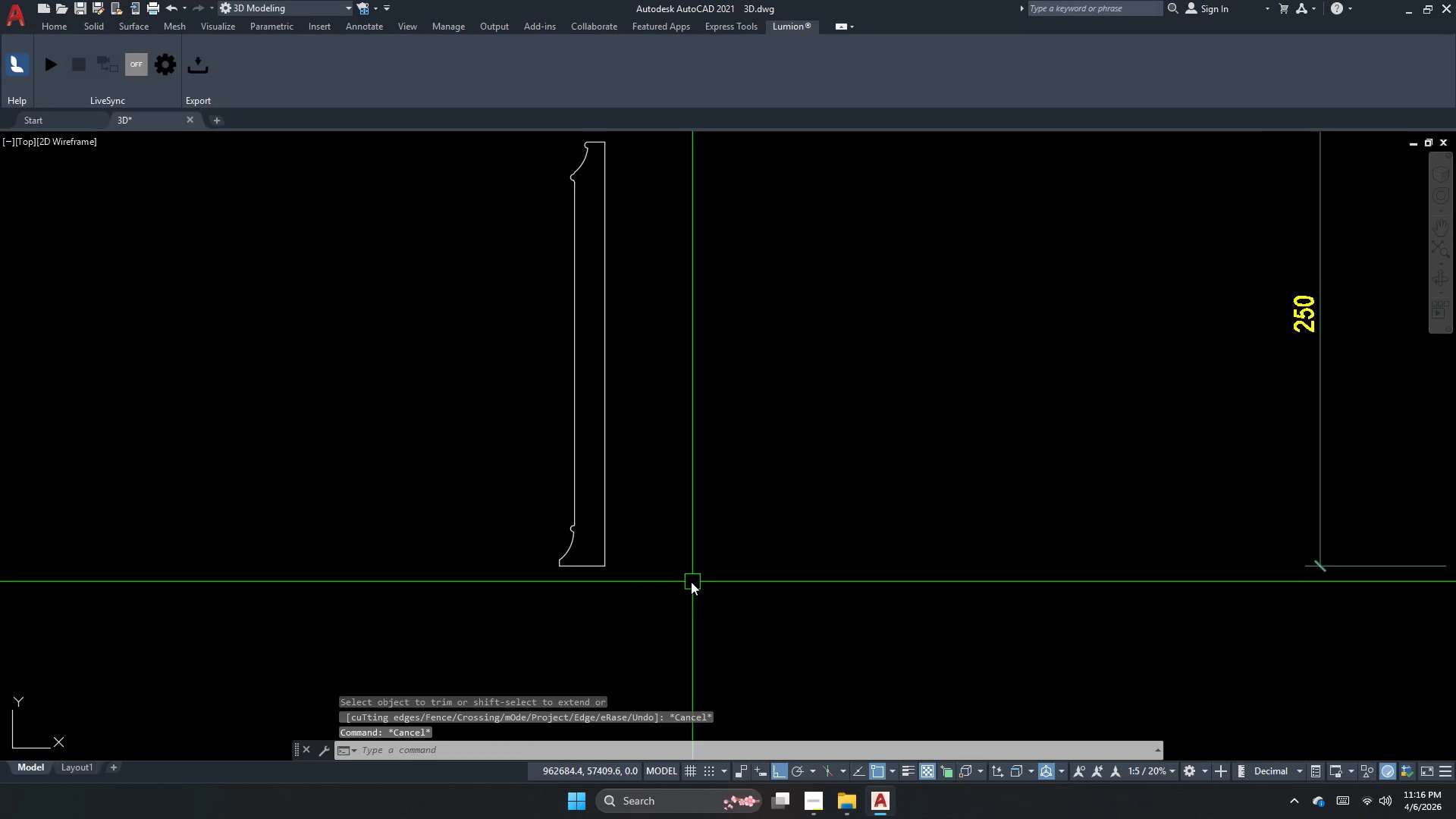 
left_click_drag(start_coordinate=[701, 608], to_coordinate=[692, 560])
 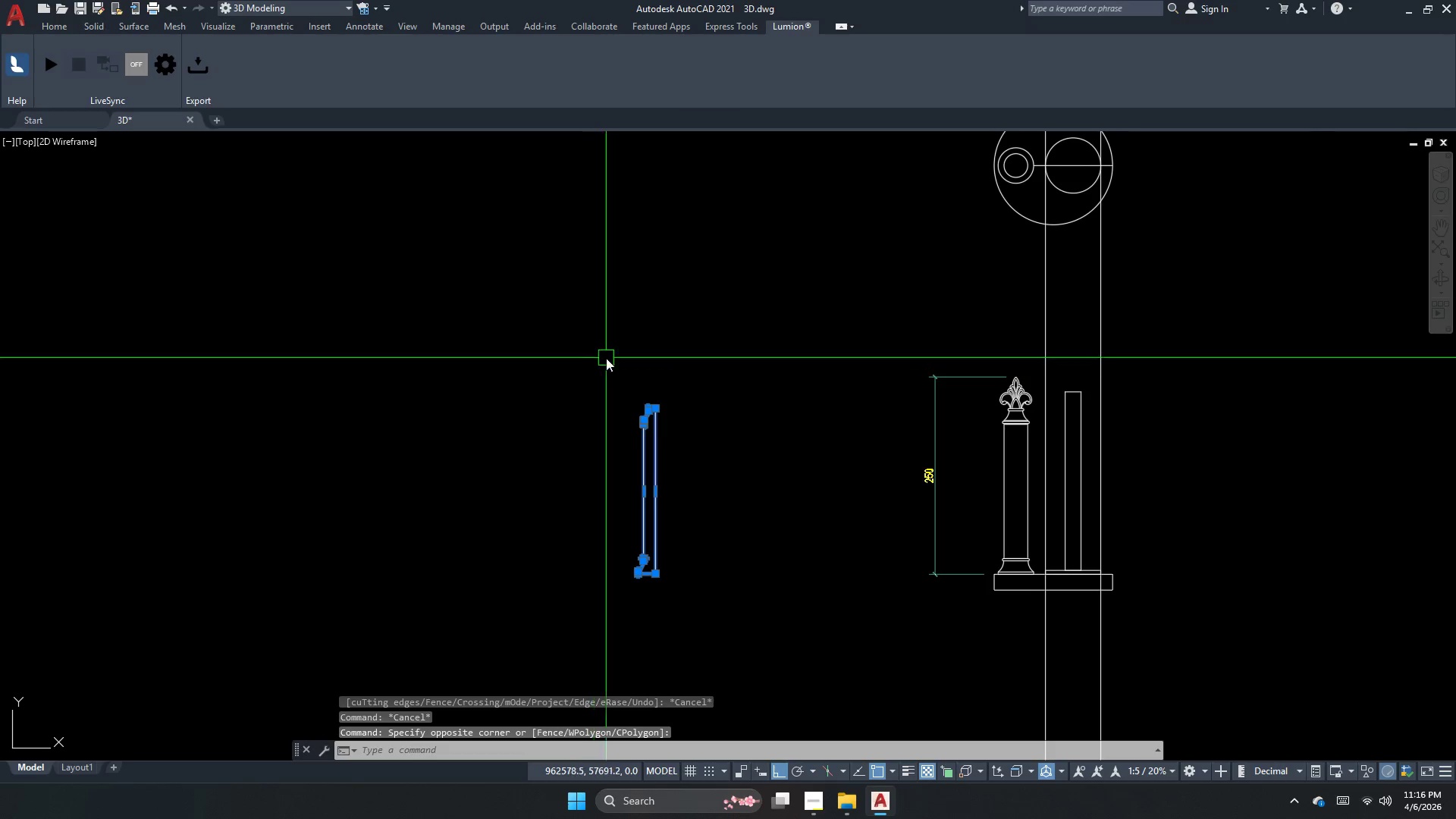 
scroll: coordinate [685, 580], scroll_direction: down, amount: 2.0
 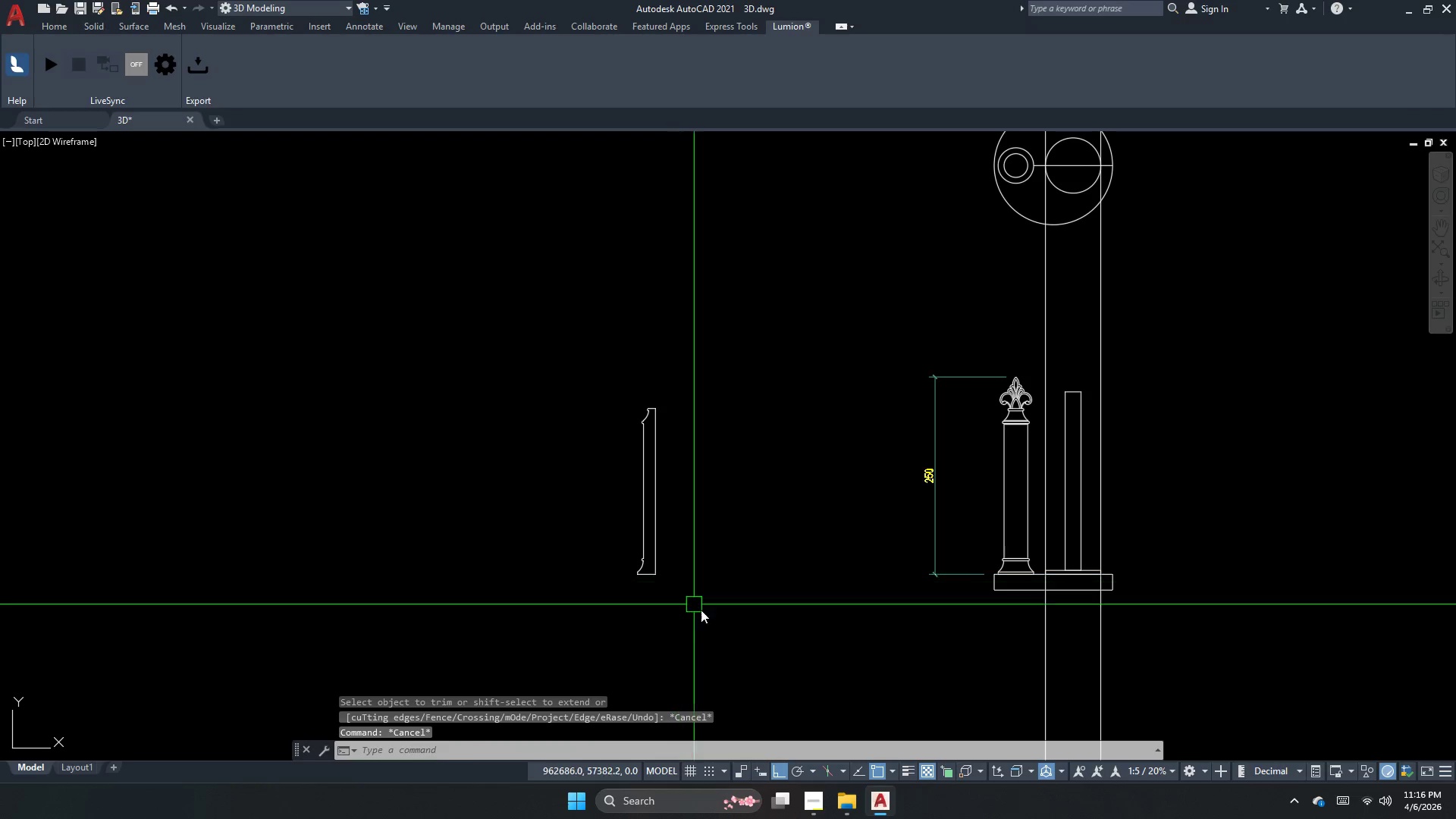 
scroll: coordinate [616, 423], scroll_direction: up, amount: 3.0
 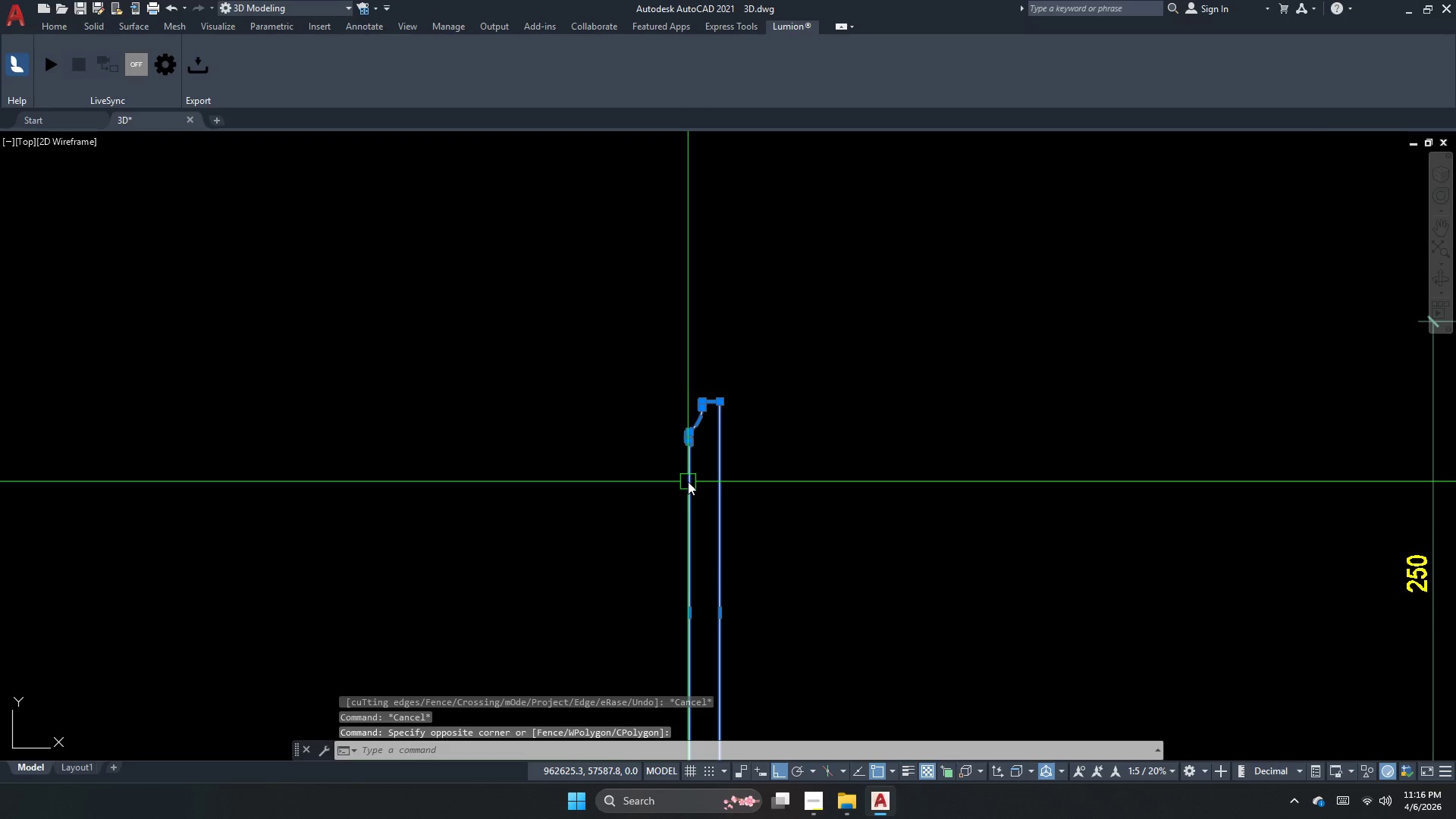 
key(J)
 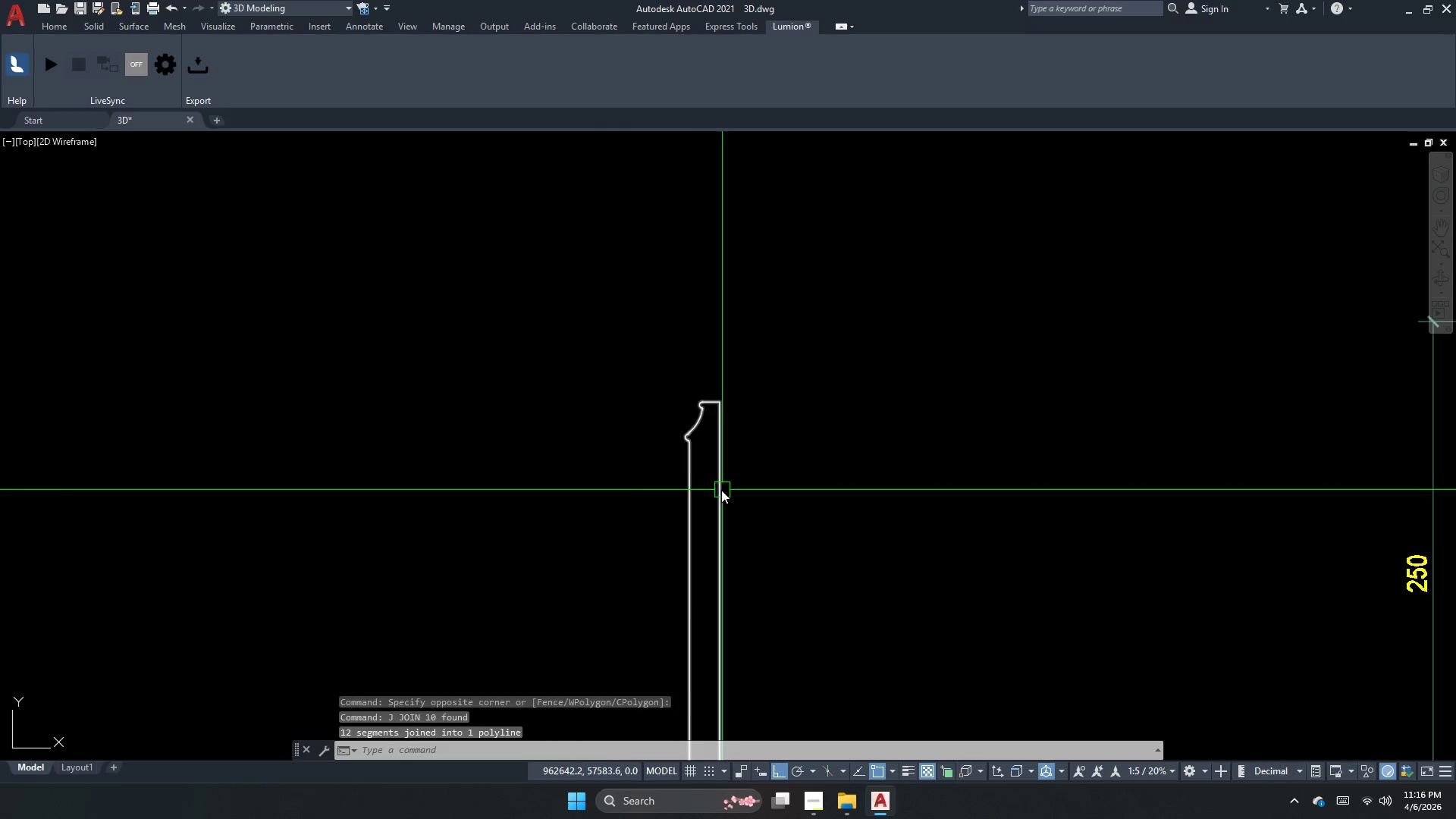 
left_click([717, 491])
 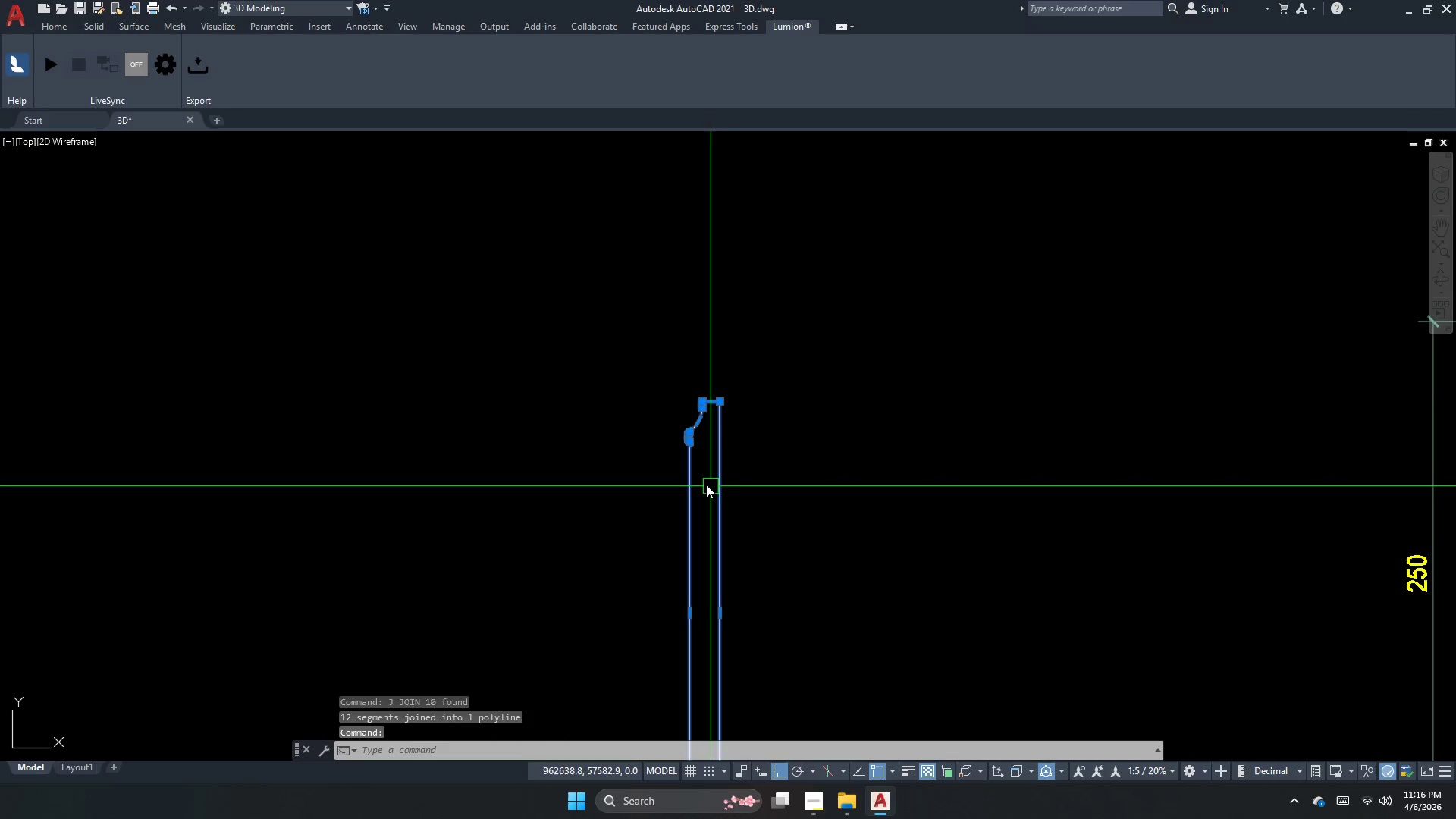 
key(Escape)
 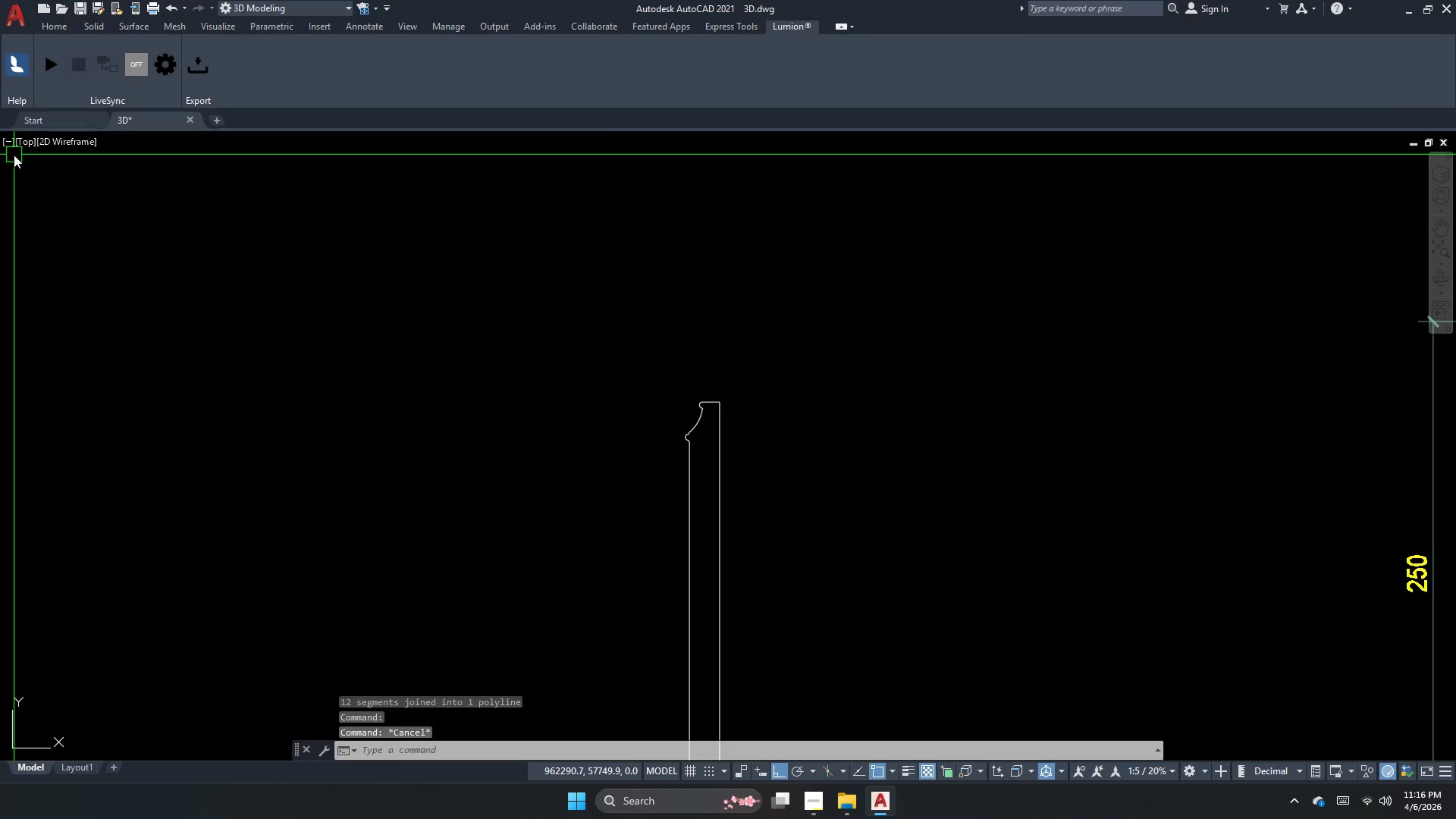 
left_click([21, 155])
 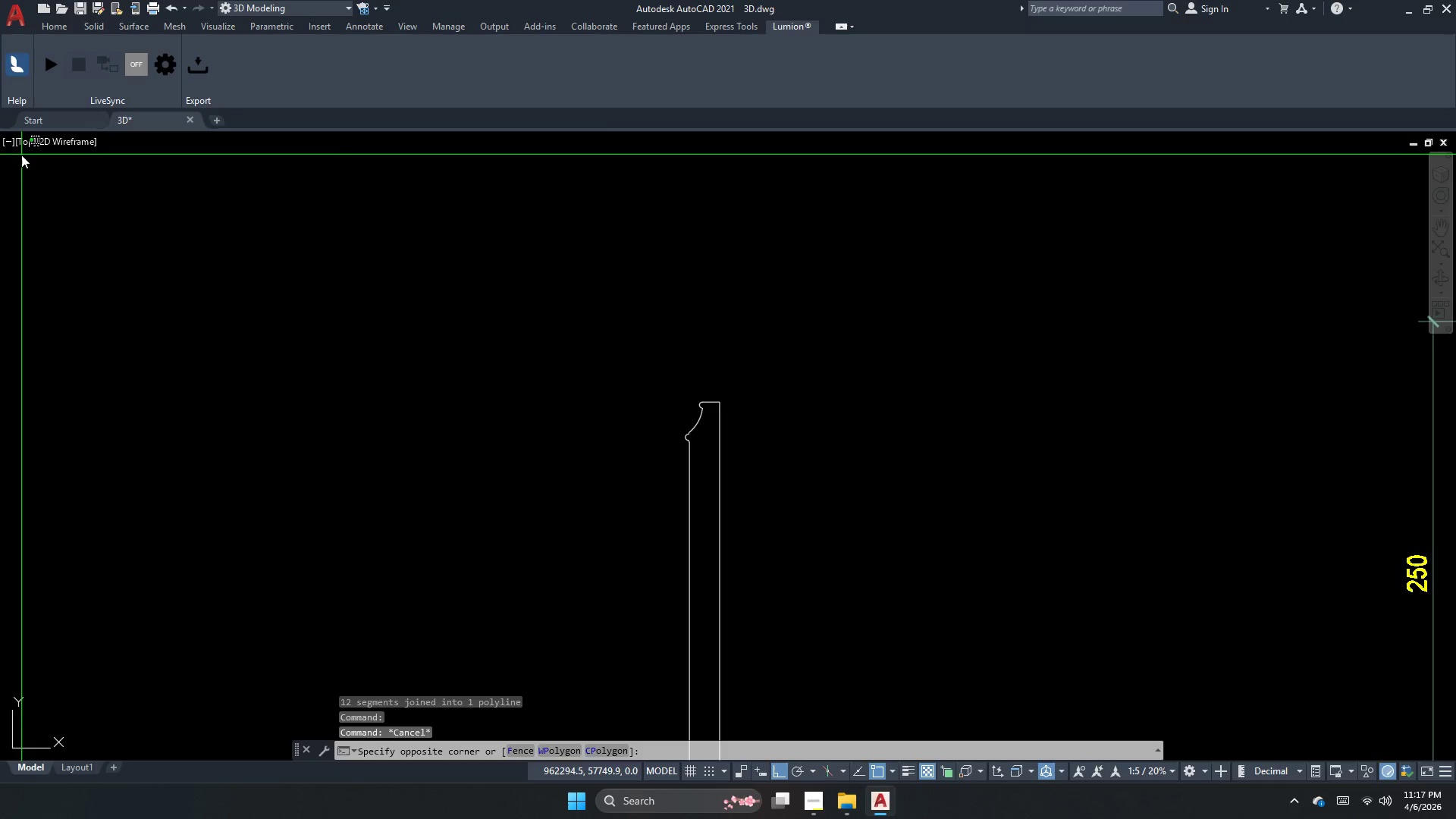 
key(Escape)
 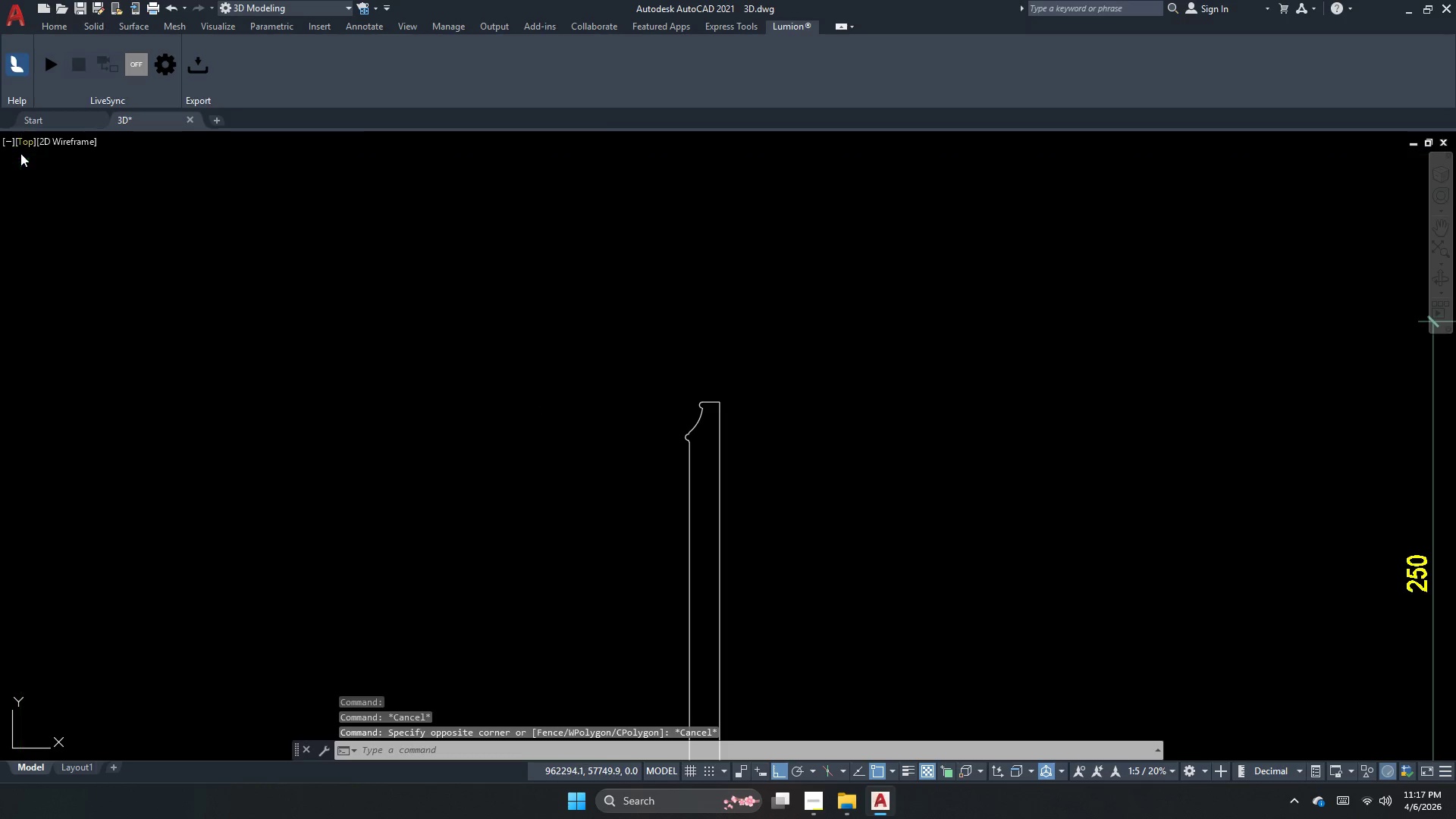 
left_click([20, 153])
 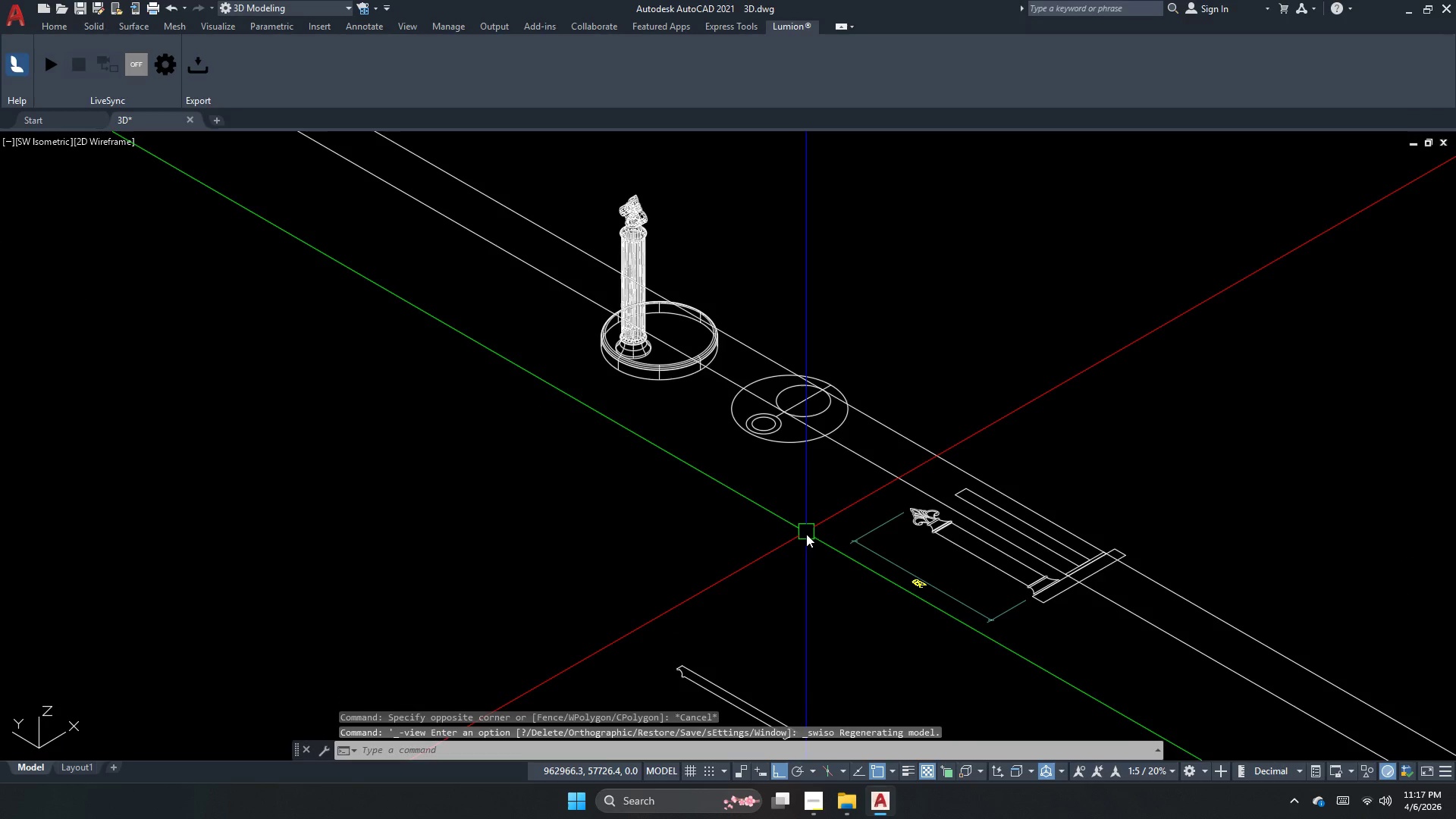 
left_click([747, 433])
 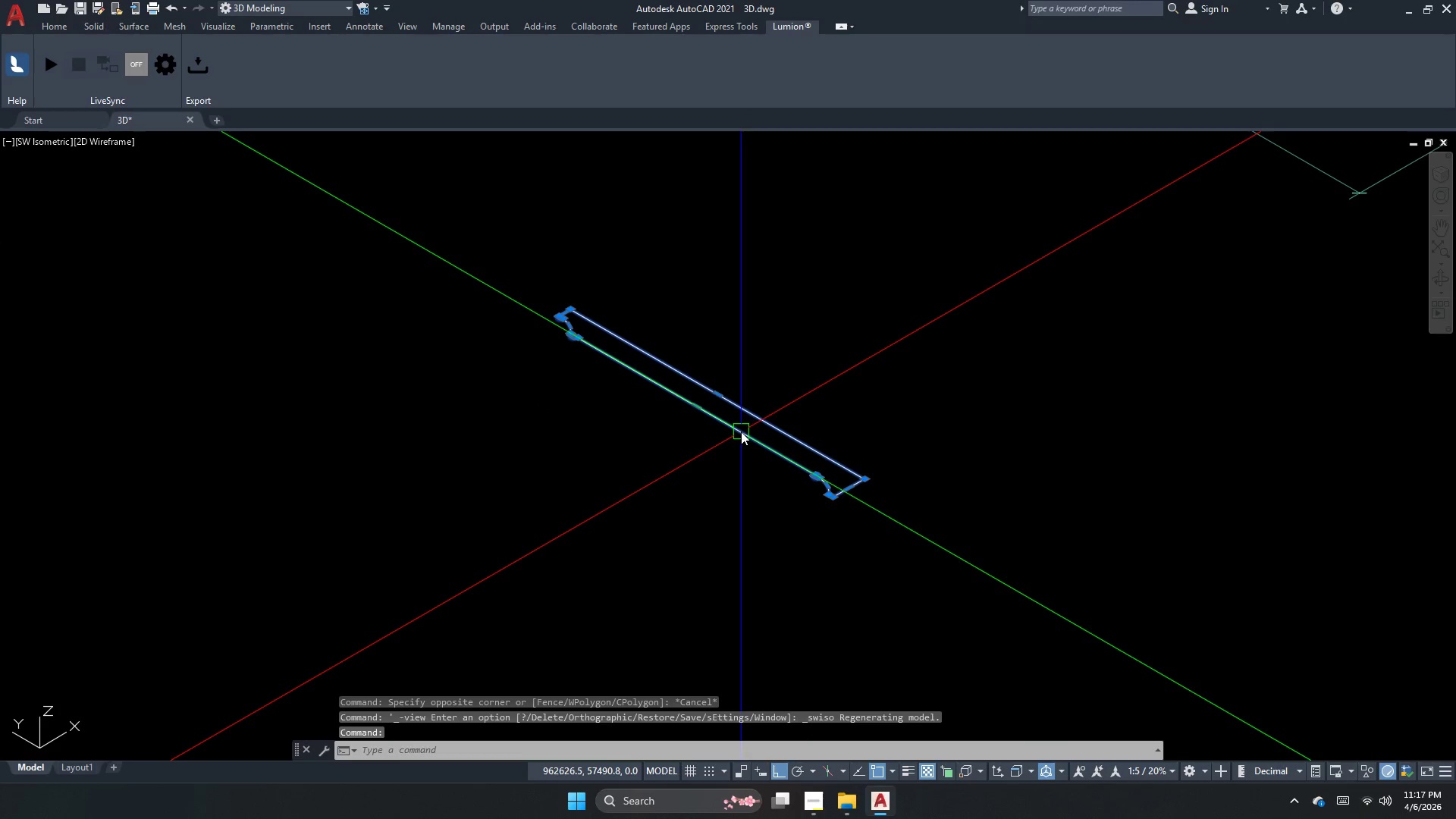 
scroll: coordinate [751, 440], scroll_direction: up, amount: 2.0
 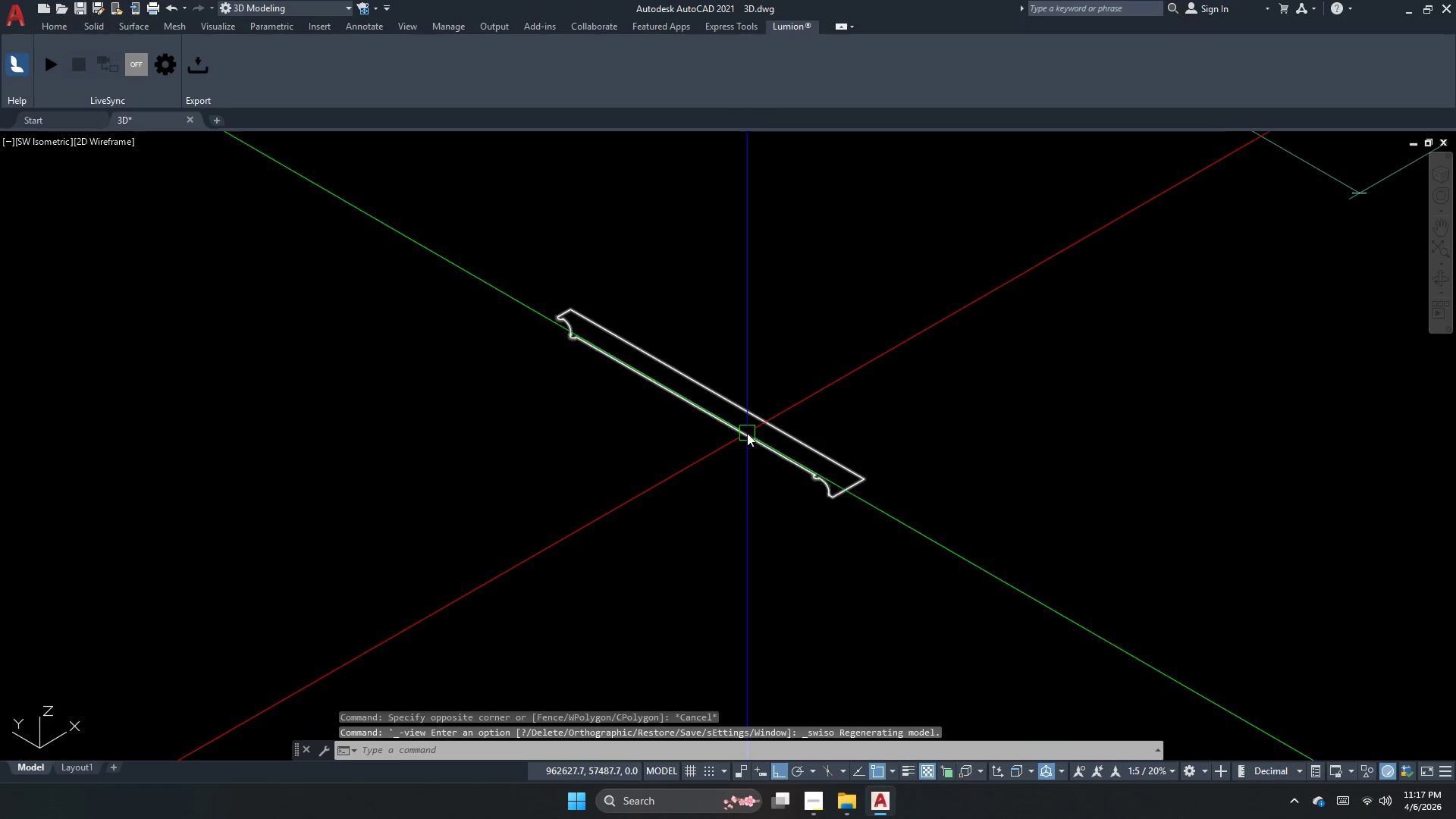 
type(rev )
 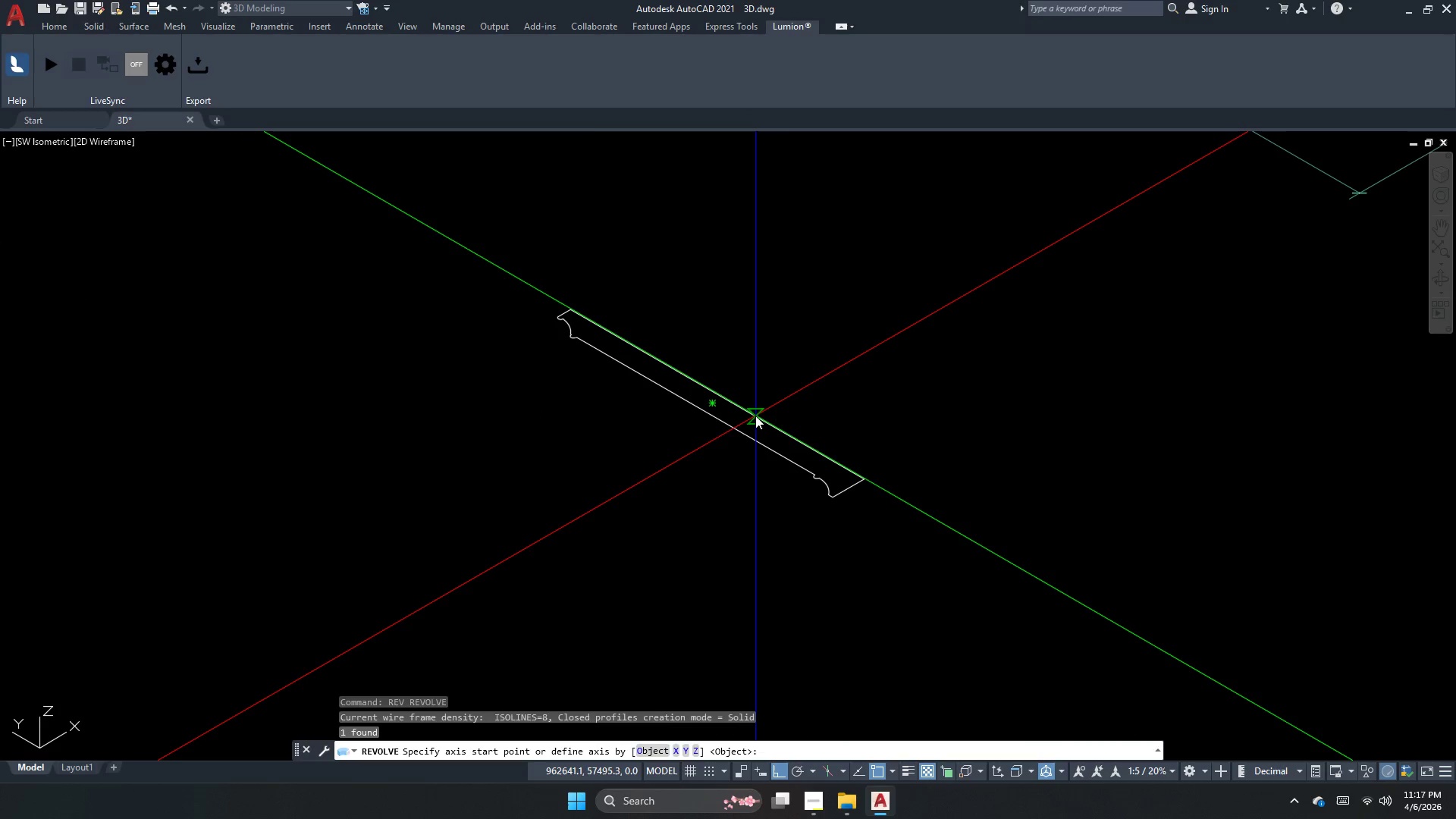 
left_click_drag(start_coordinate=[755, 416], to_coordinate=[769, 424])
 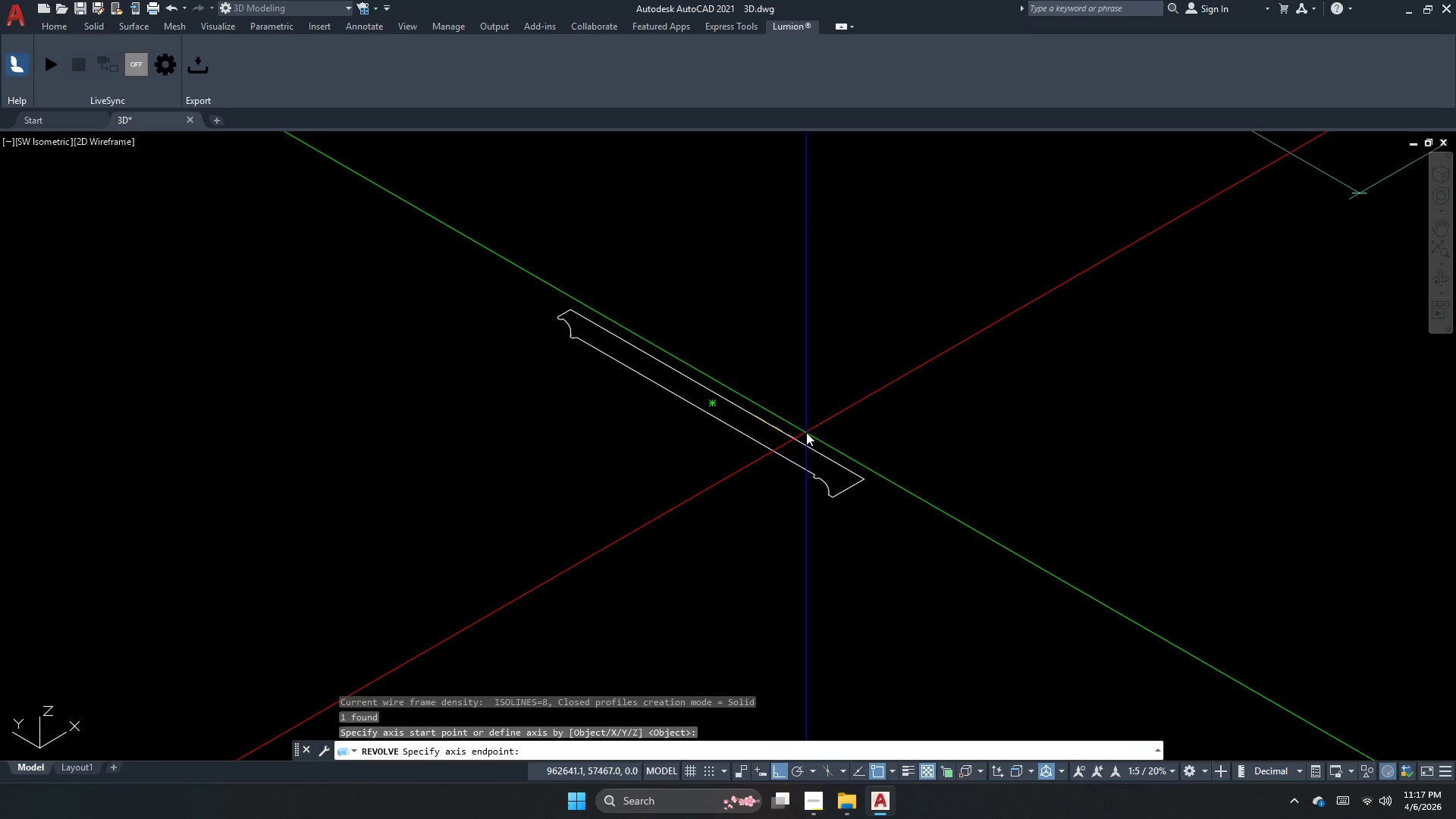 
double_click([806, 432])
 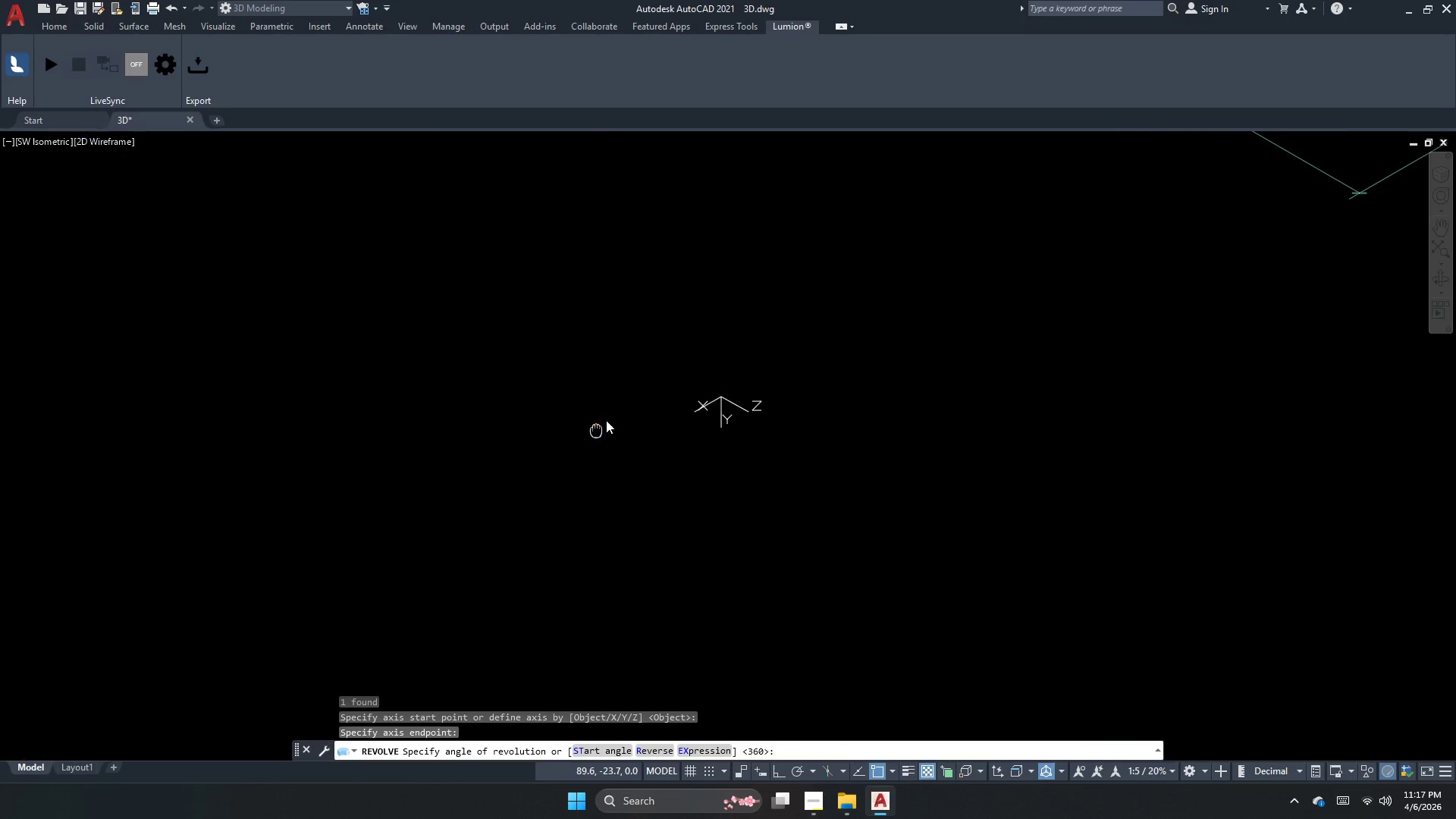 
key(F8)
 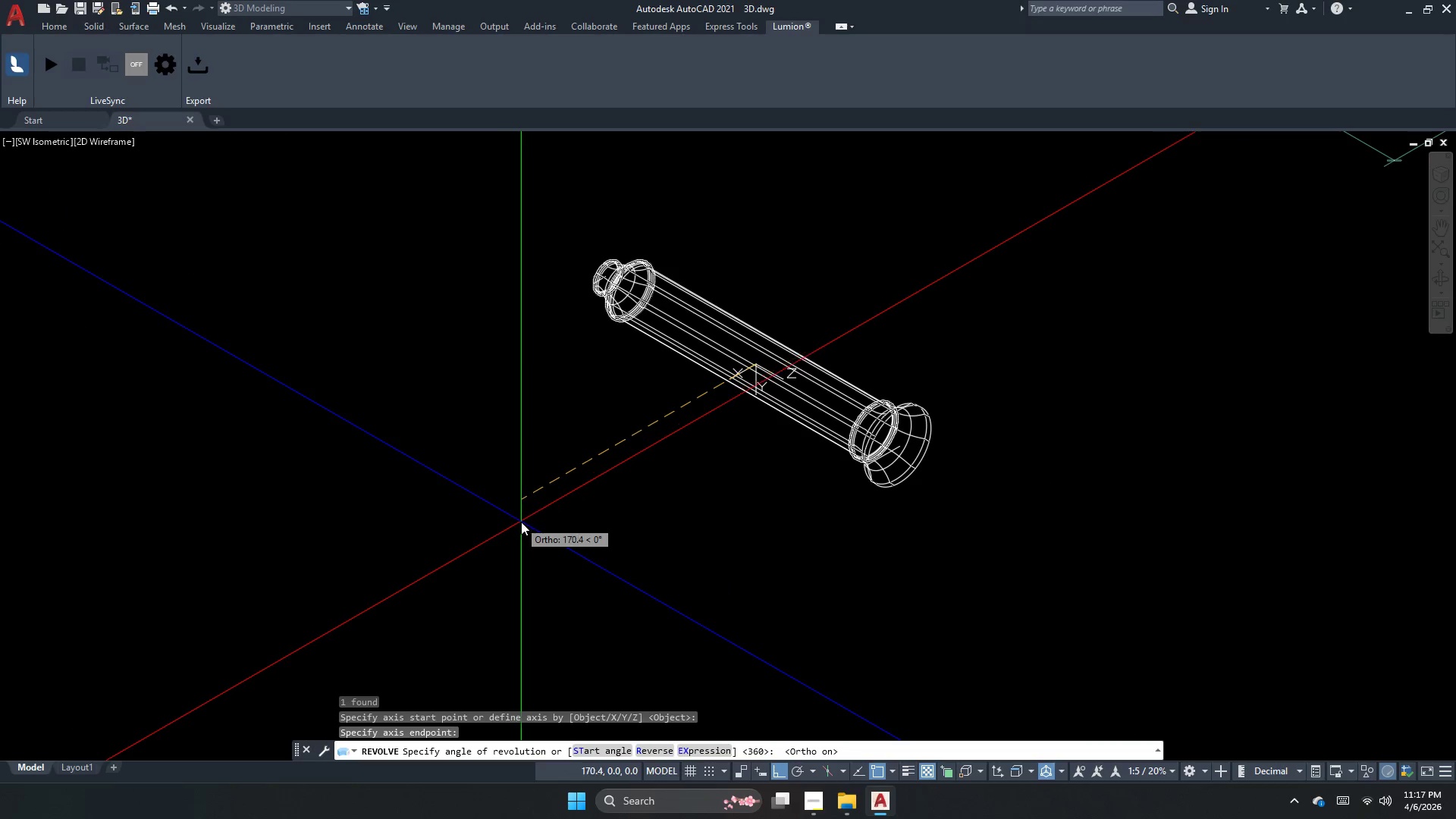 
left_click([521, 522])
 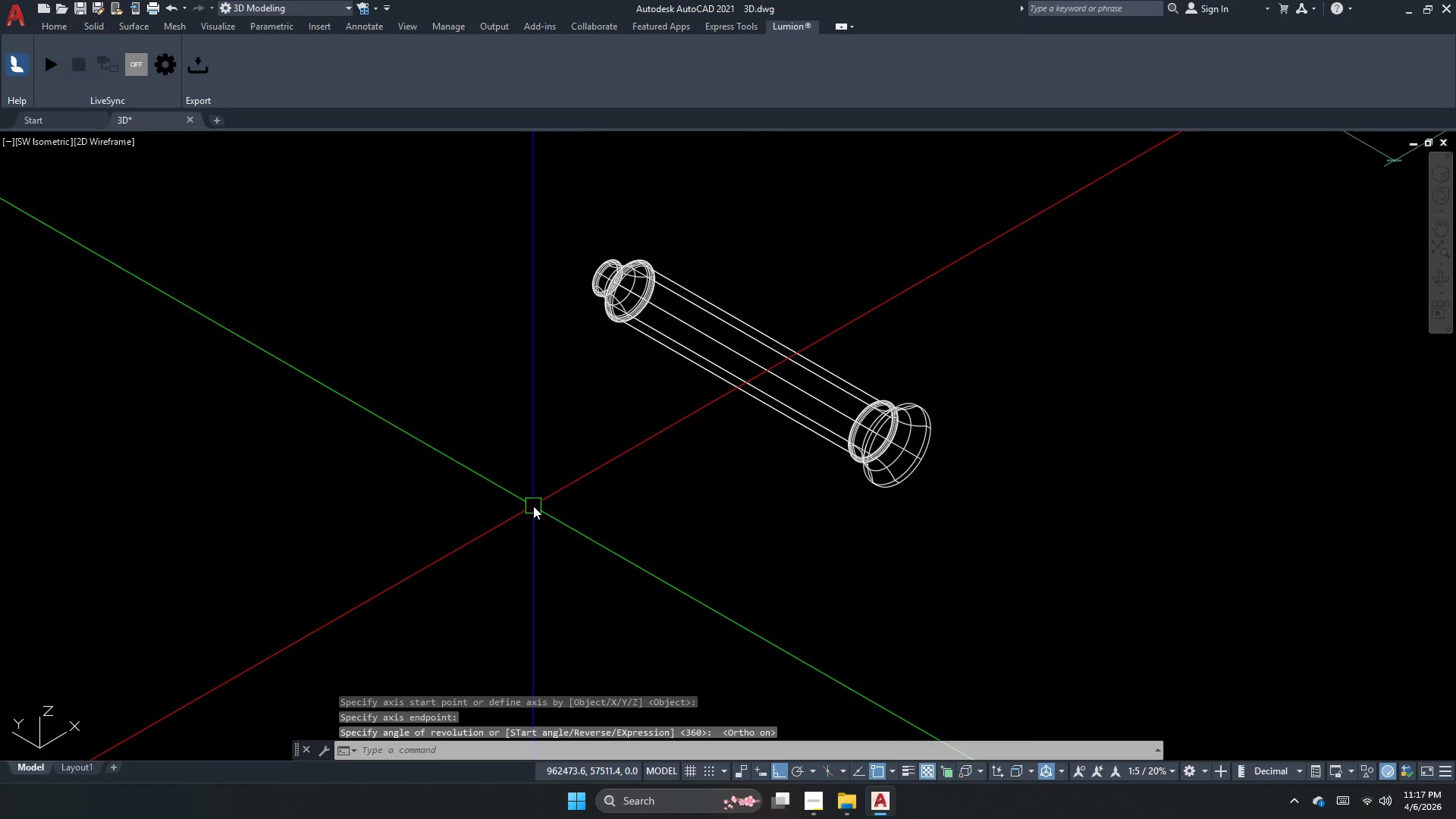 
key(Escape)
 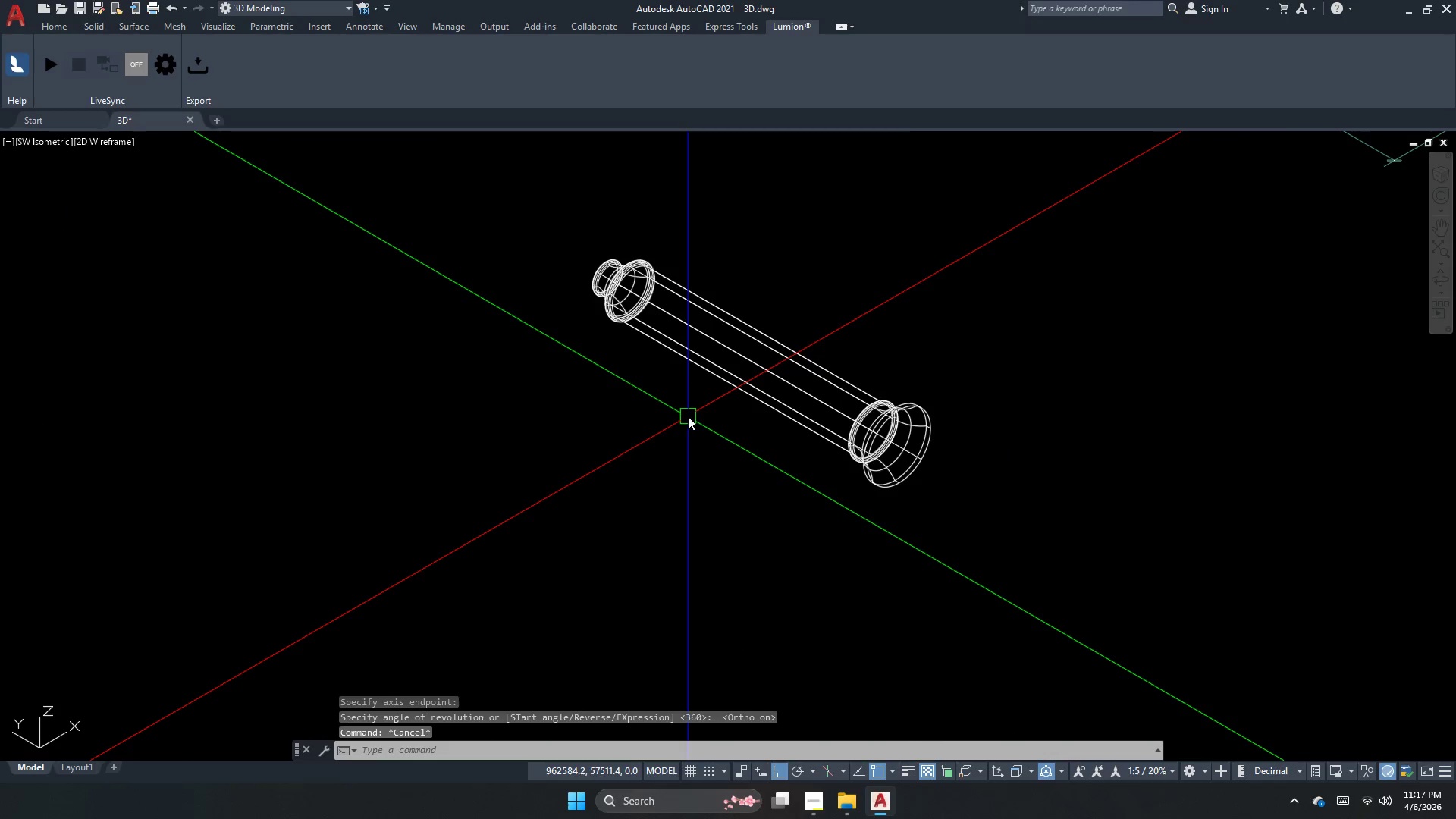 
scroll: coordinate [688, 416], scroll_direction: down, amount: 1.0
 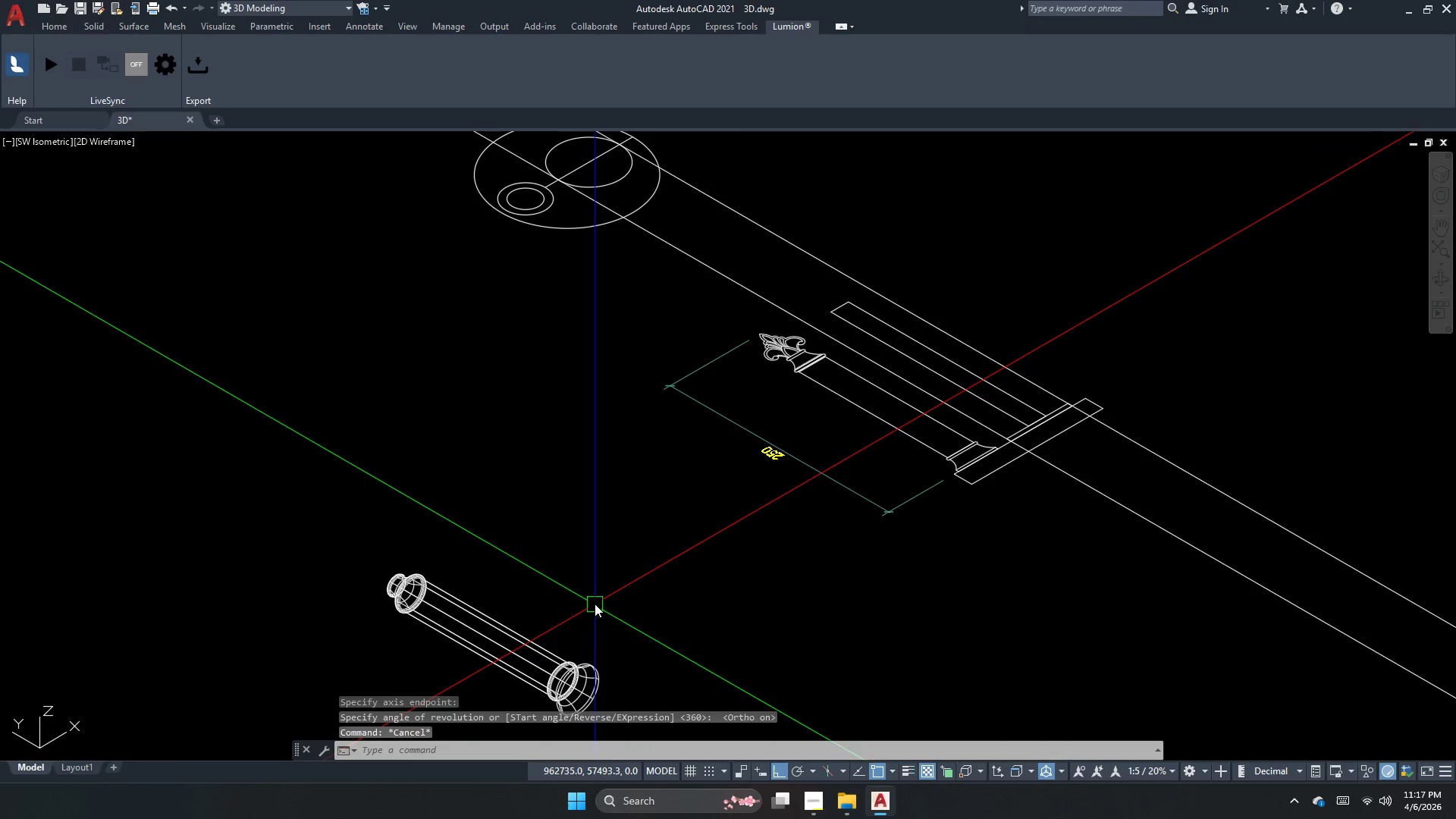 
key(Escape)
 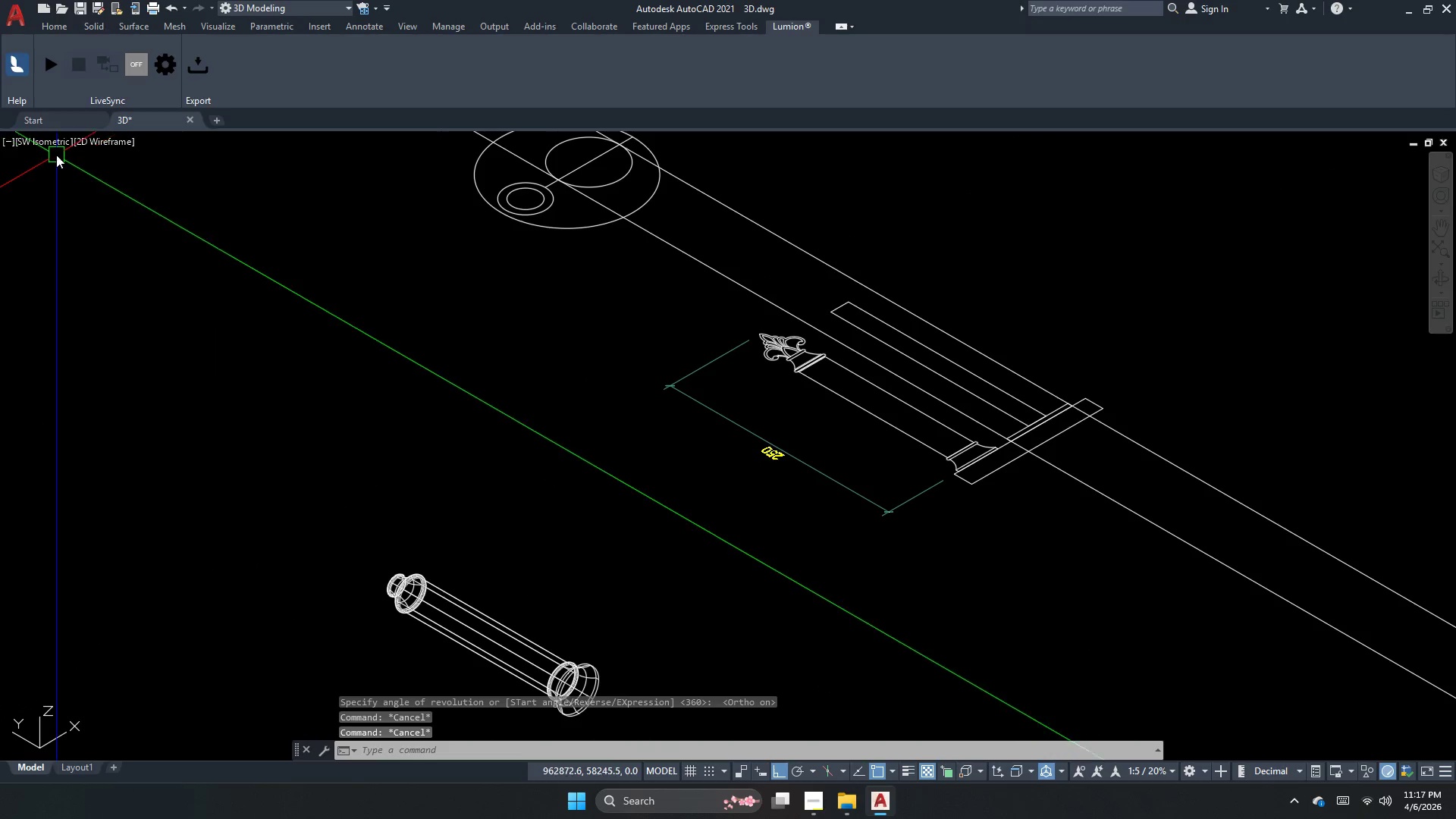 
left_click([55, 152])
 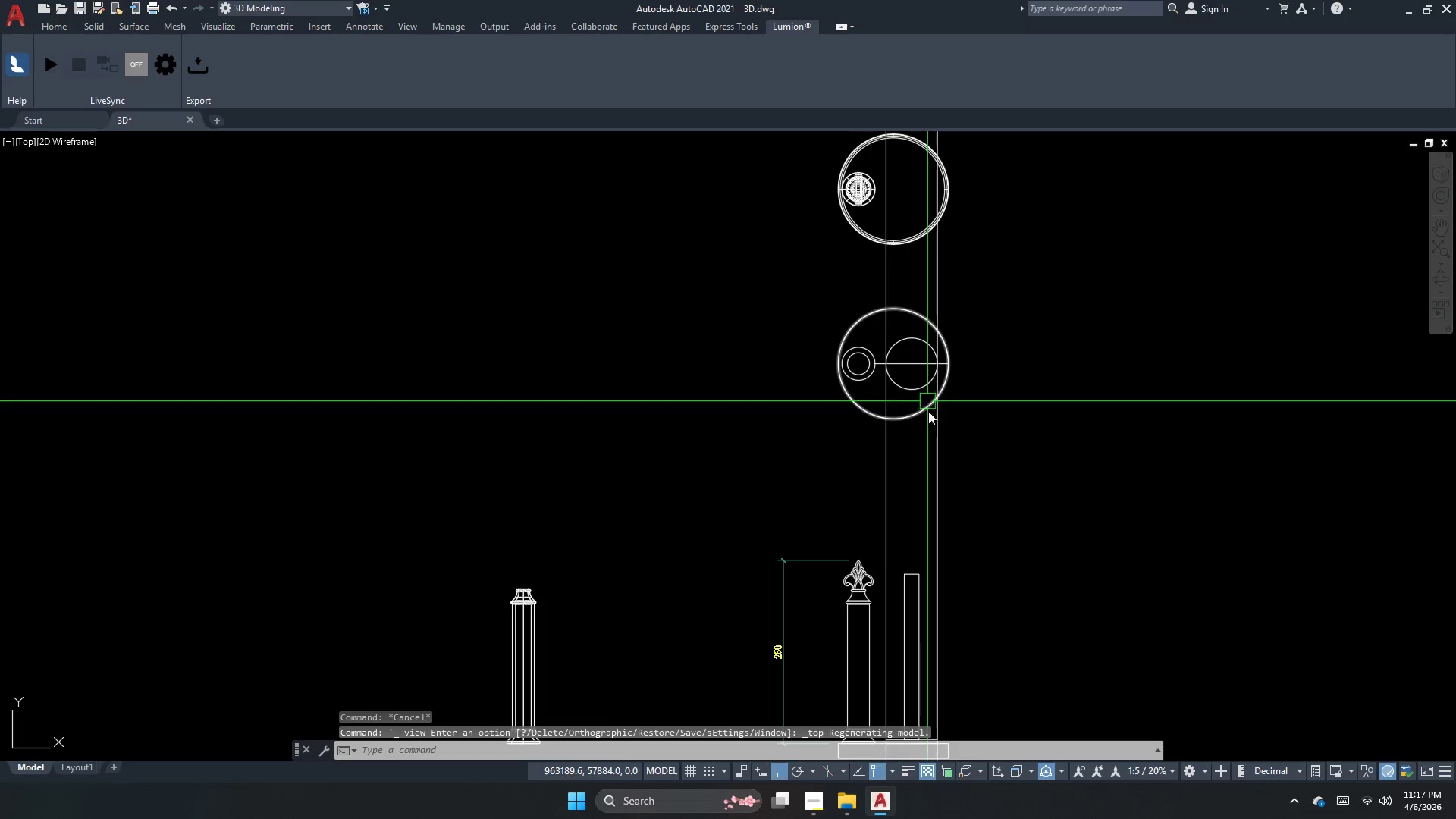 
key(Escape)
 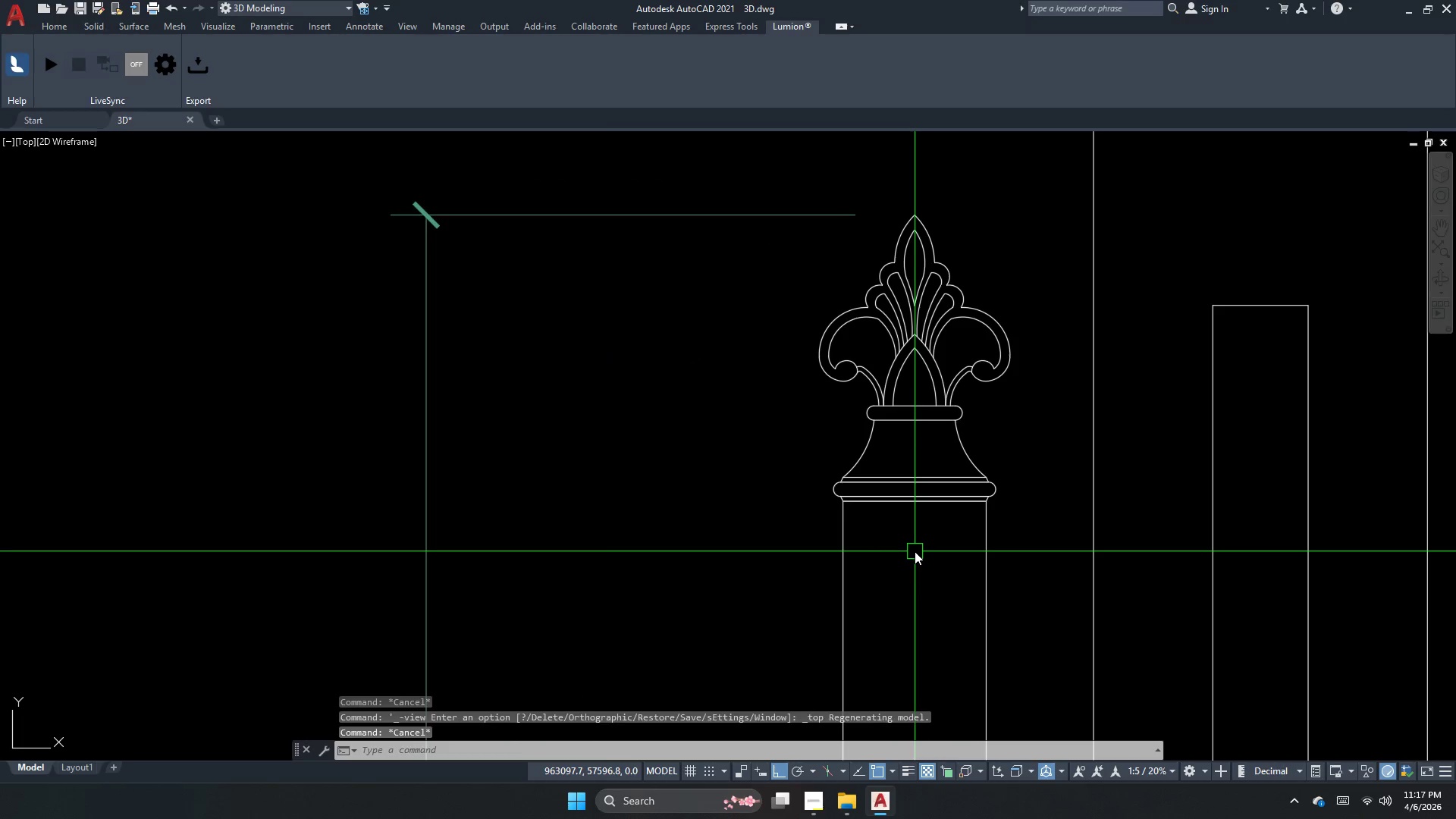 
key(Escape)
 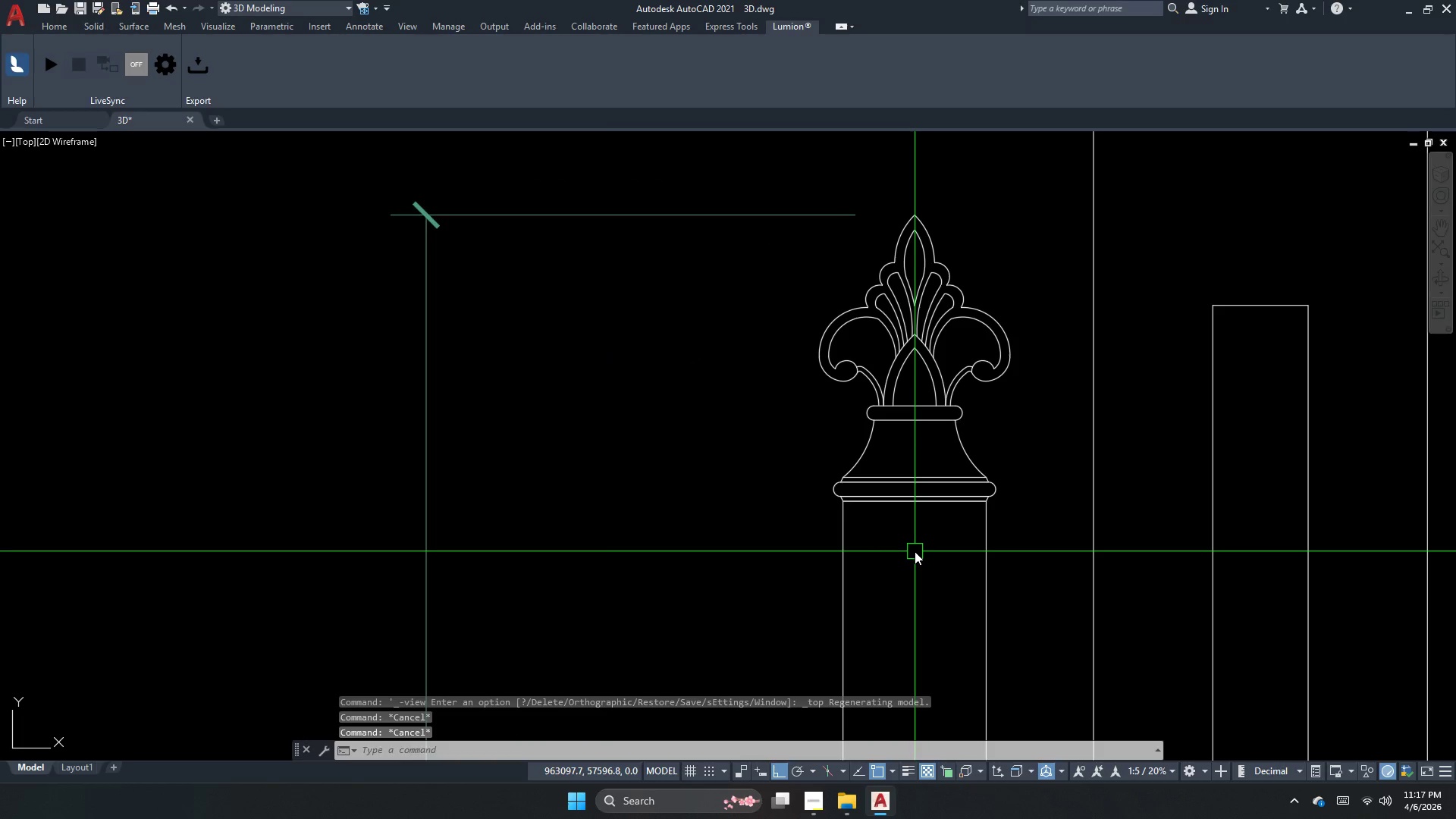 
scroll: coordinate [915, 551], scroll_direction: up, amount: 4.0
 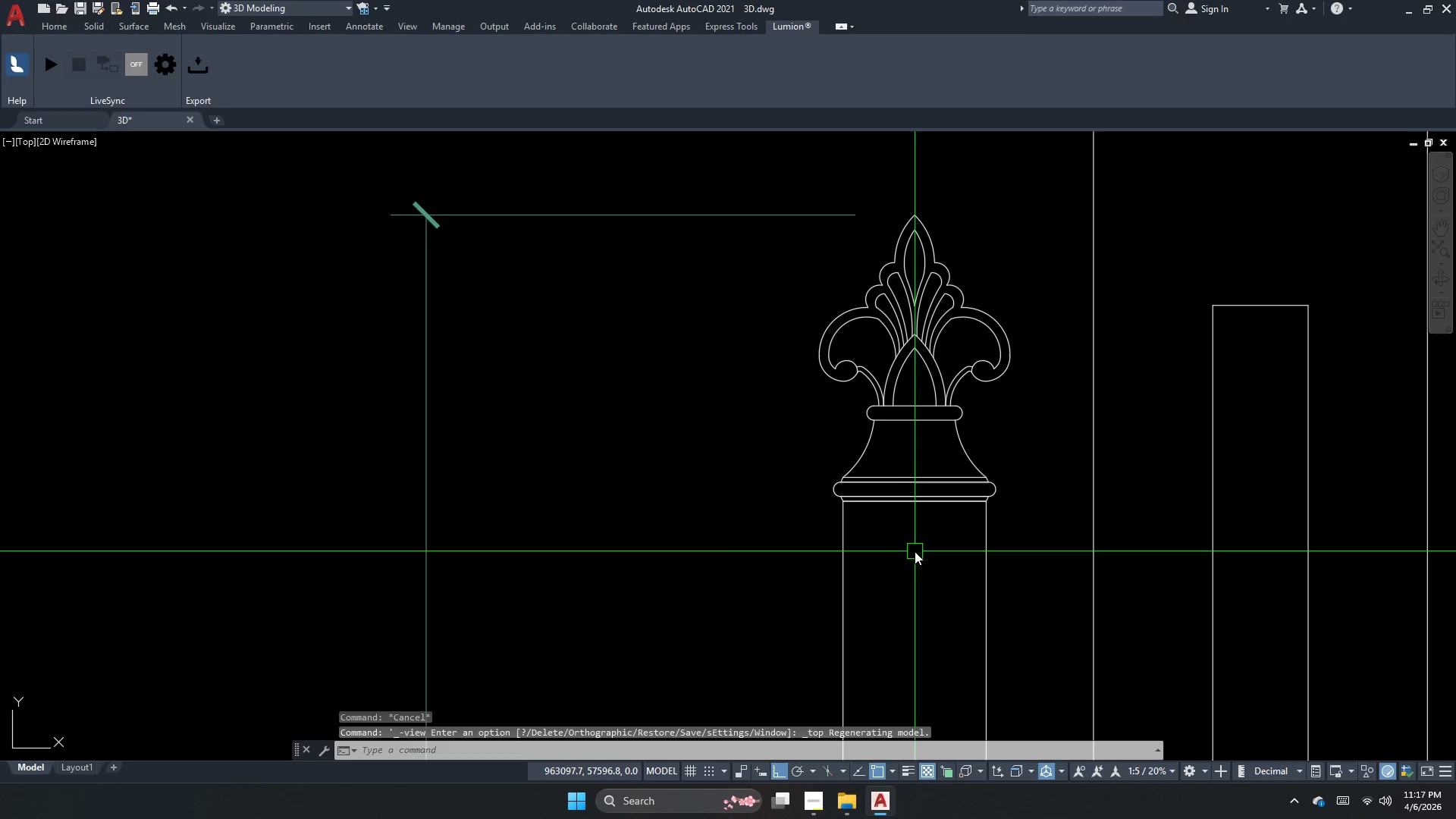 
key(O)
 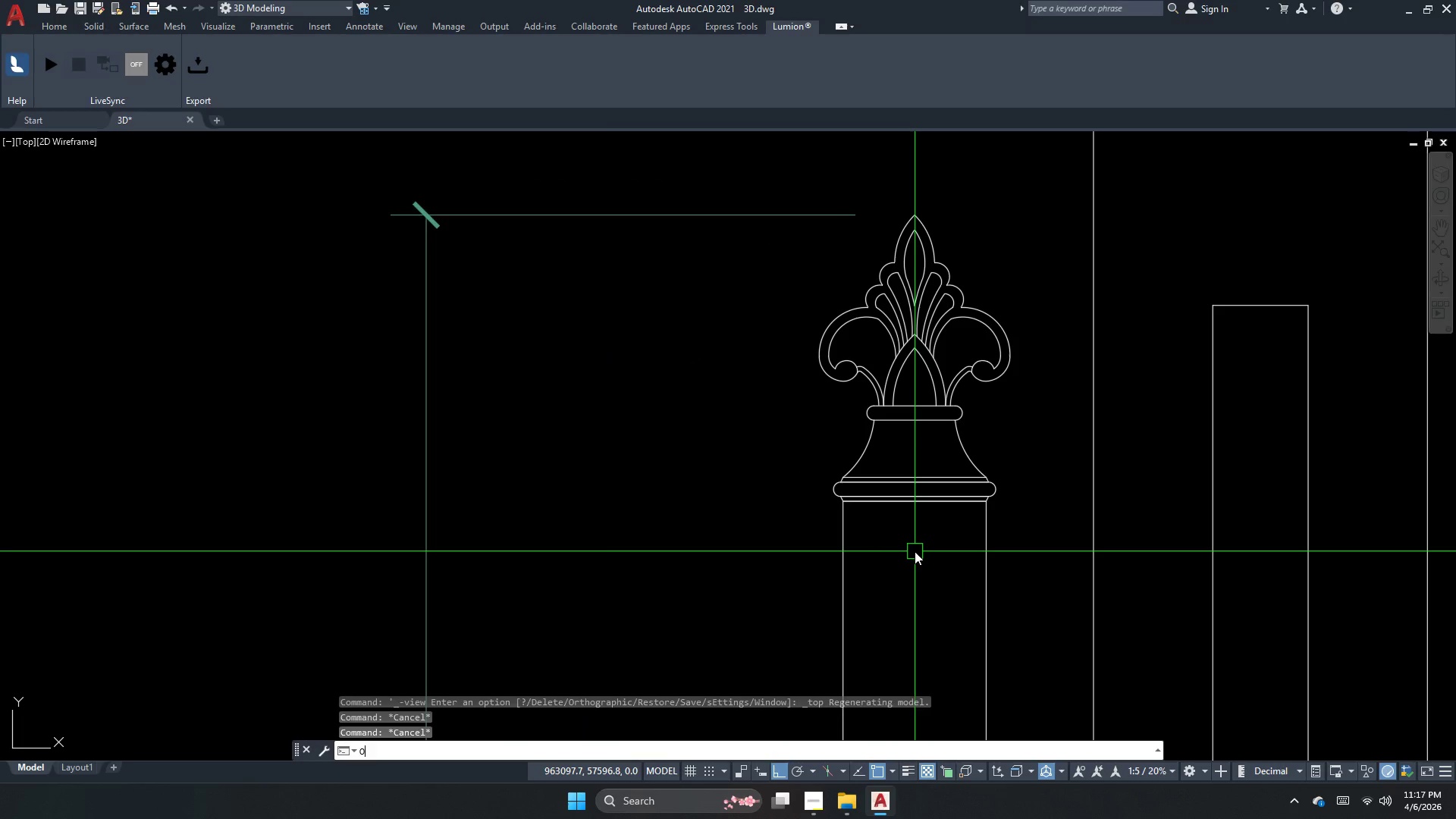 
key(Space)
 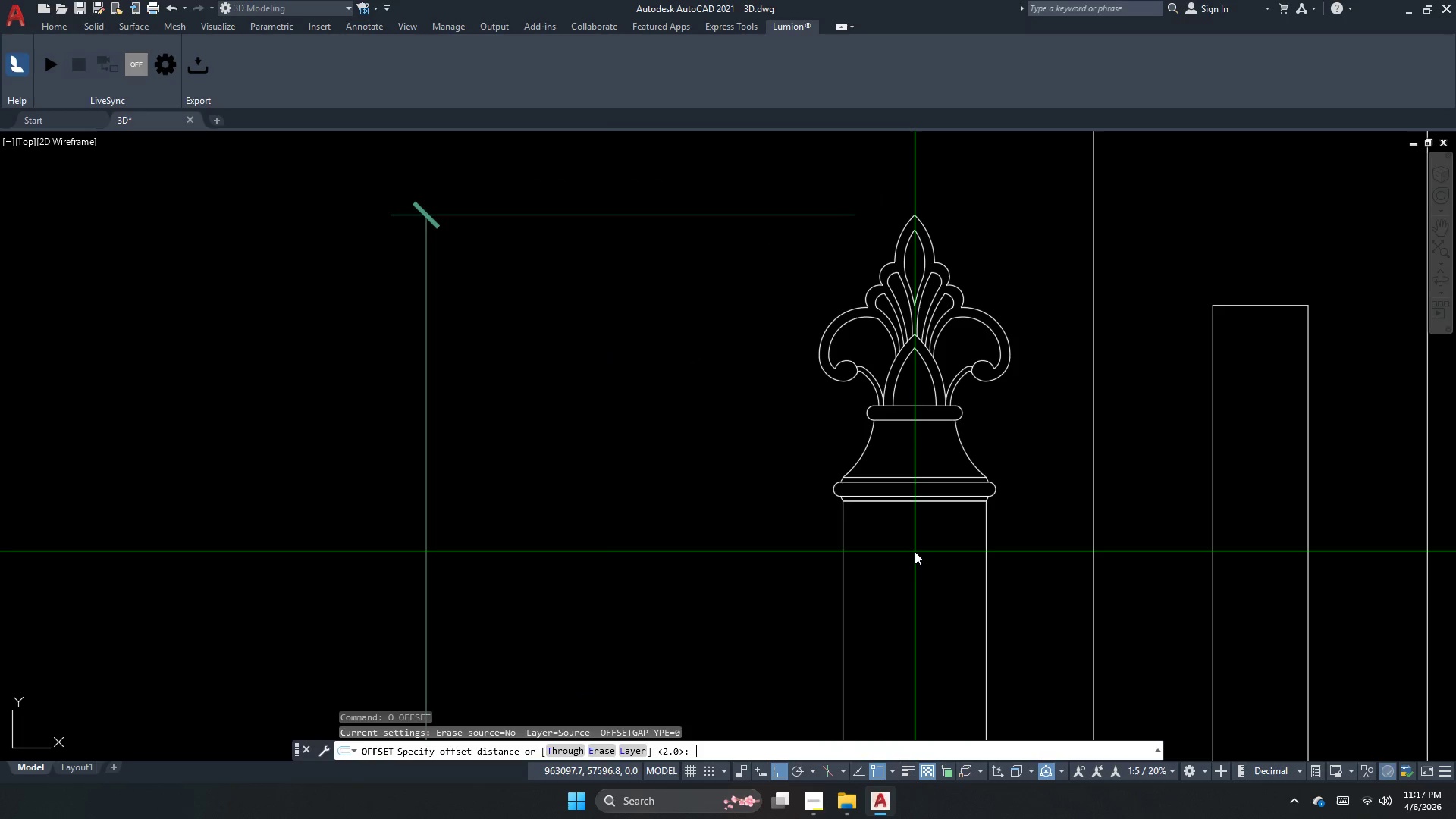 
key(Numpad3)
 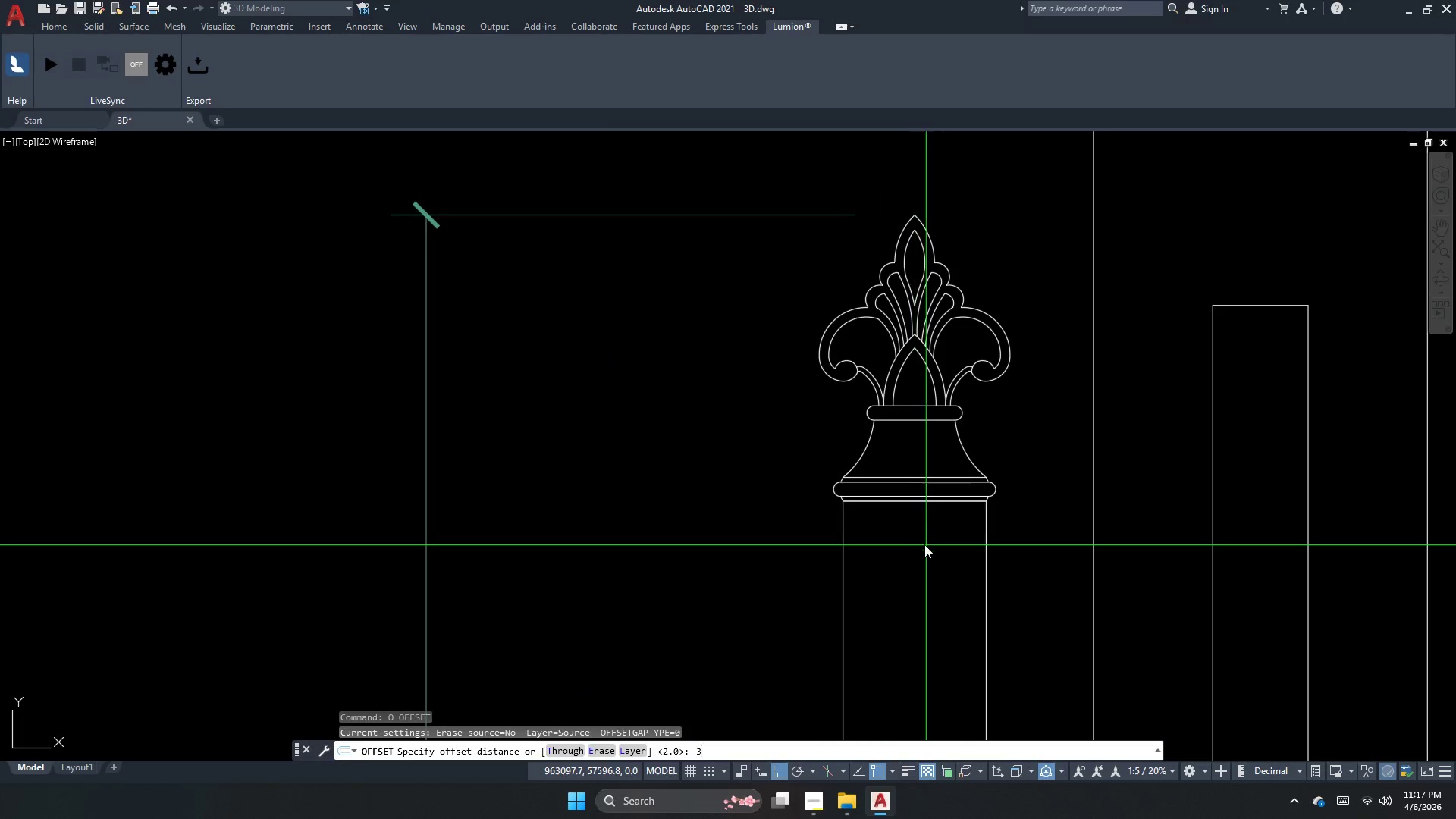 
key(NumpadEnter)
 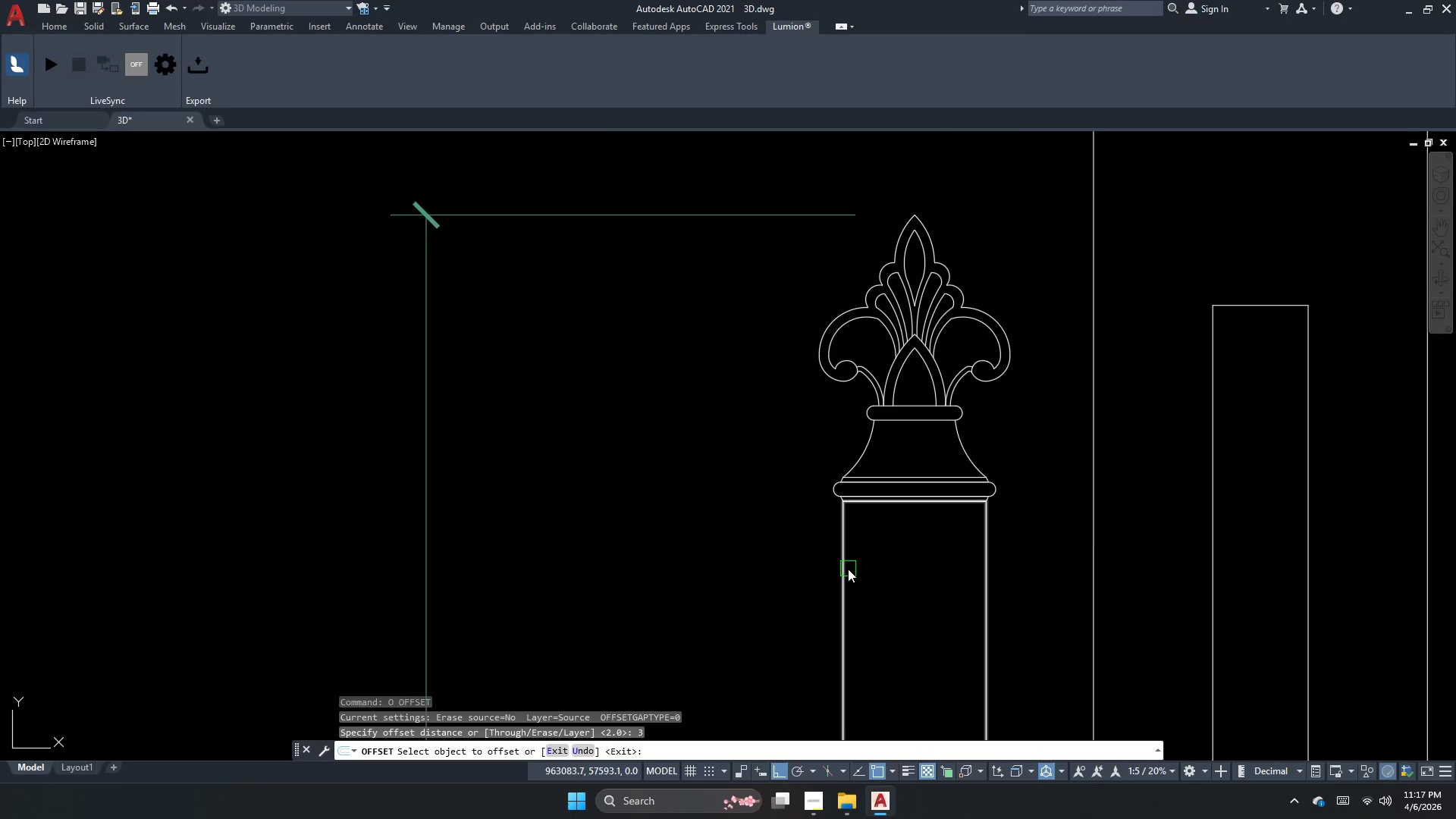 
left_click_drag(start_coordinate=[848, 569], to_coordinate=[863, 575])
 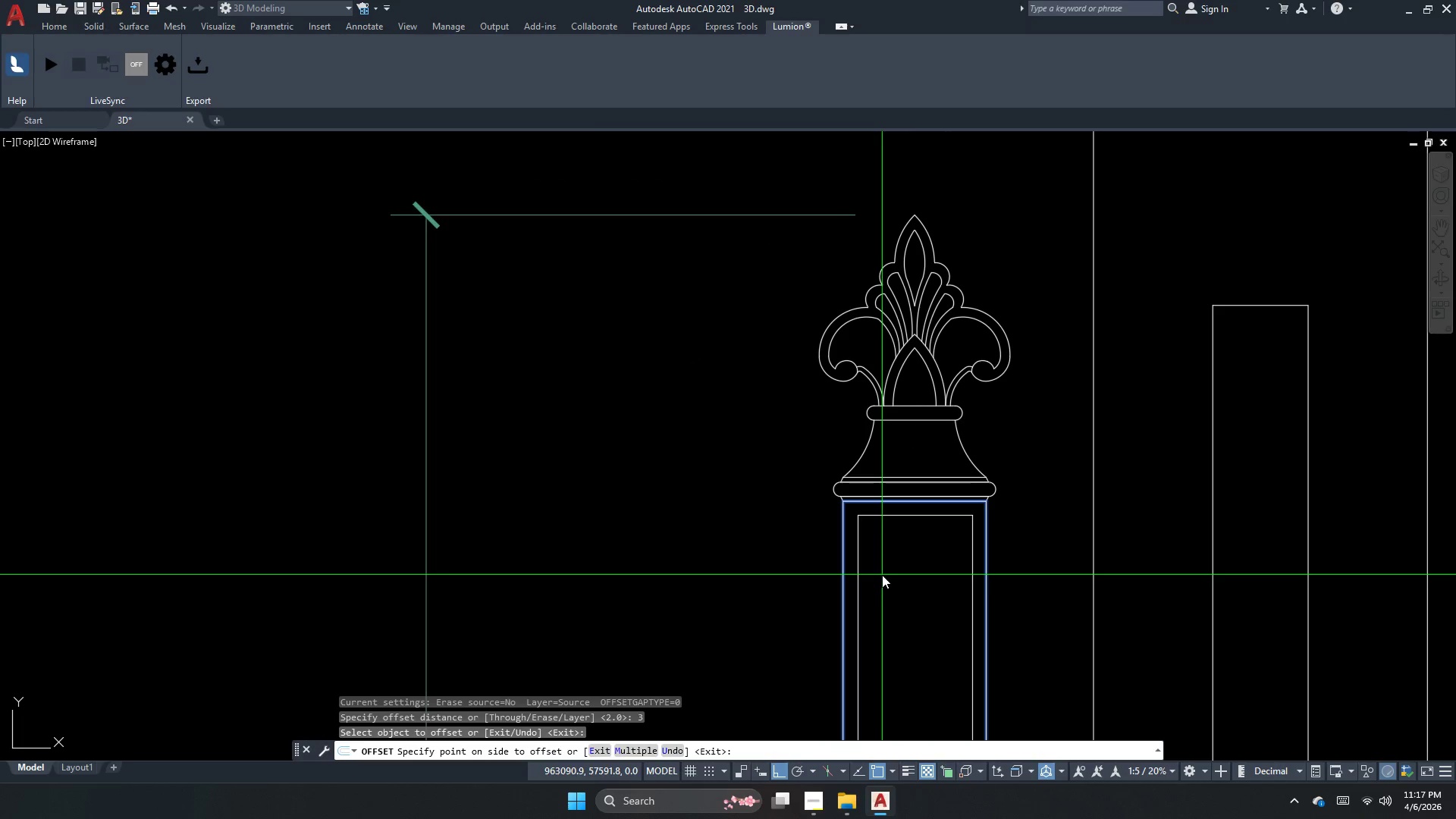 
left_click([882, 575])
 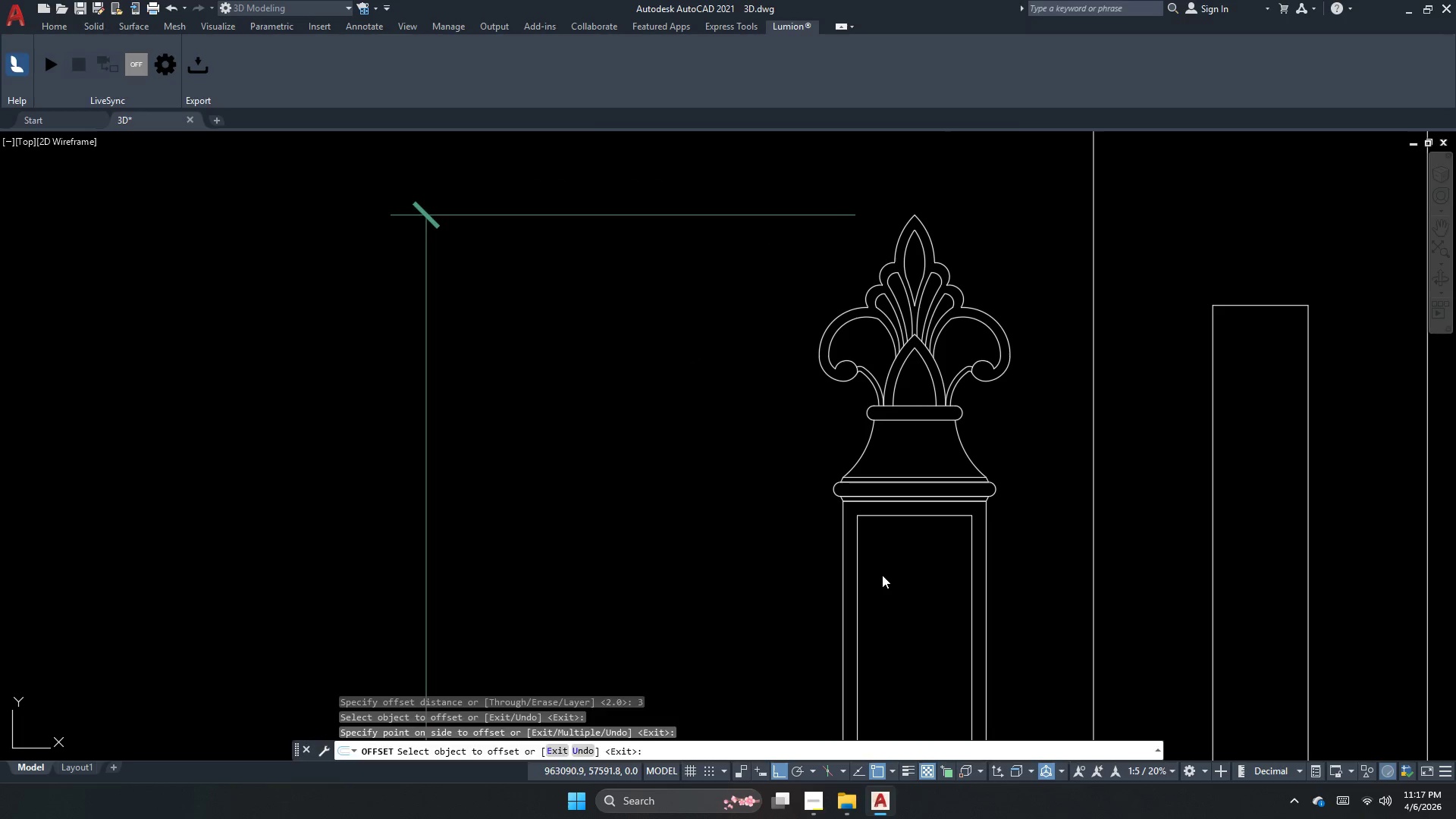 
key(Escape)
 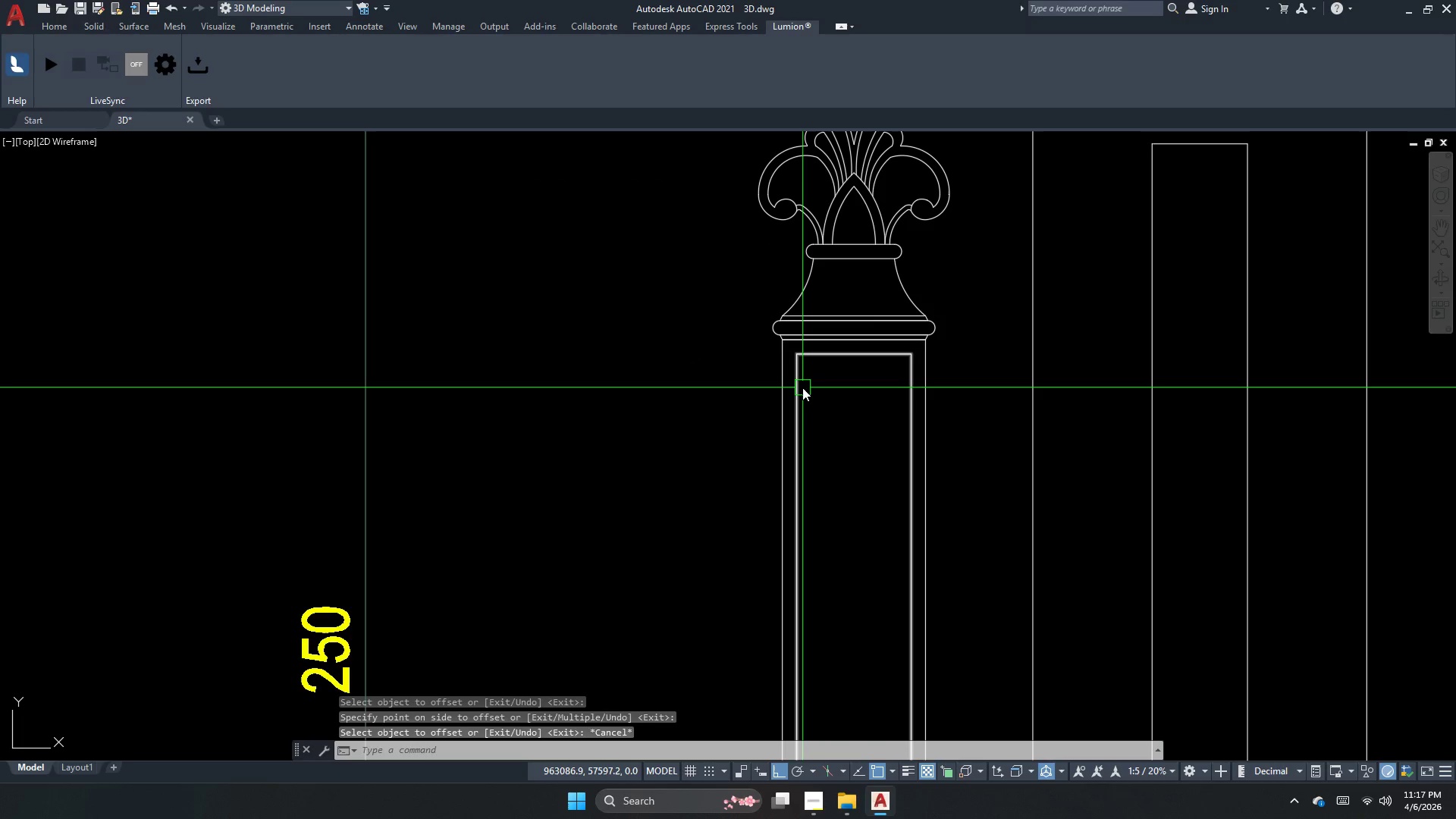 
left_click([802, 388])
 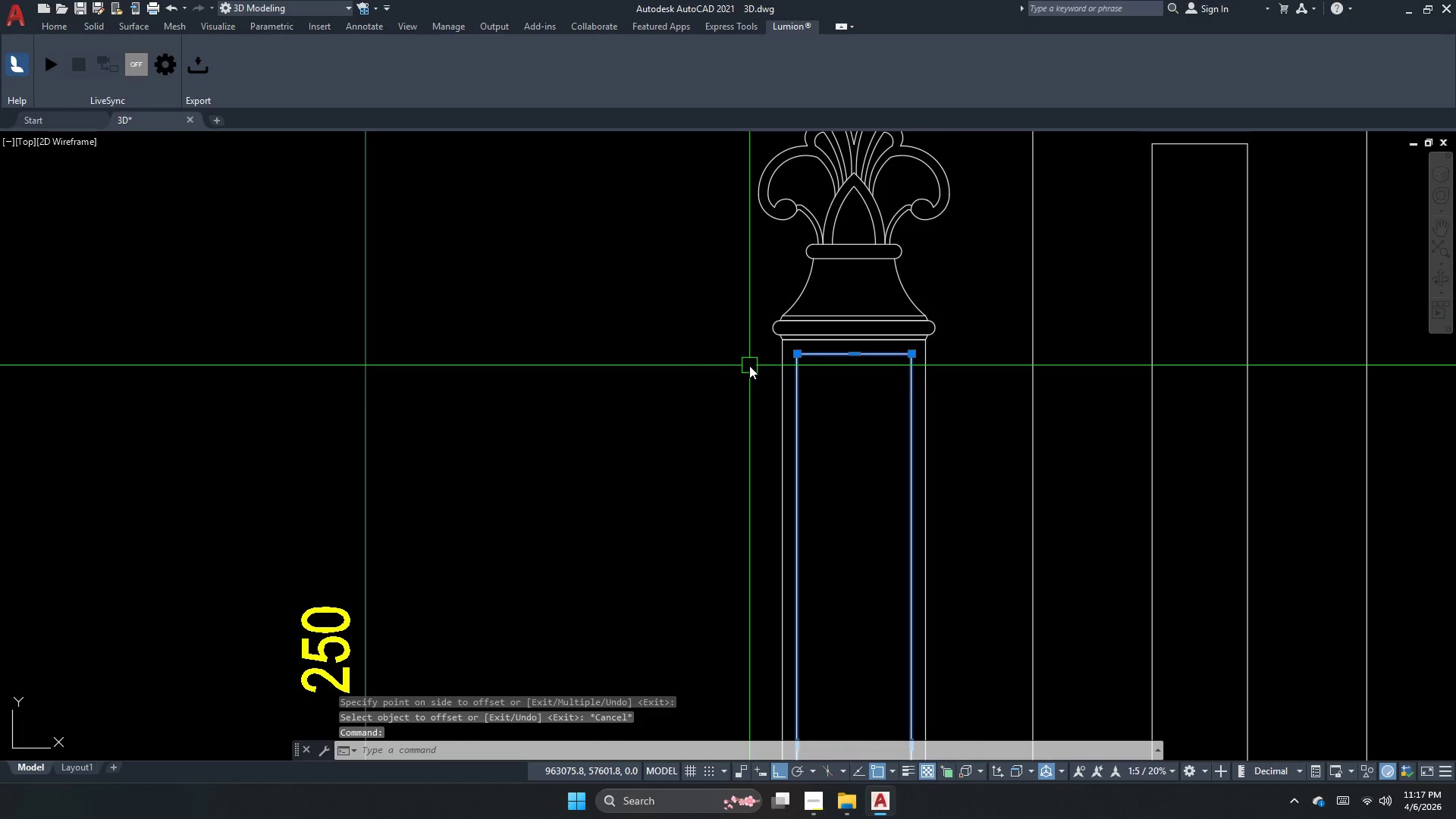 
key(Escape)
 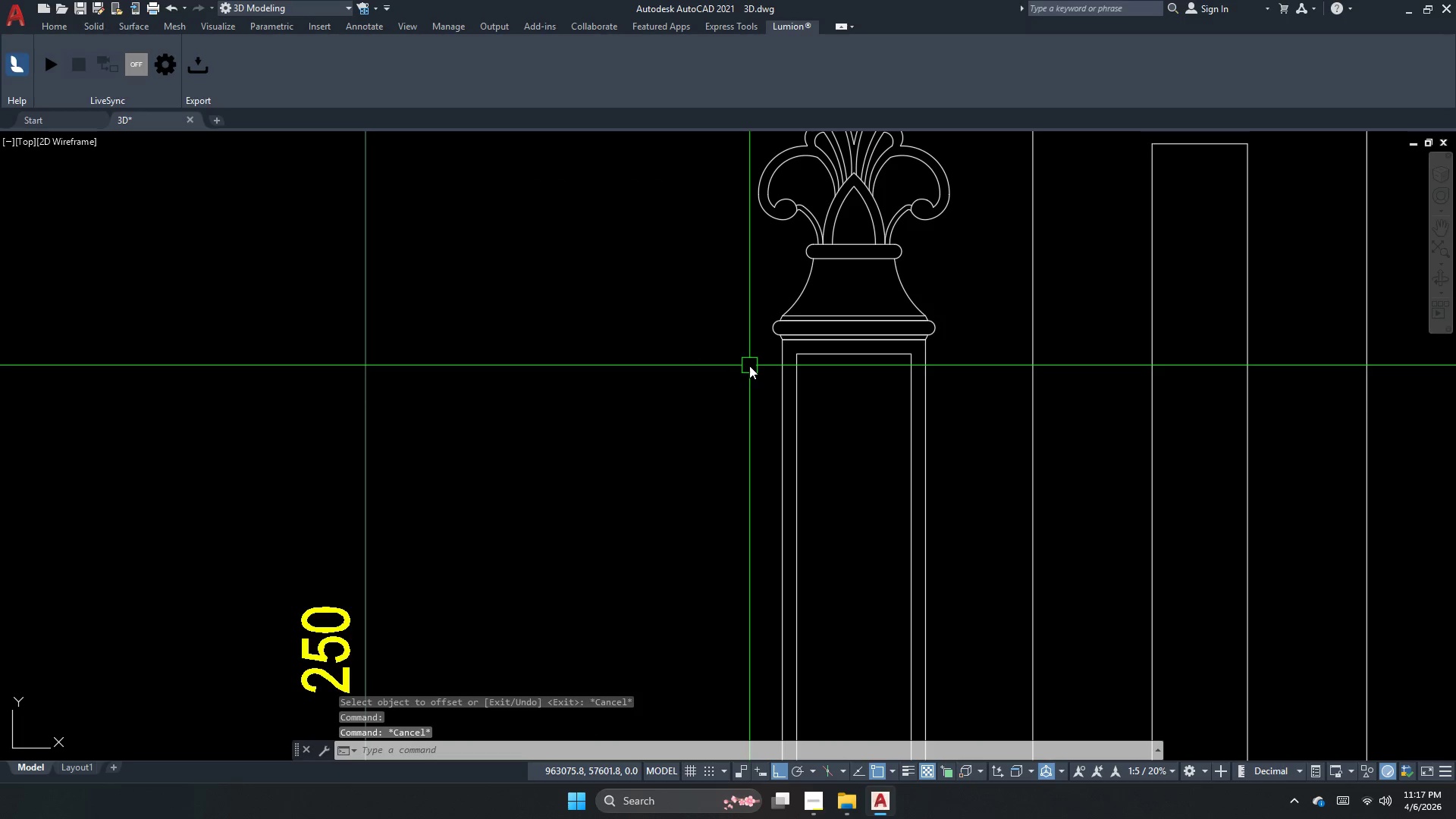 
key(P)
 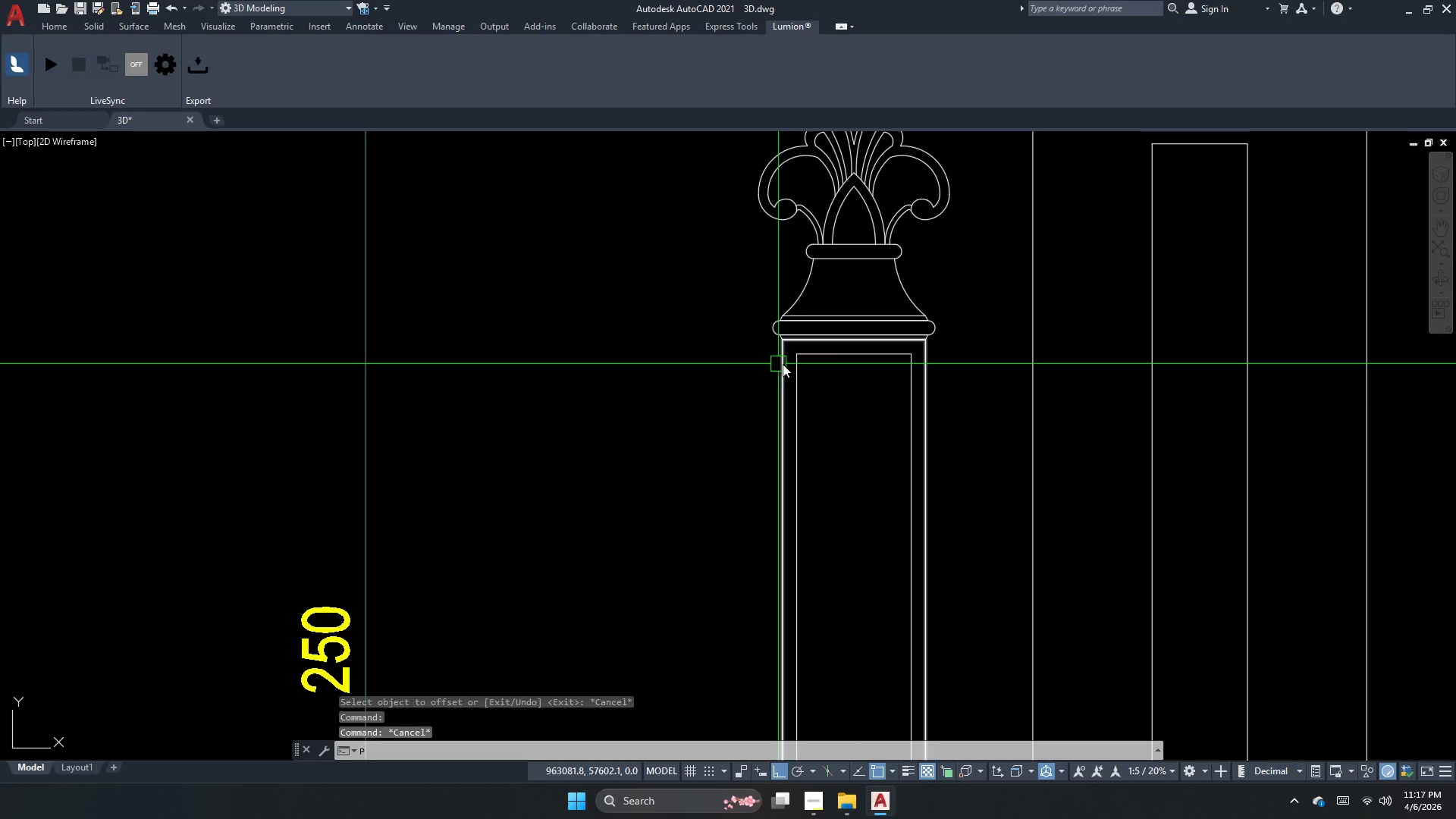 
key(L)
 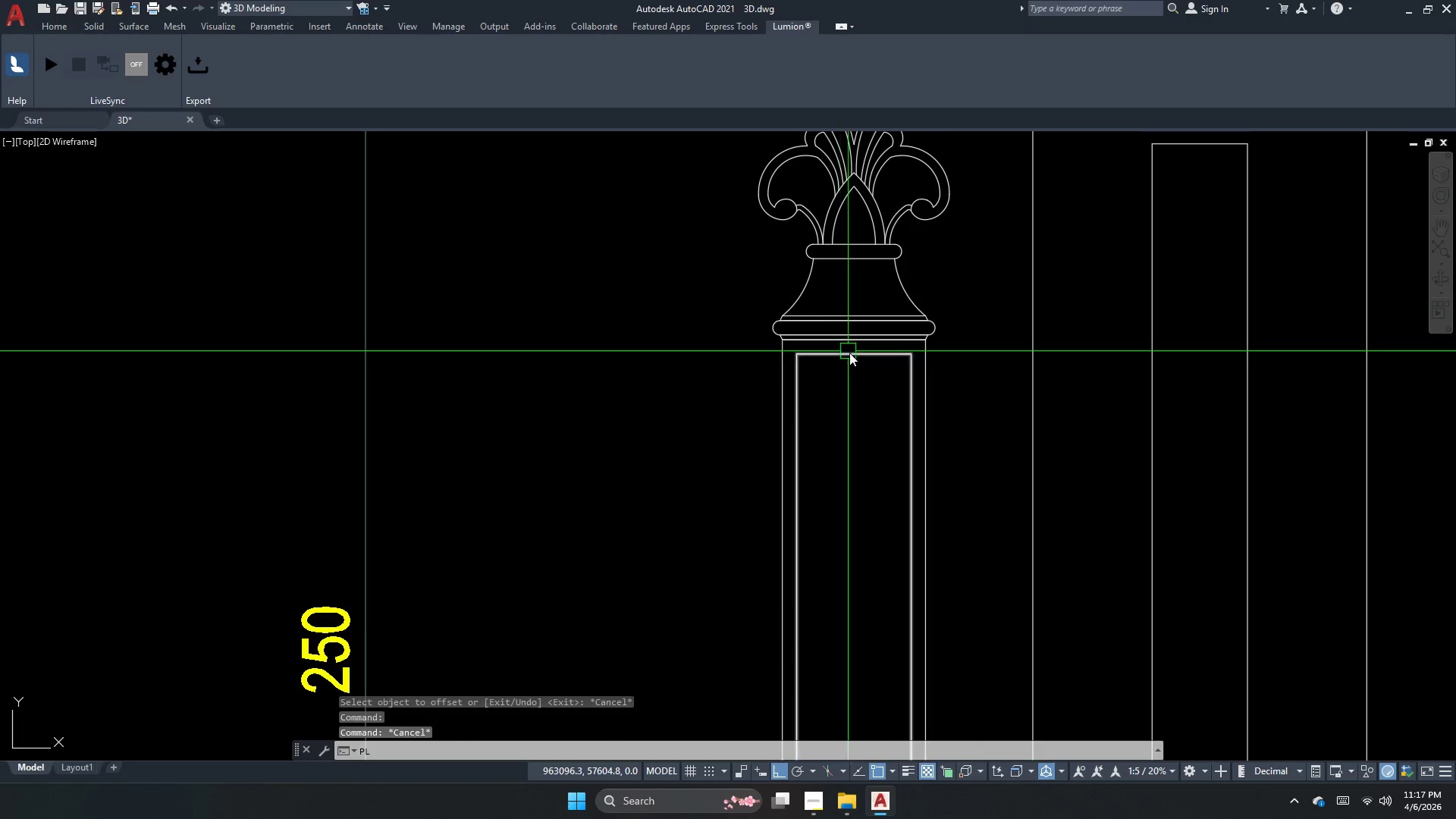 
key(Space)
 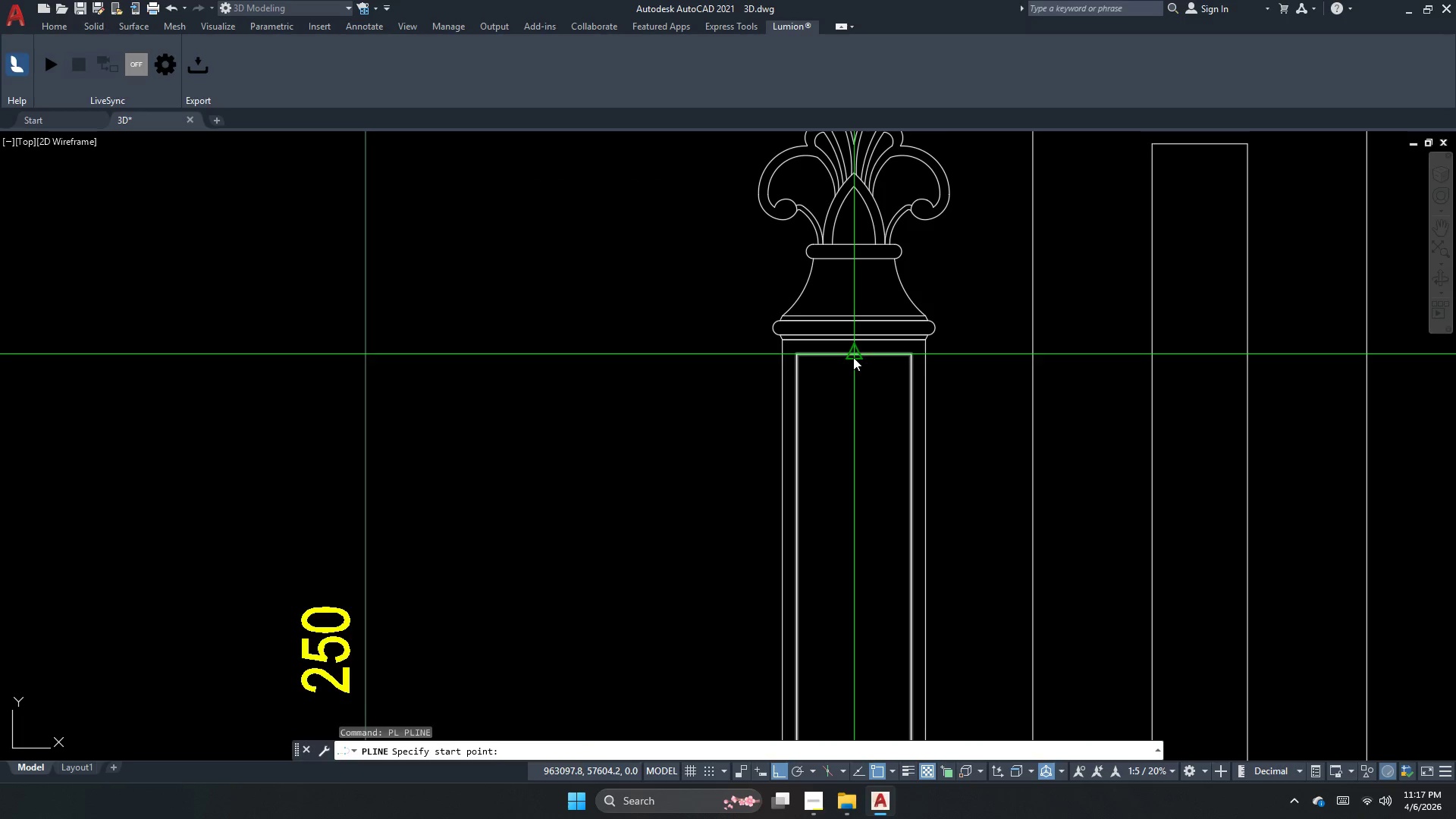 
left_click_drag(start_coordinate=[853, 357], to_coordinate=[852, 419])
 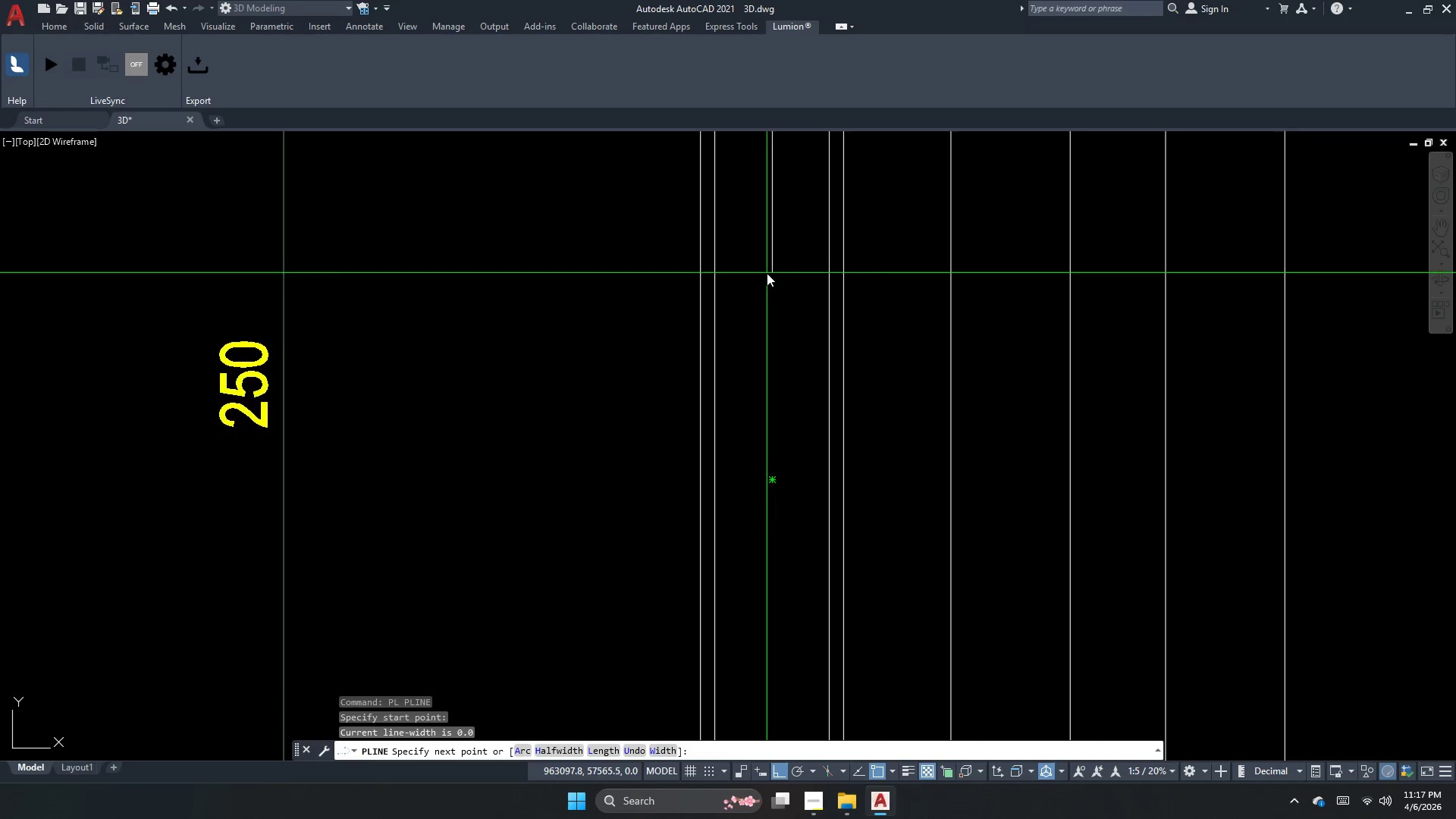 
scroll: coordinate [767, 417], scroll_direction: none, amount: 0.0
 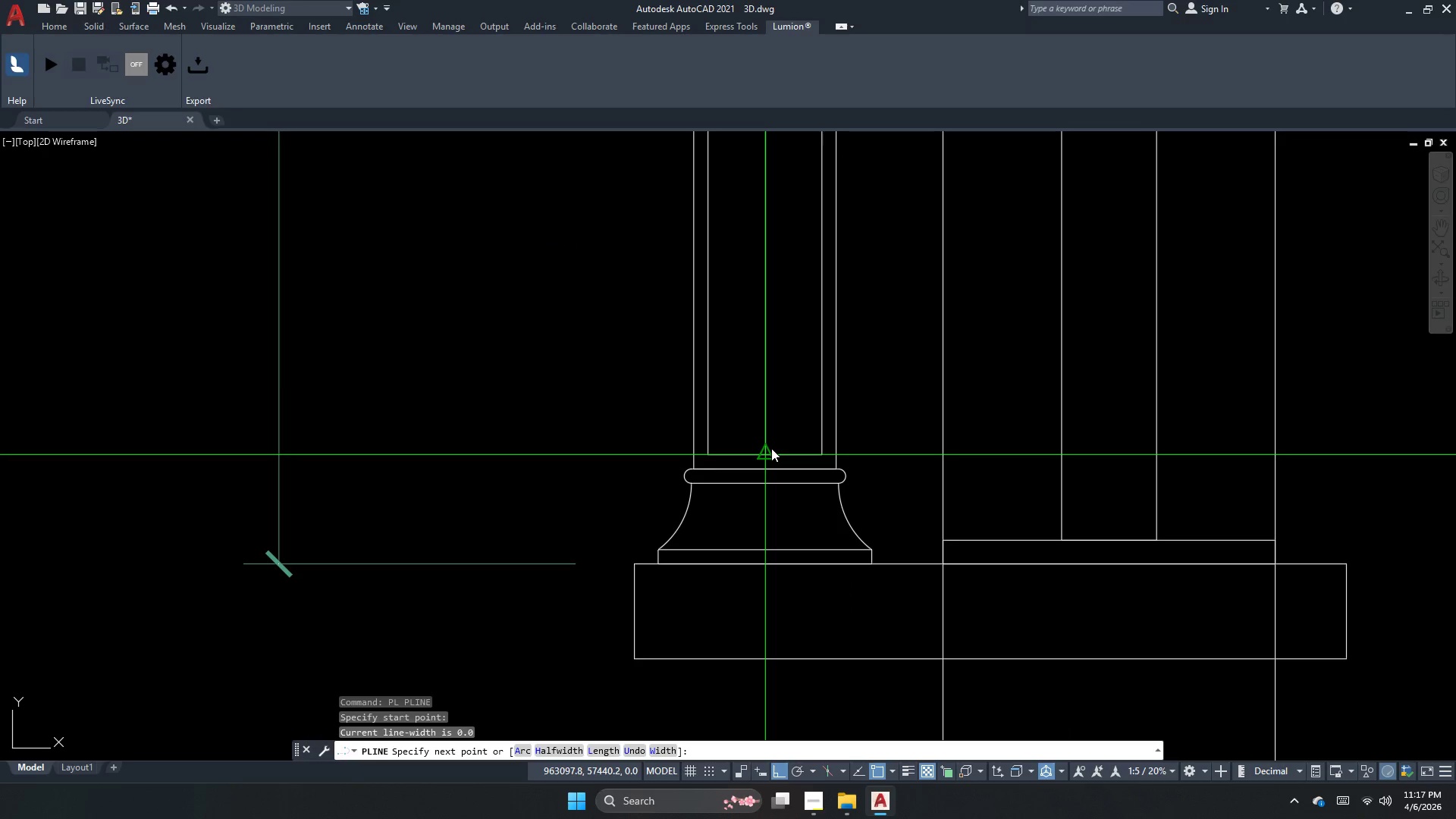 
left_click([771, 448])
 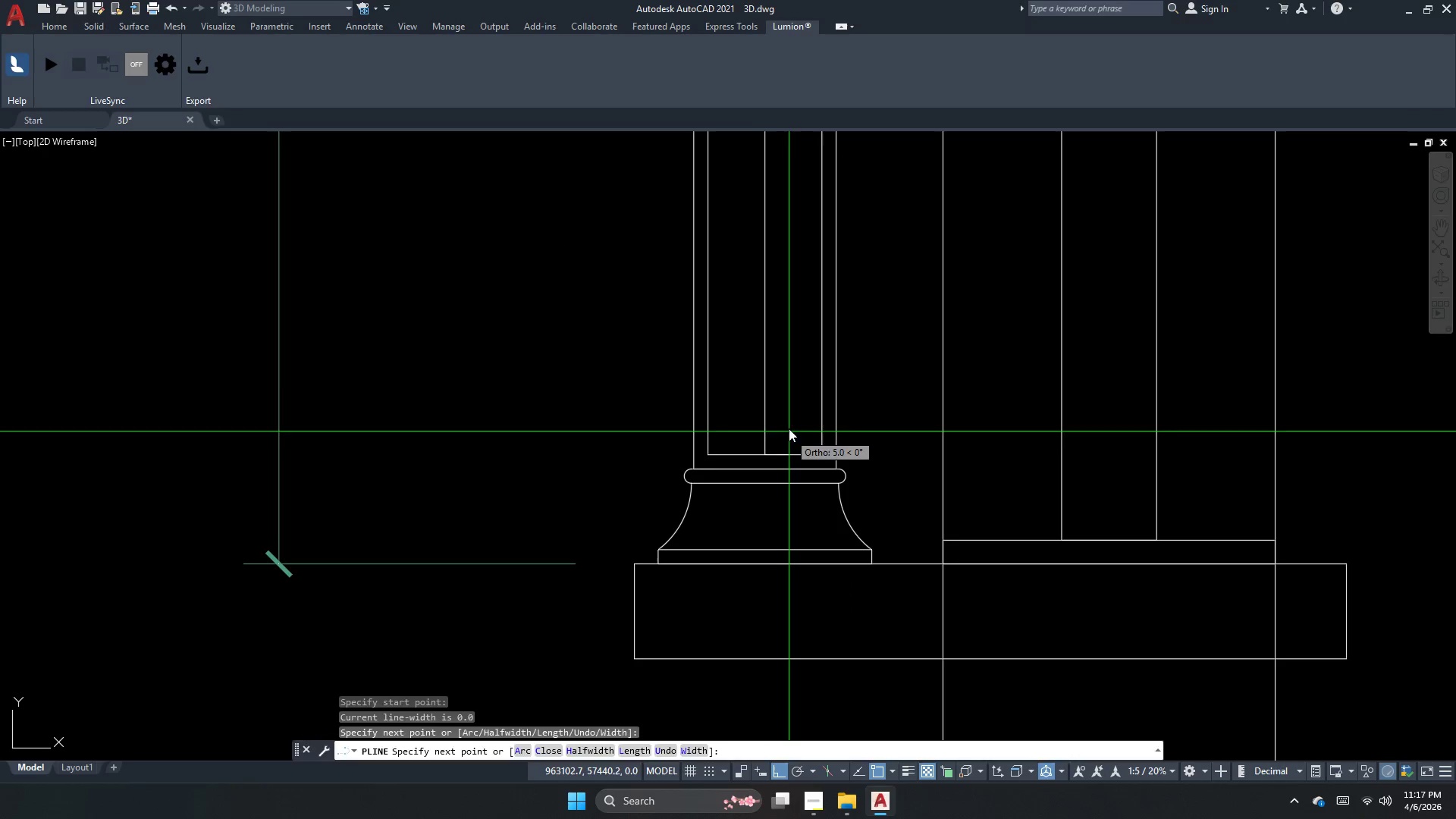 
key(Escape)
 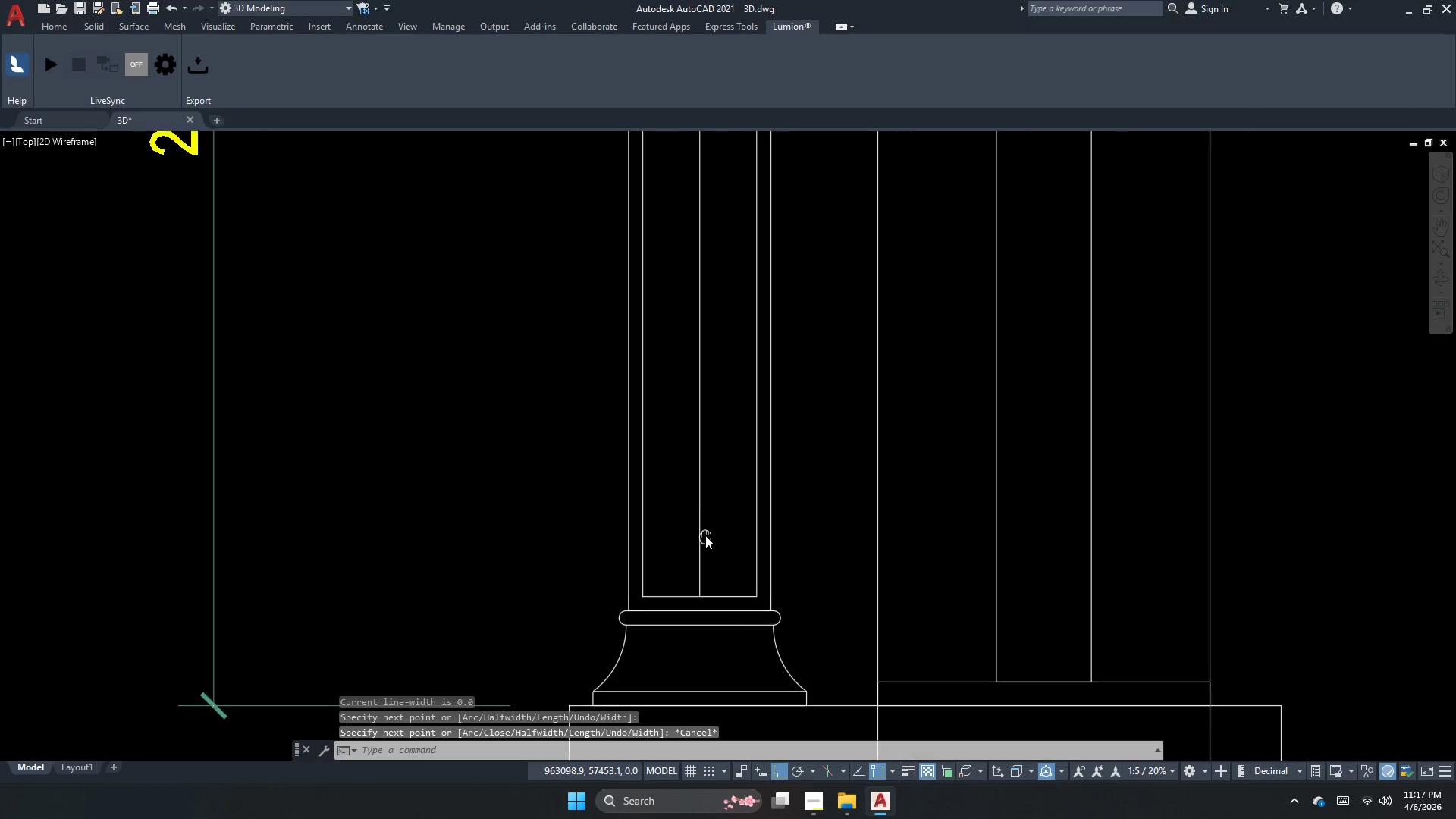 
key(Escape)
 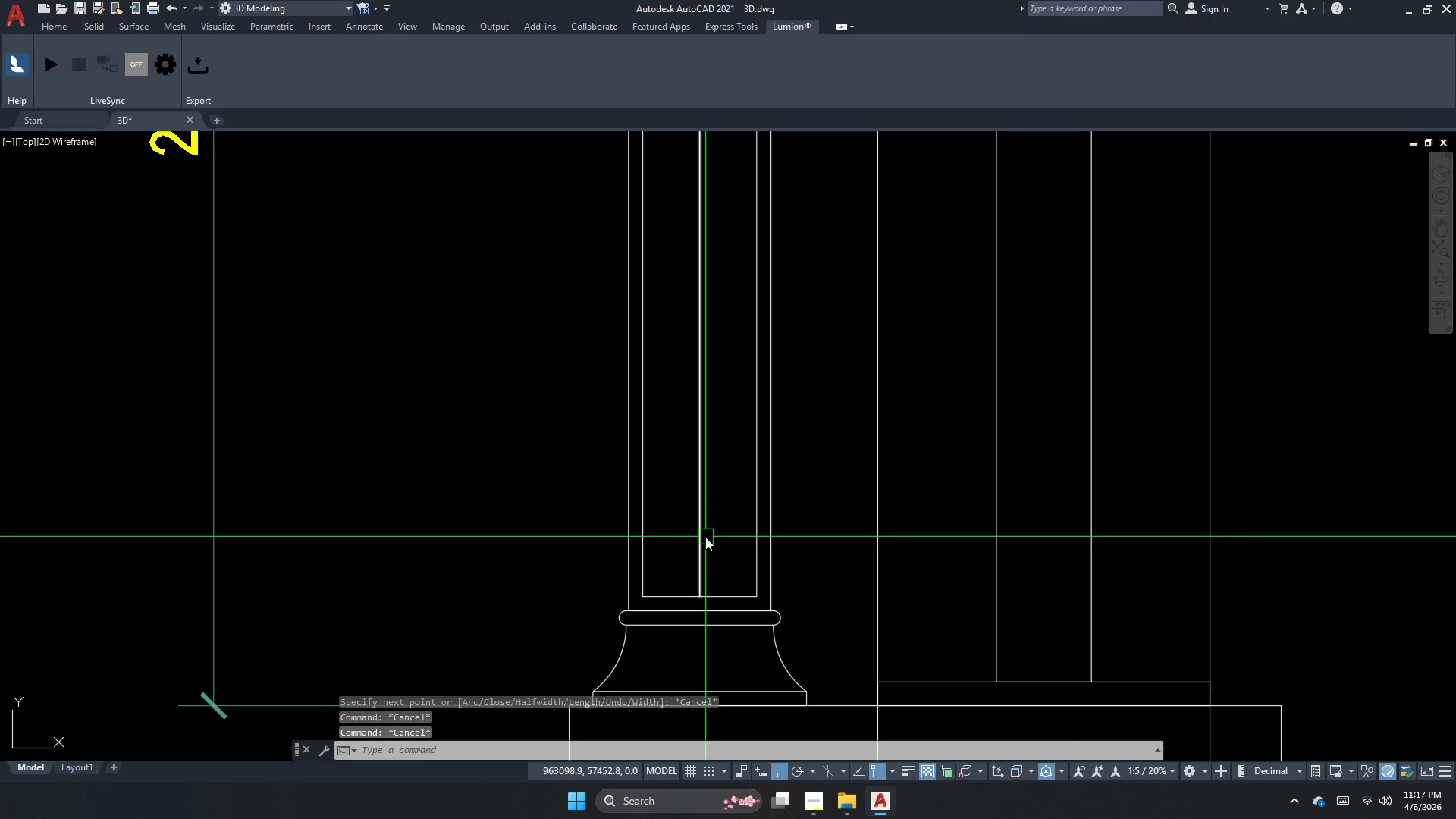 
key(Escape)
 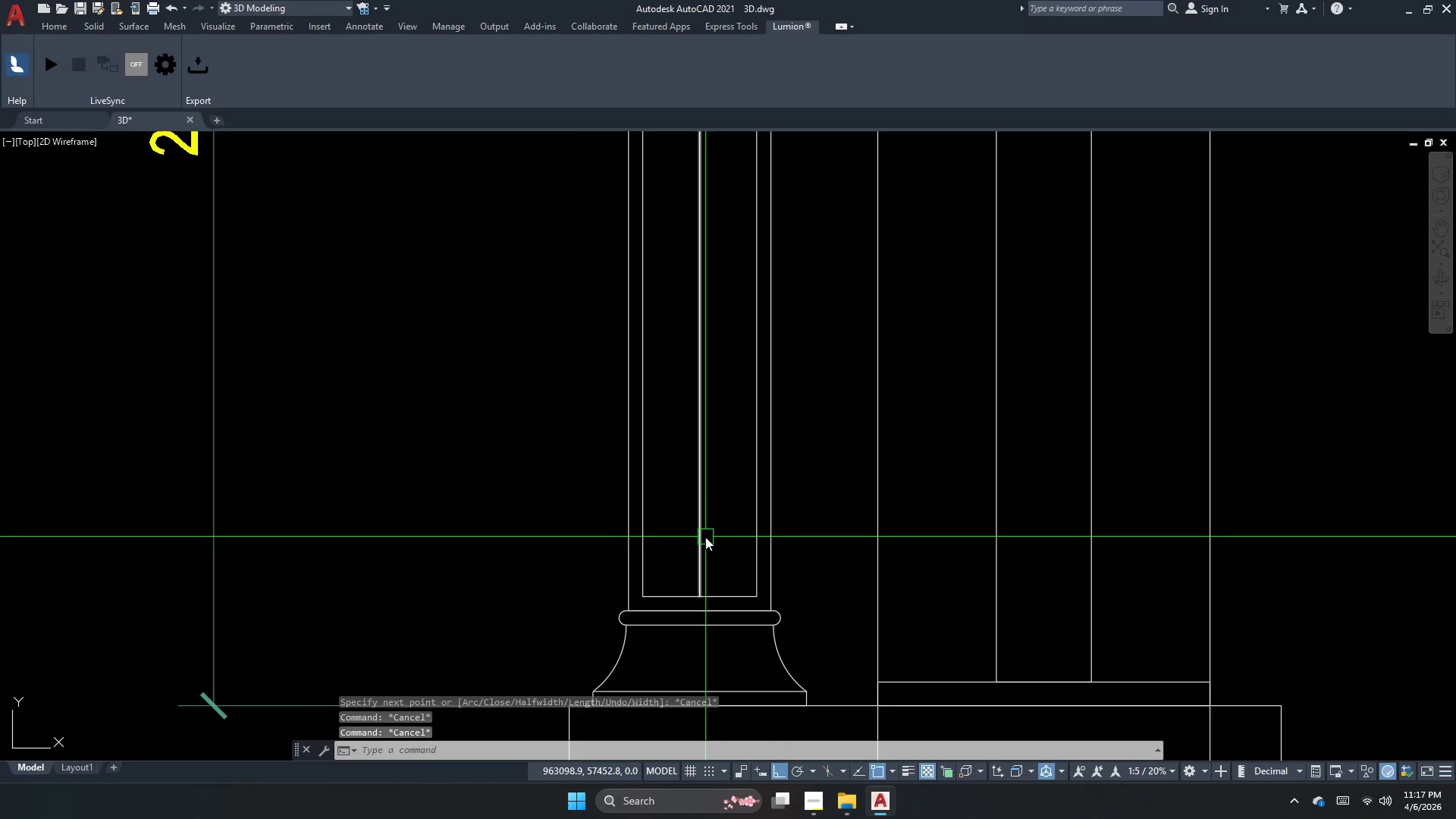 
key(Escape)
 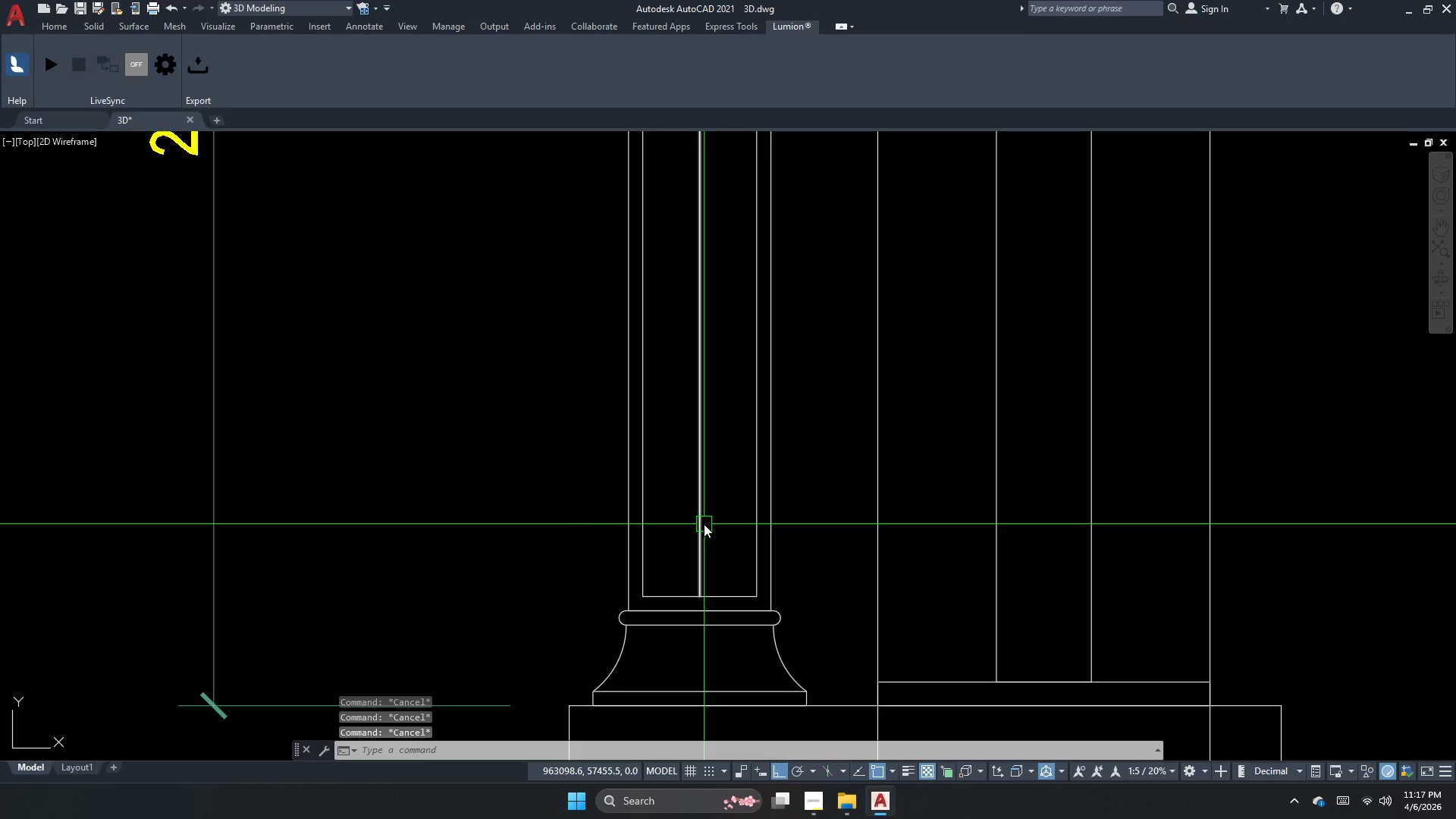 
key(Escape)
 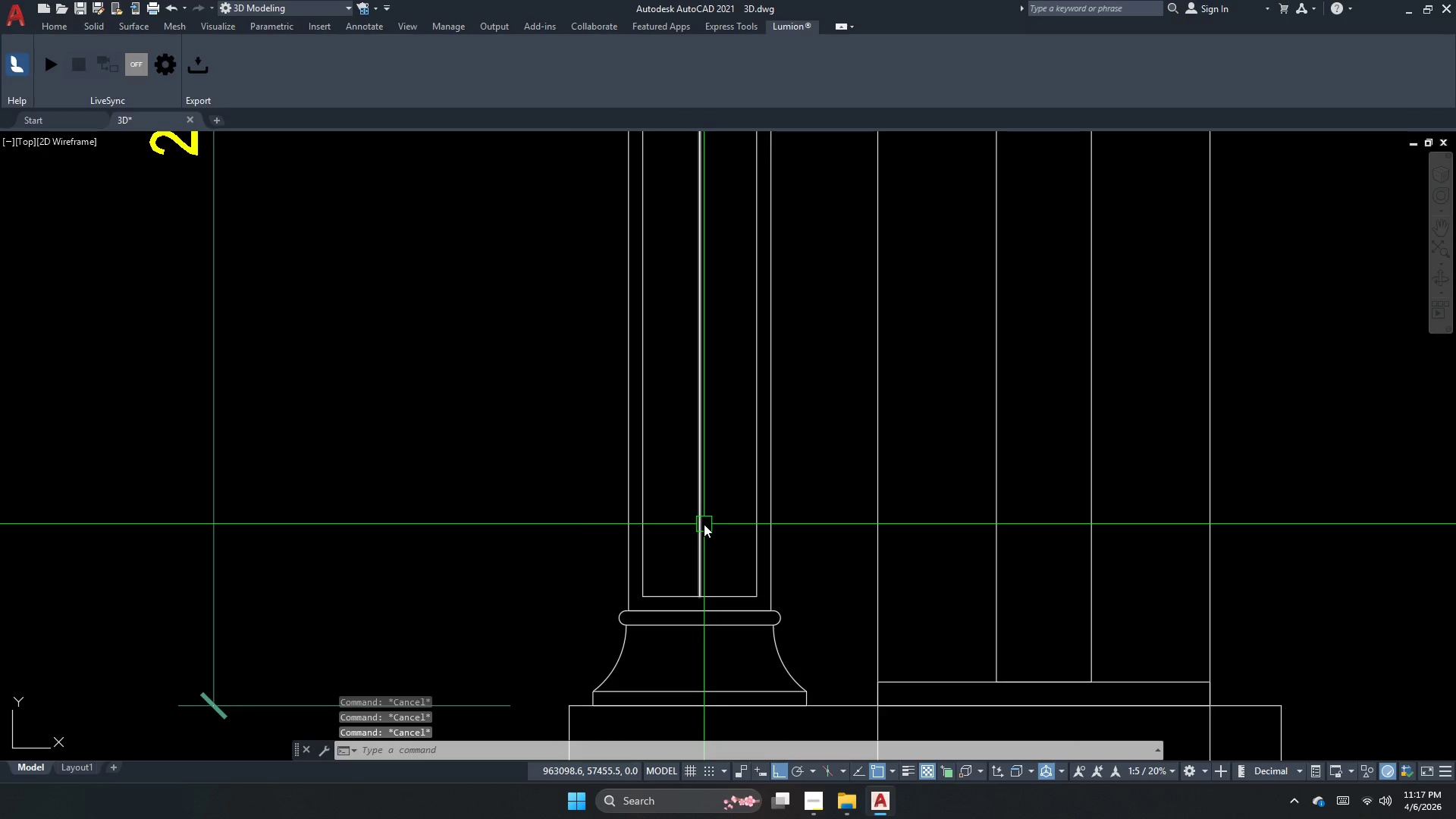 
key(Escape)
 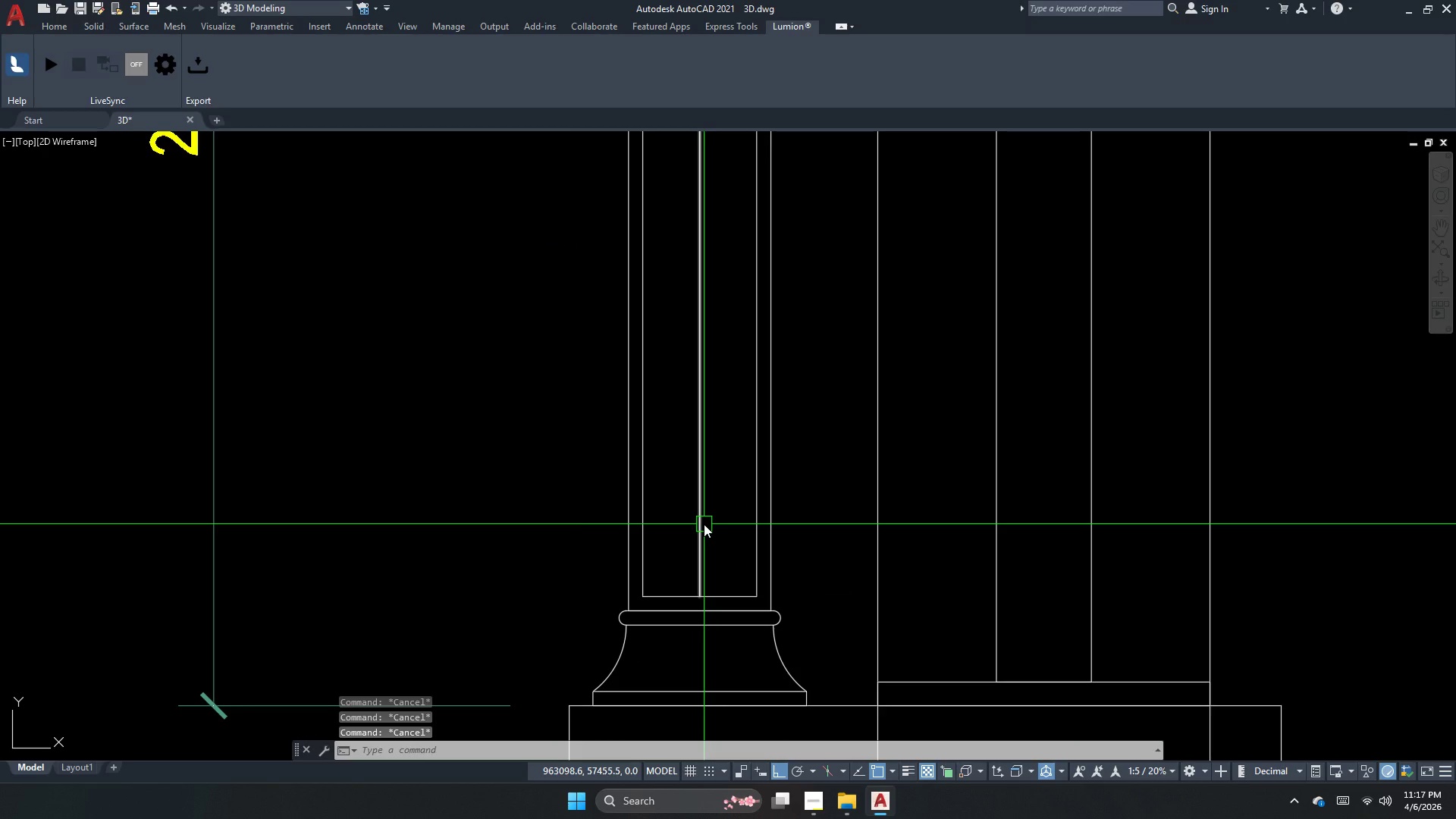 
key(Escape)
 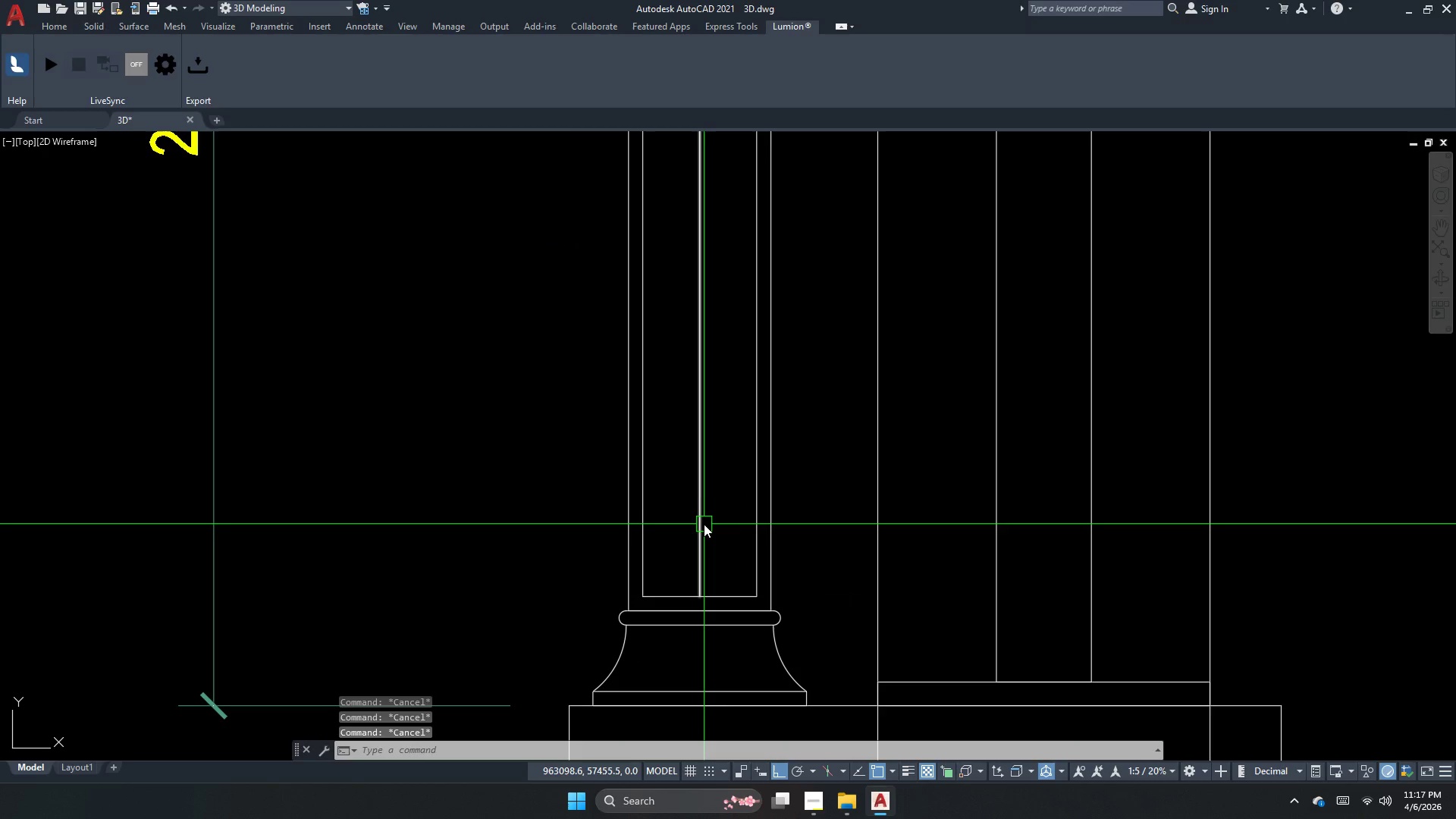 
key(Escape)
 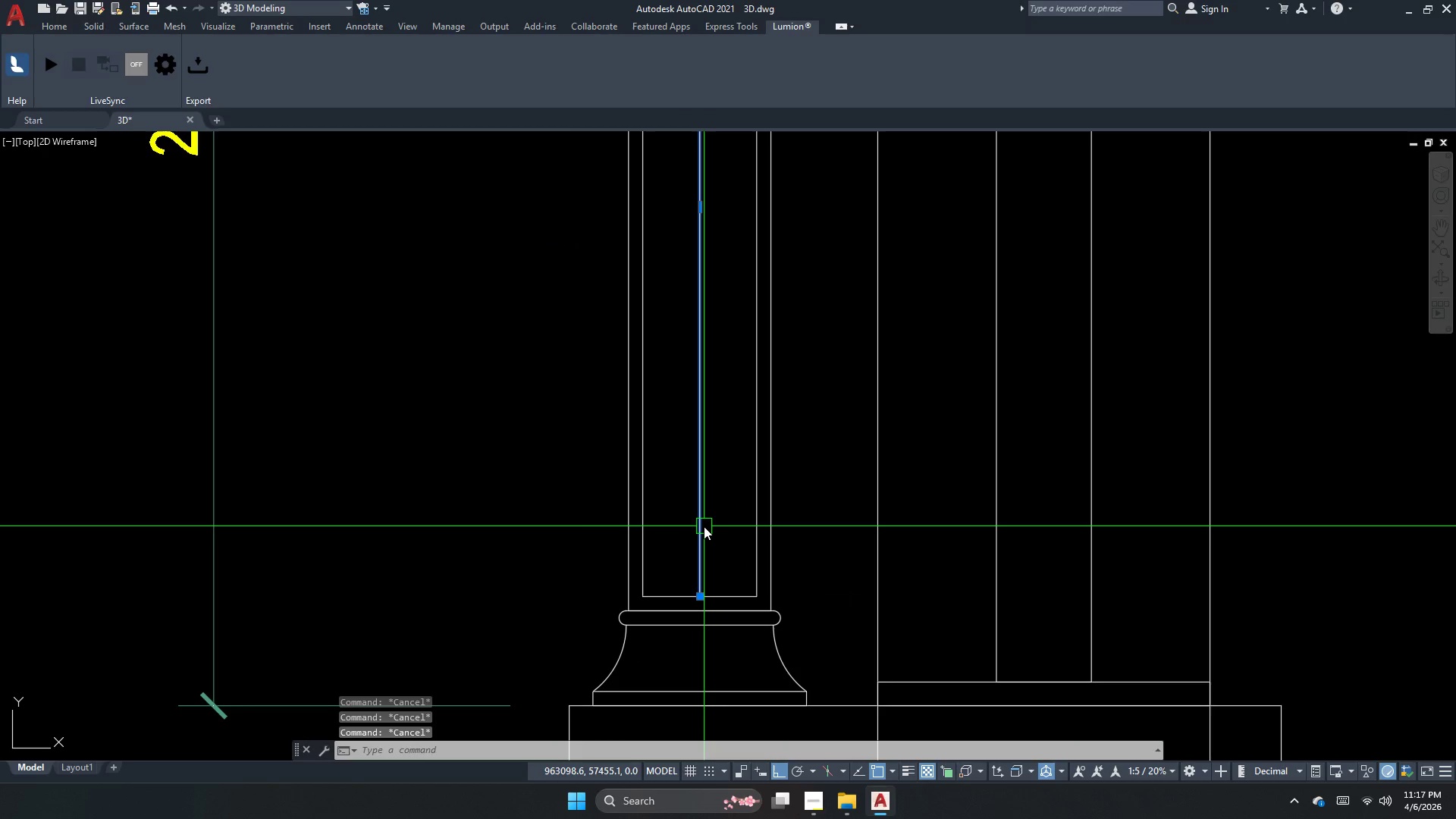 
left_click_drag(start_coordinate=[704, 526], to_coordinate=[705, 598])
 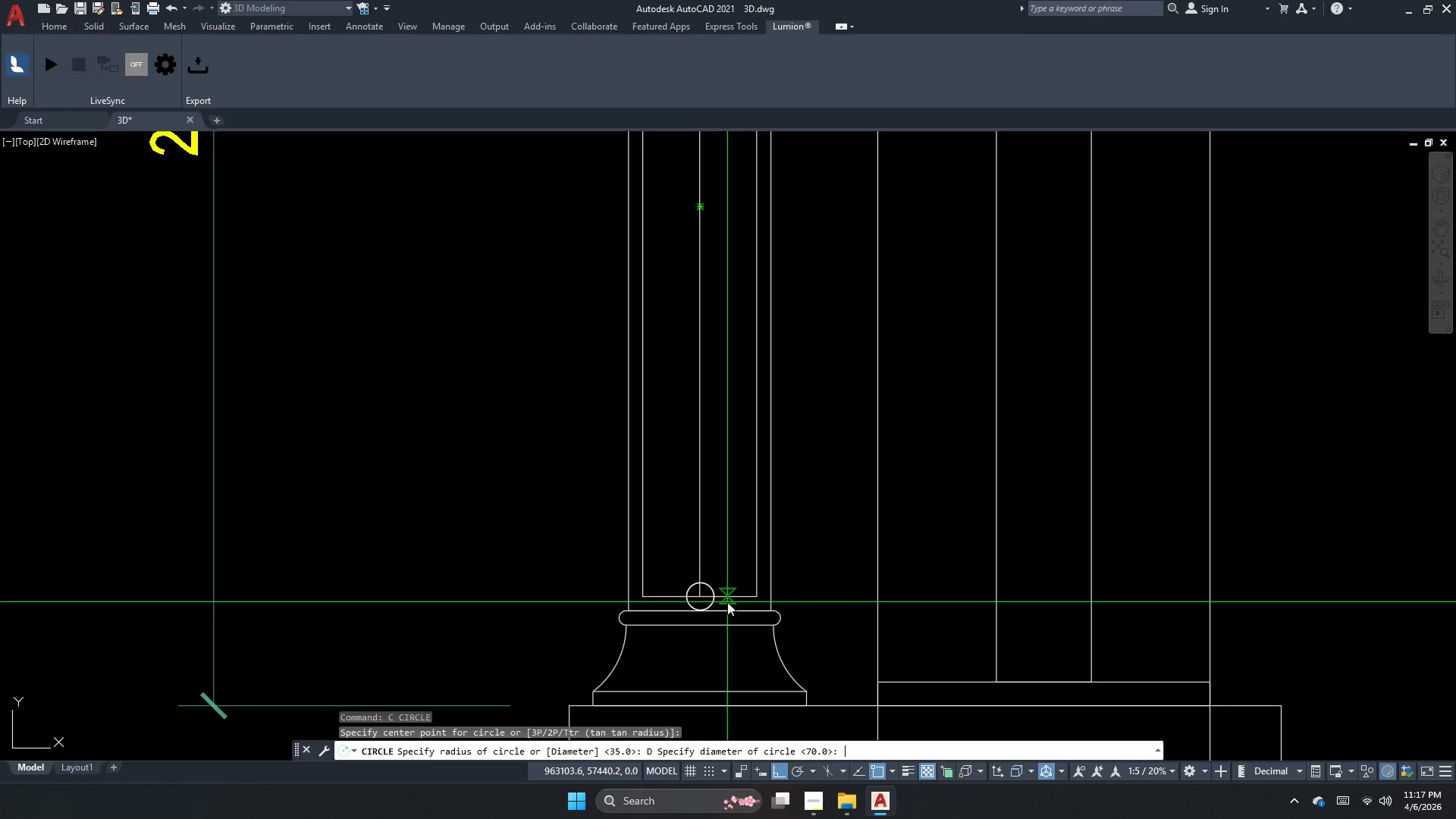 
key(Escape)
 